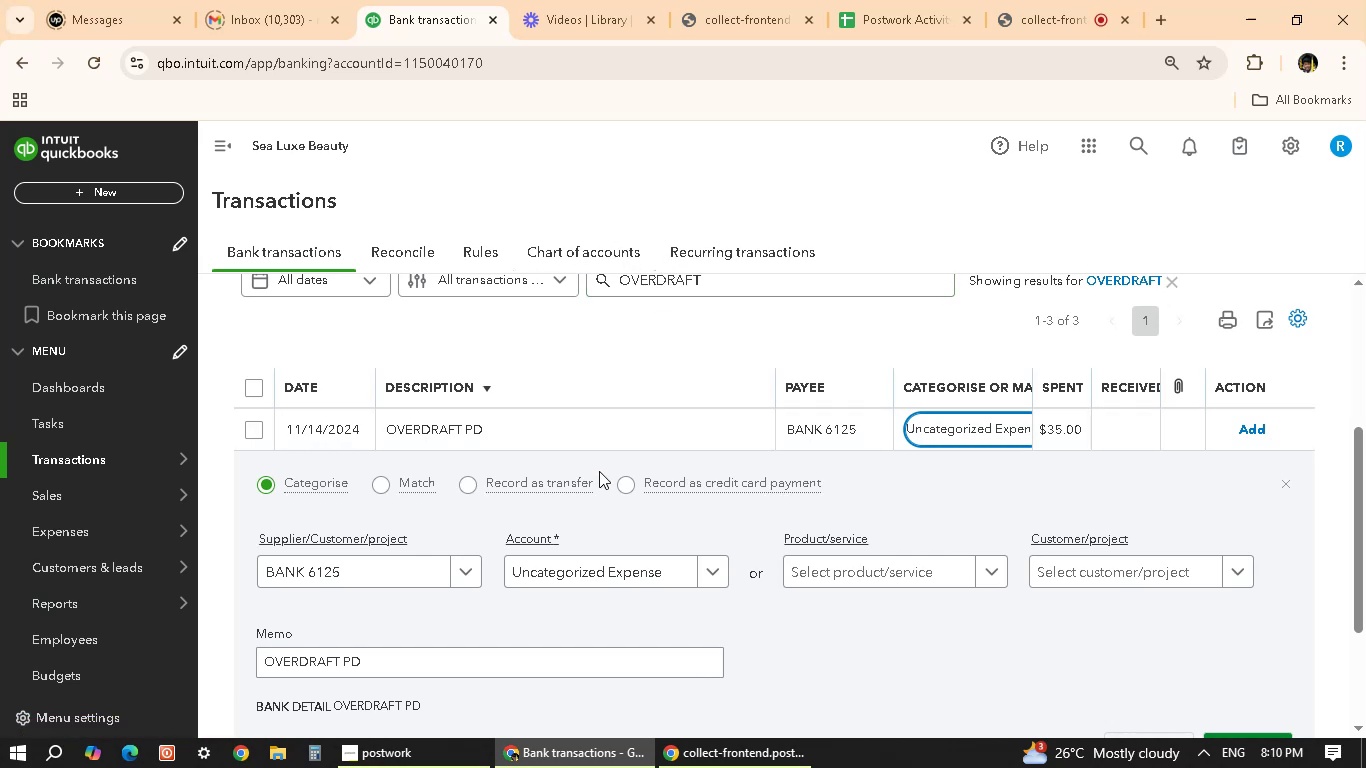 
left_click([719, 564])
 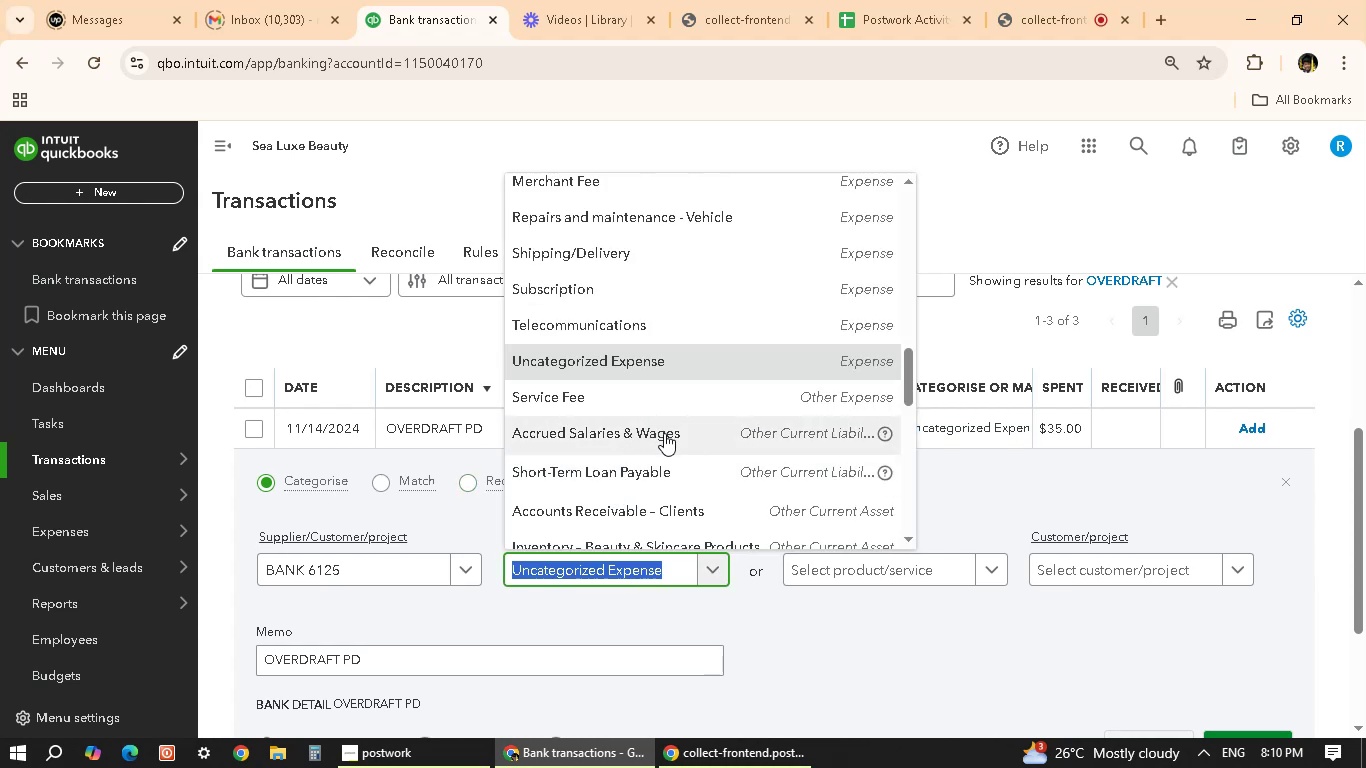 
scroll: coordinate [576, 422], scroll_direction: up, amount: 9.0
 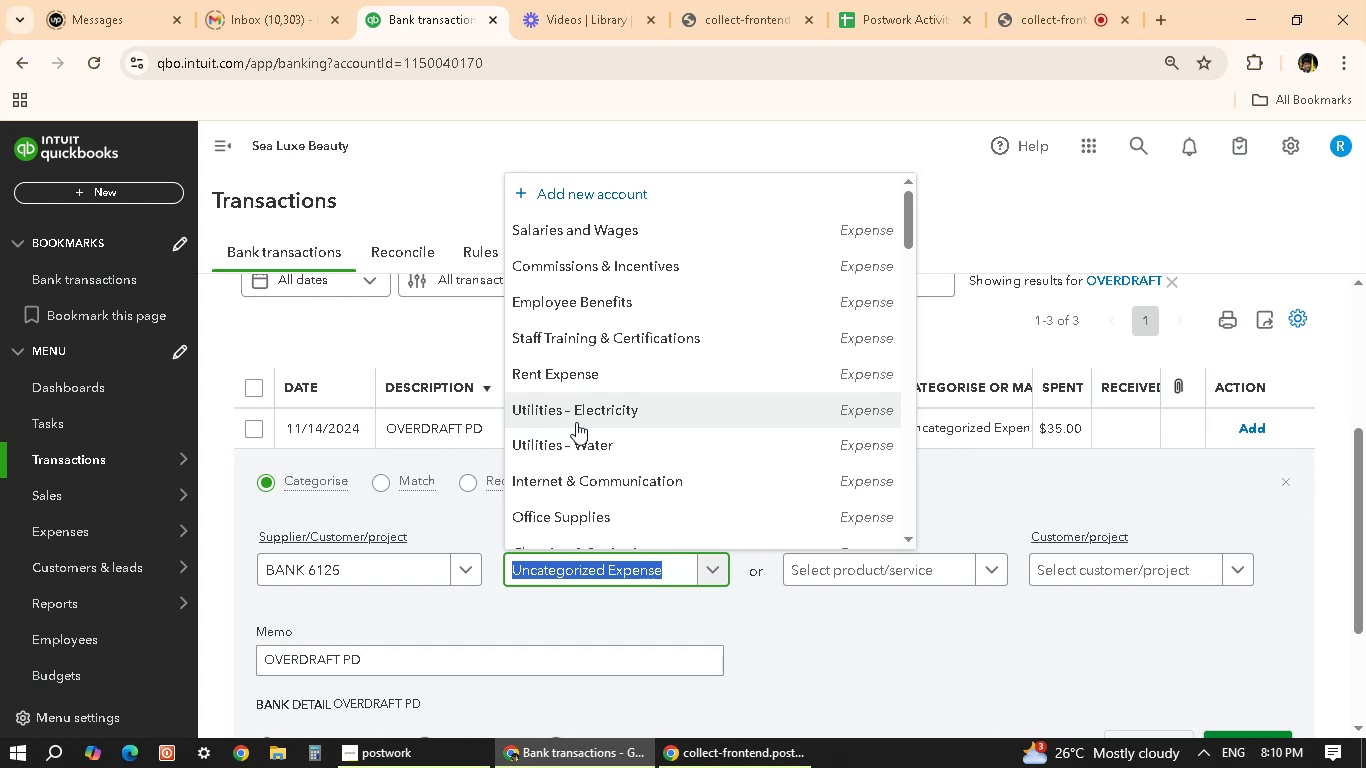 
wait(10.82)
 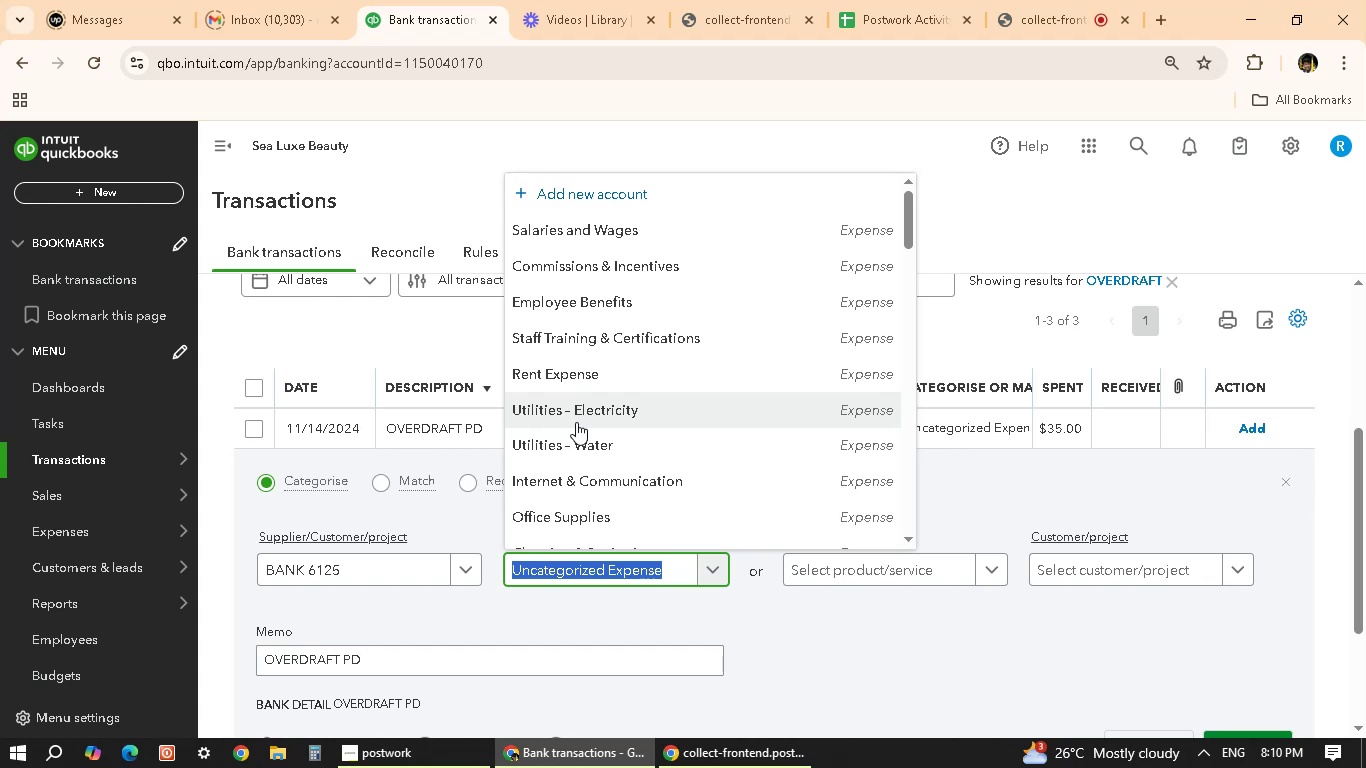 
scroll: coordinate [576, 422], scroll_direction: down, amount: 3.0
 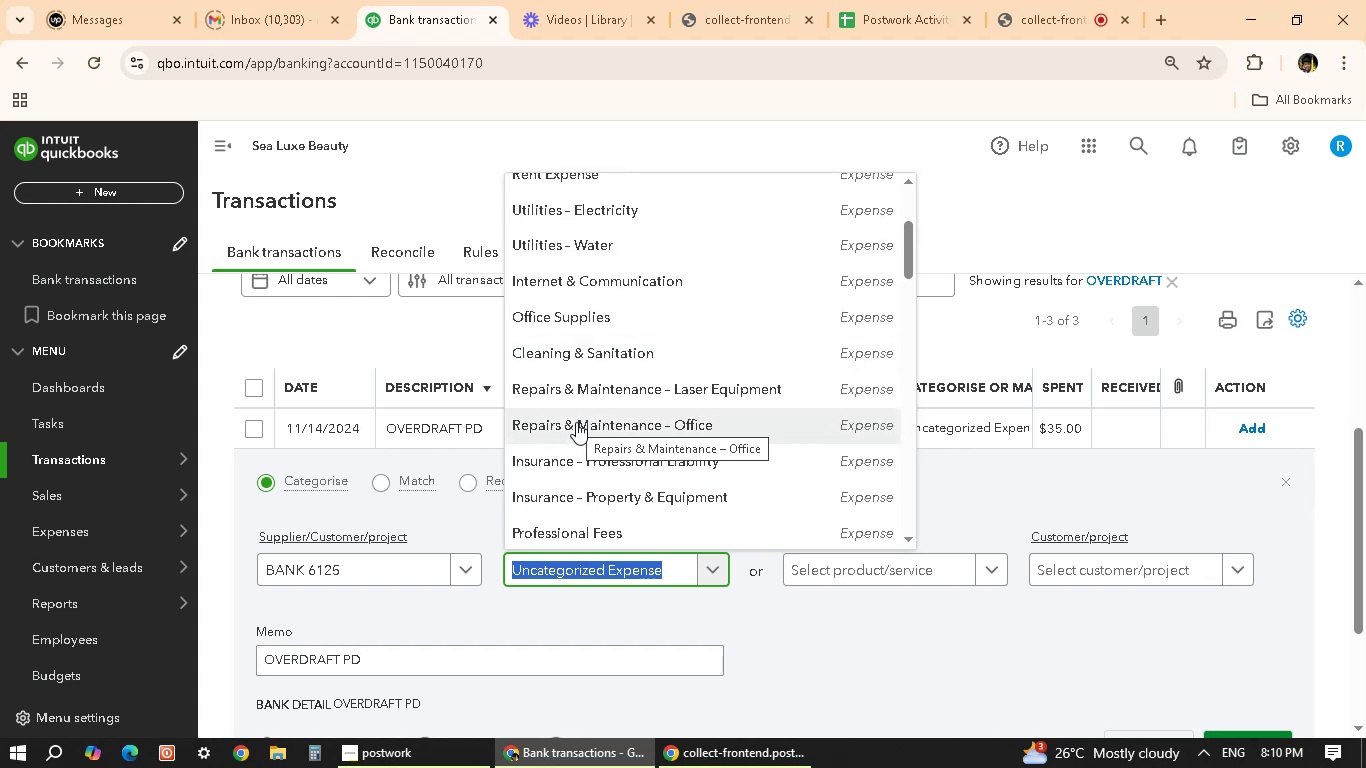 
wait(5.19)
 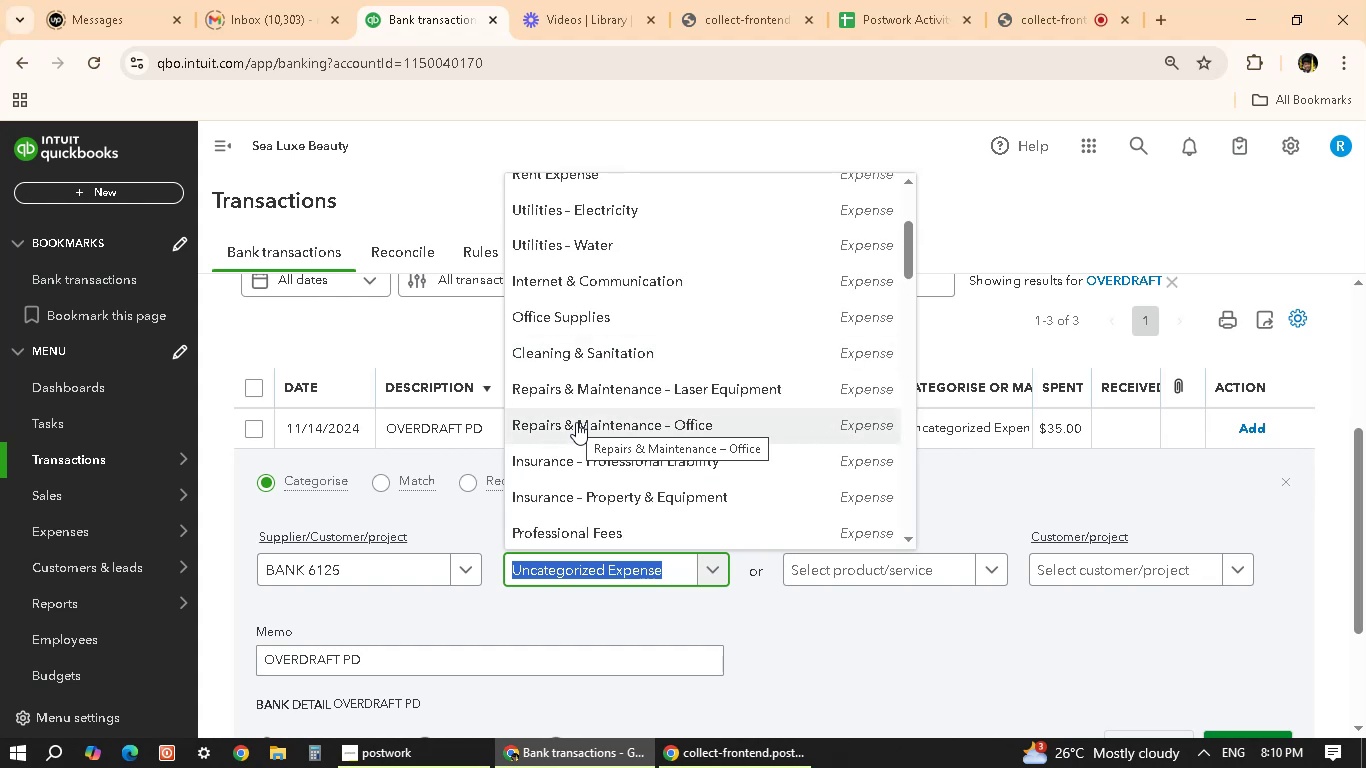 
scroll: coordinate [576, 422], scroll_direction: down, amount: 5.0
 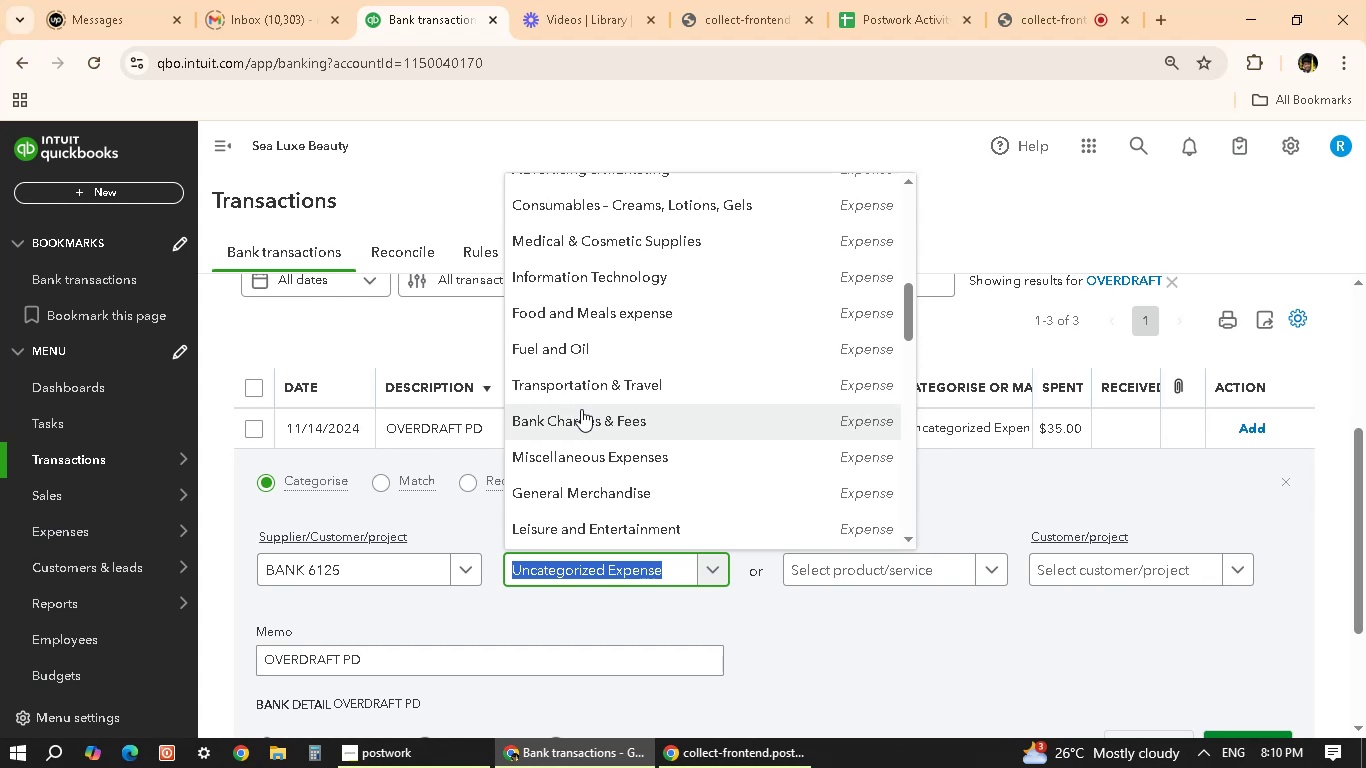 
scroll: coordinate [584, 402], scroll_direction: down, amount: 2.0
 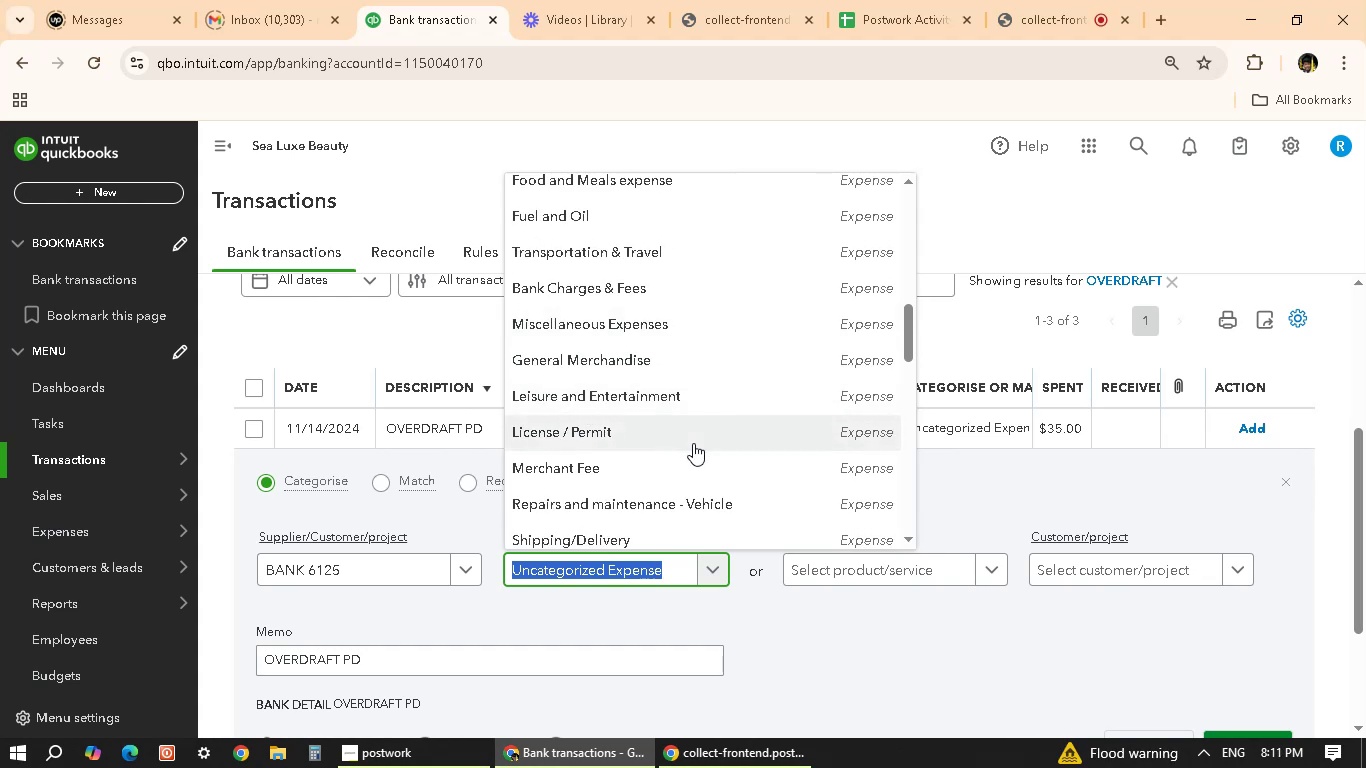 
wait(5.79)
 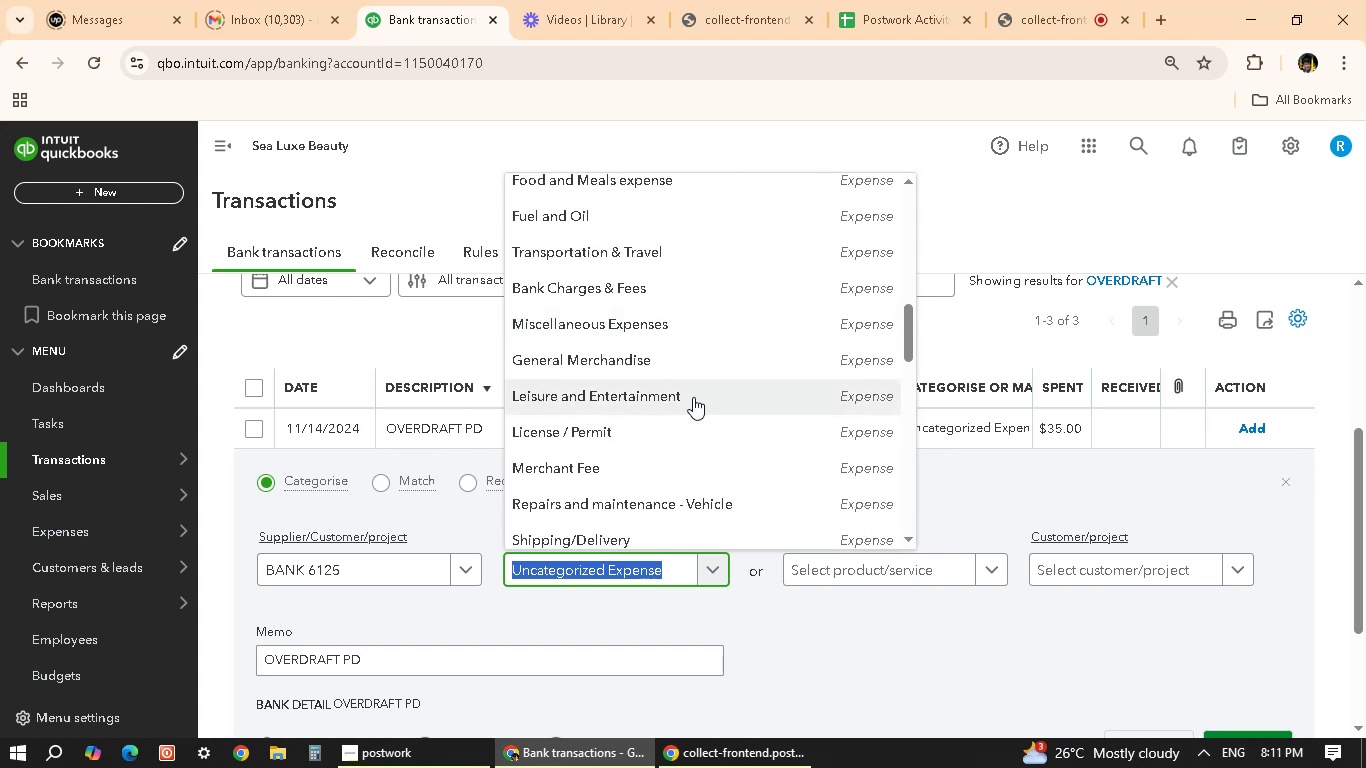 
scroll: coordinate [693, 443], scroll_direction: down, amount: 1.0
 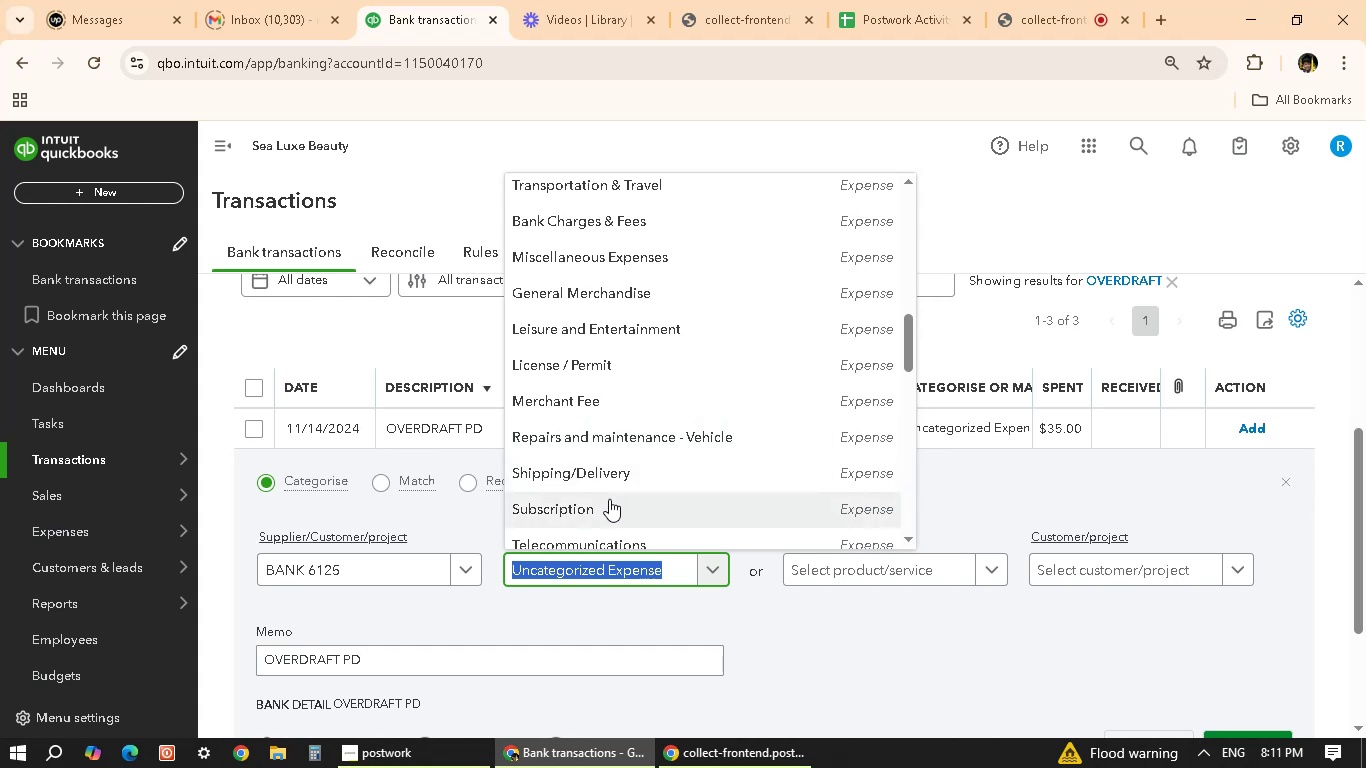 
wait(5.76)
 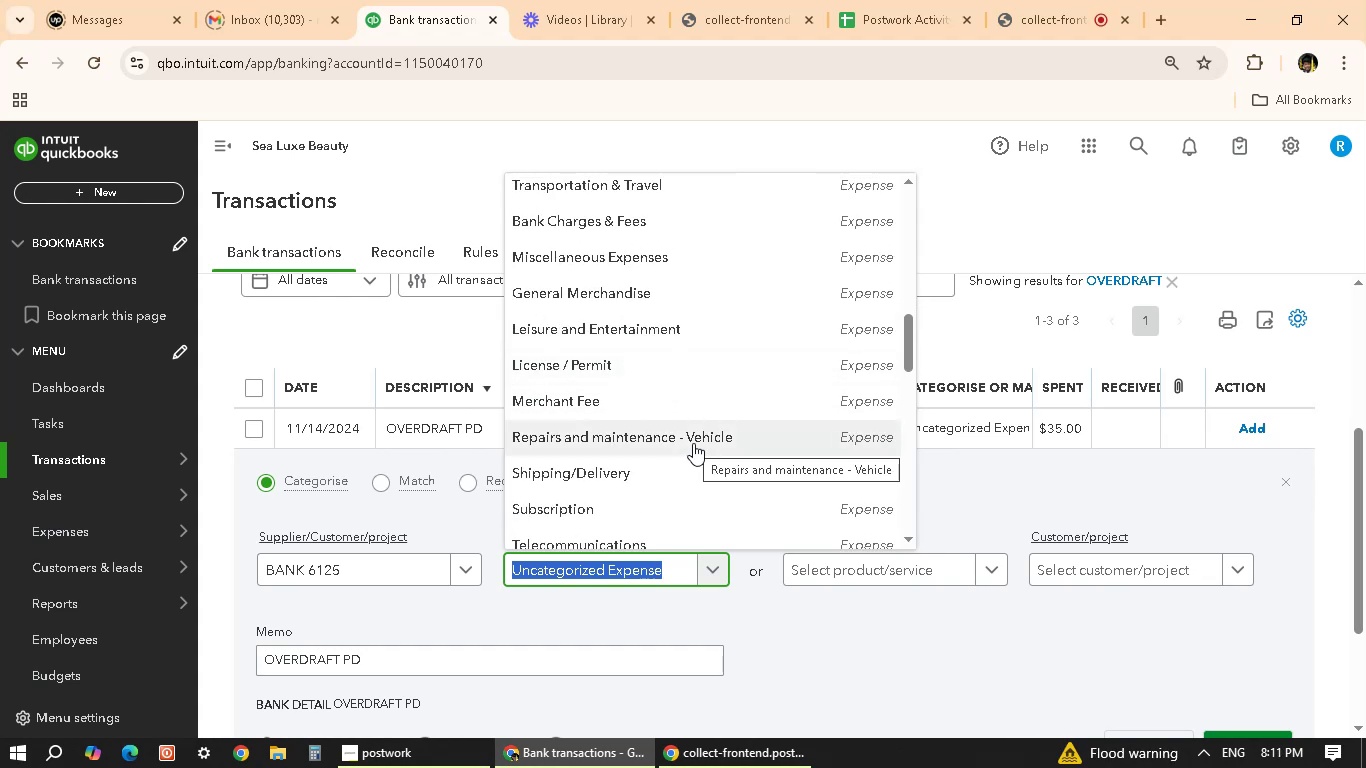 
scroll: coordinate [723, 484], scroll_direction: up, amount: 3.0
 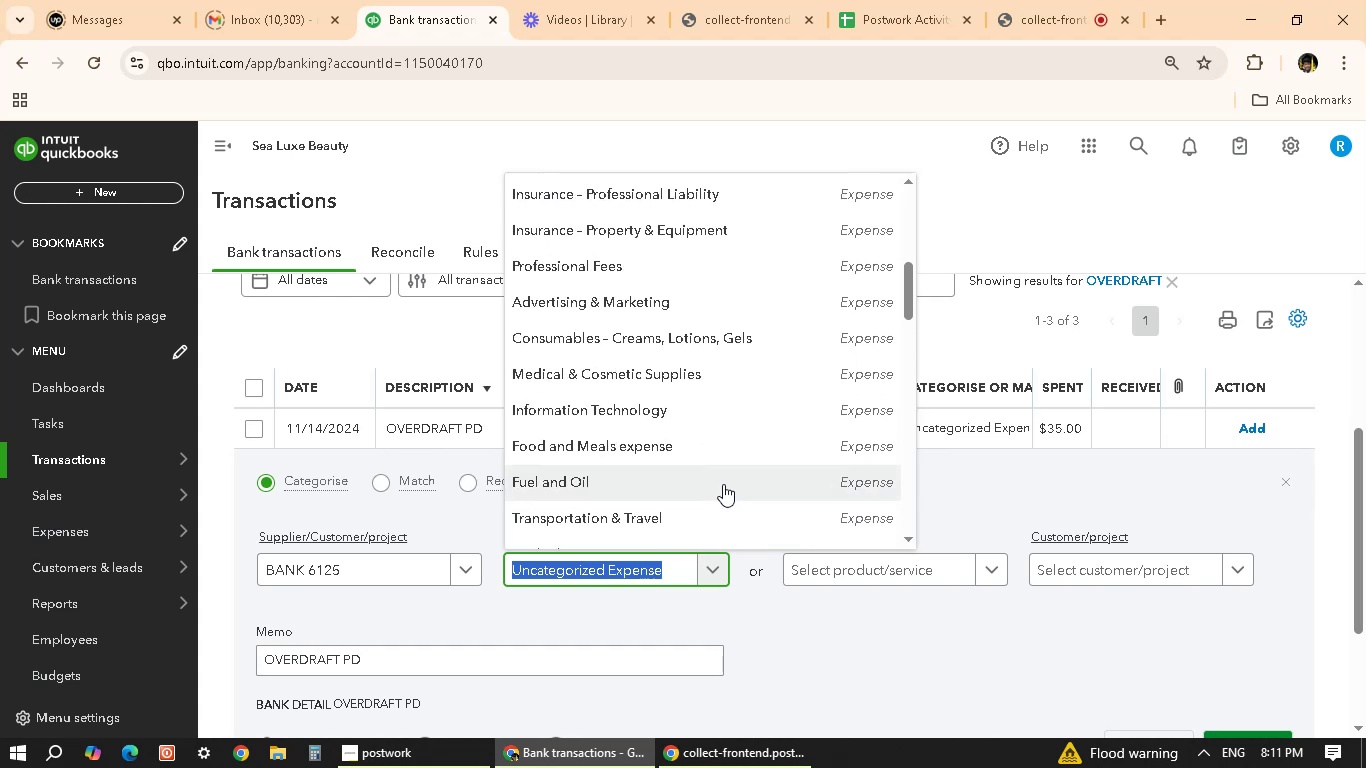 
scroll: coordinate [723, 484], scroll_direction: down, amount: 4.0
 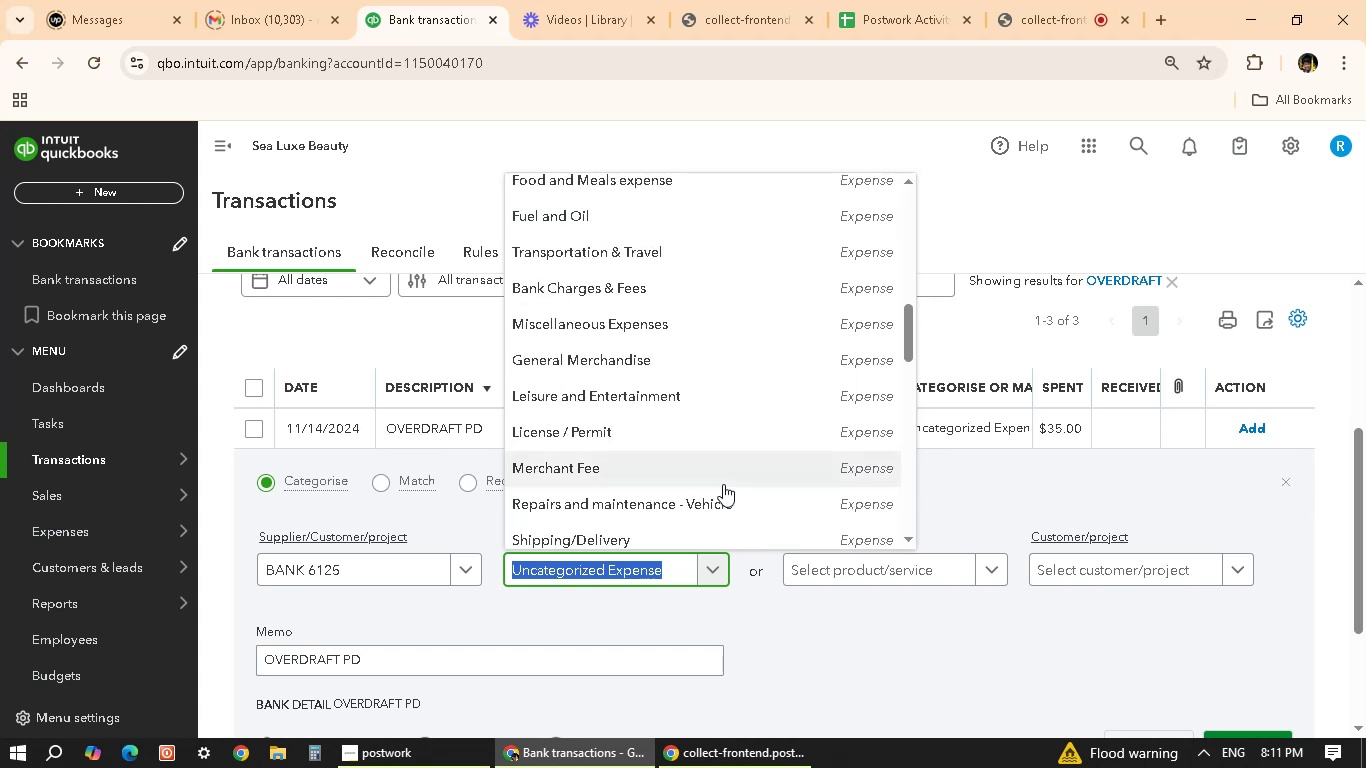 
type(LIABI)
 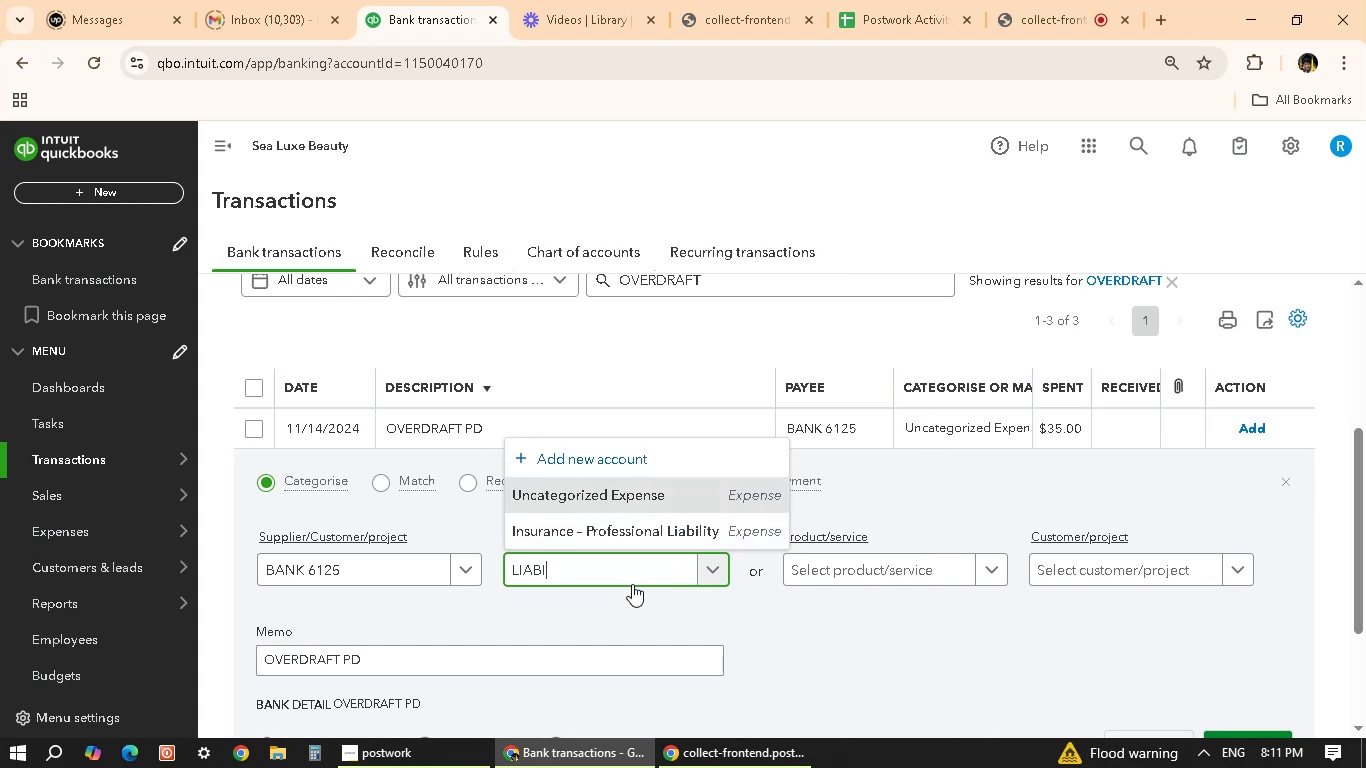 
wait(5.18)
 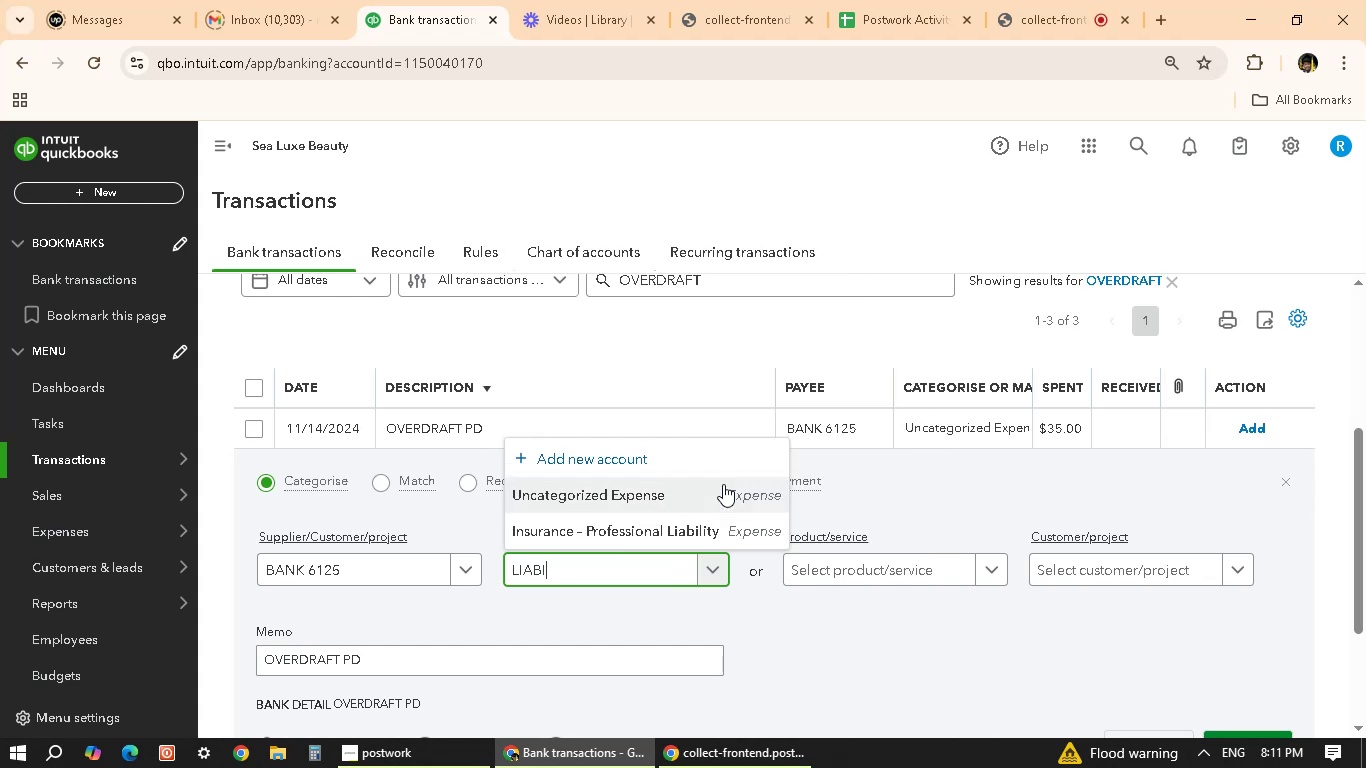 
key(Backspace)
 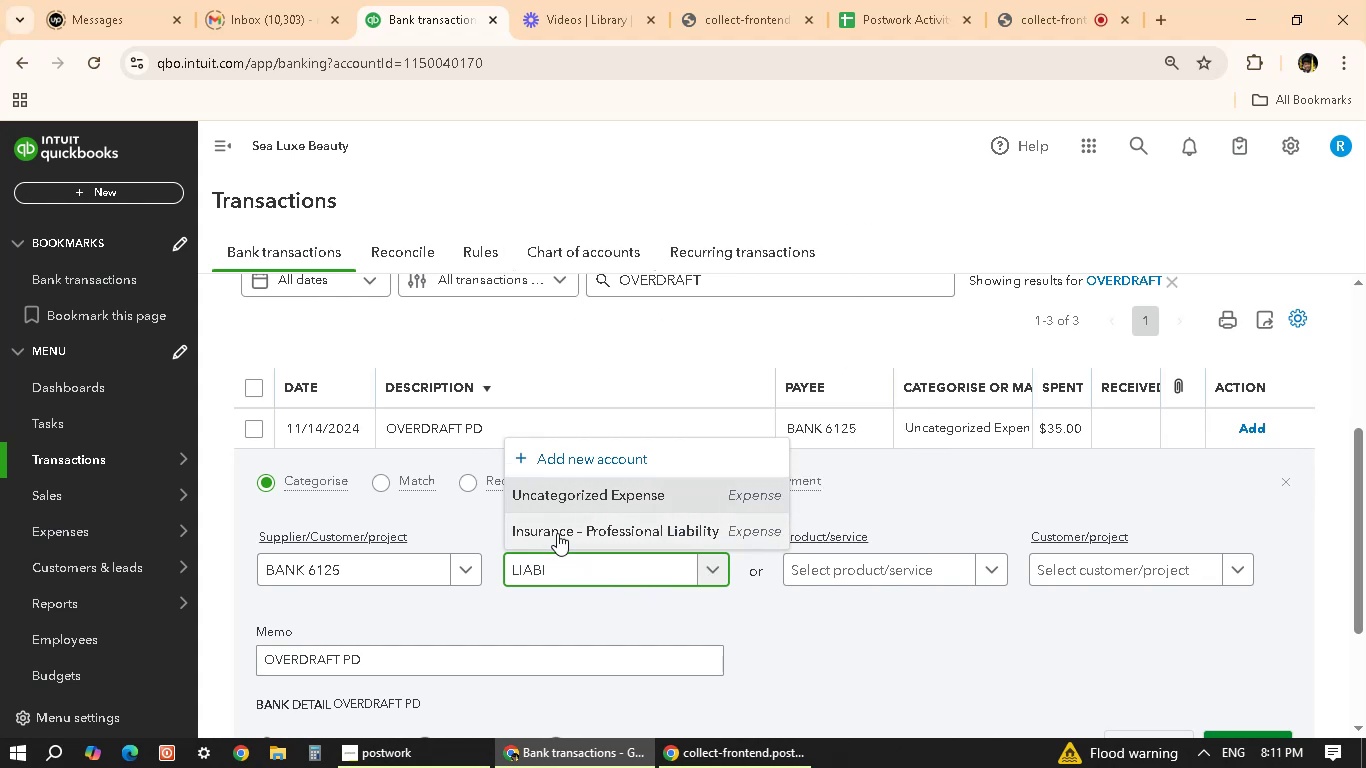 
key(Backspace)
 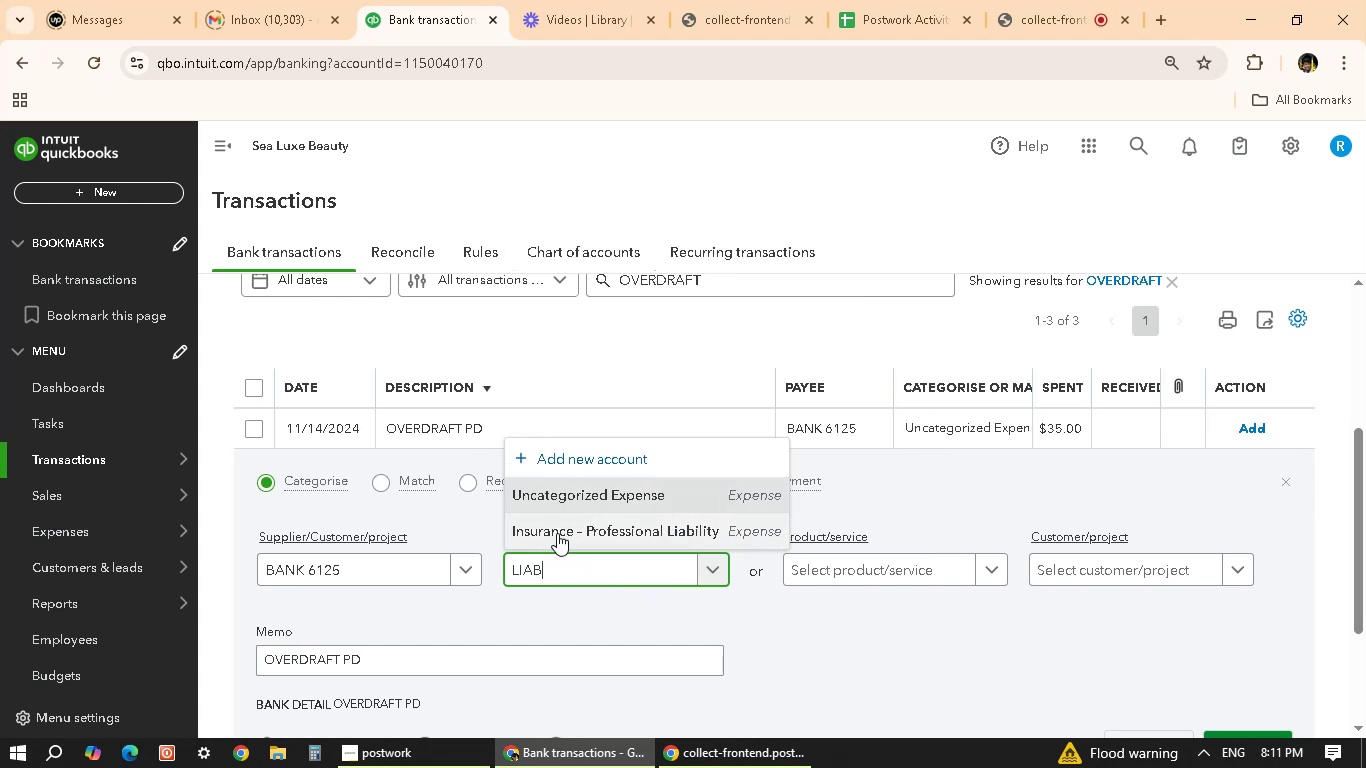 
key(Backspace)
 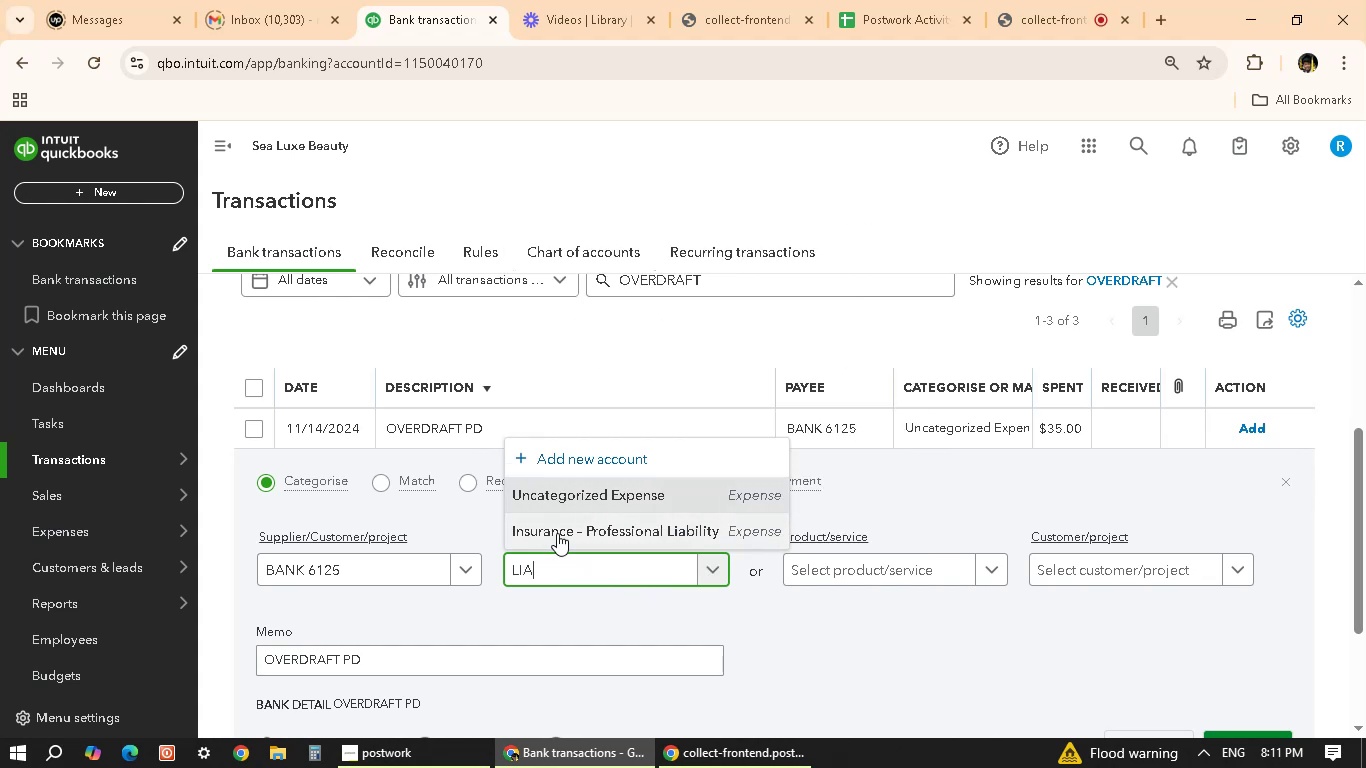 
key(Backspace)
 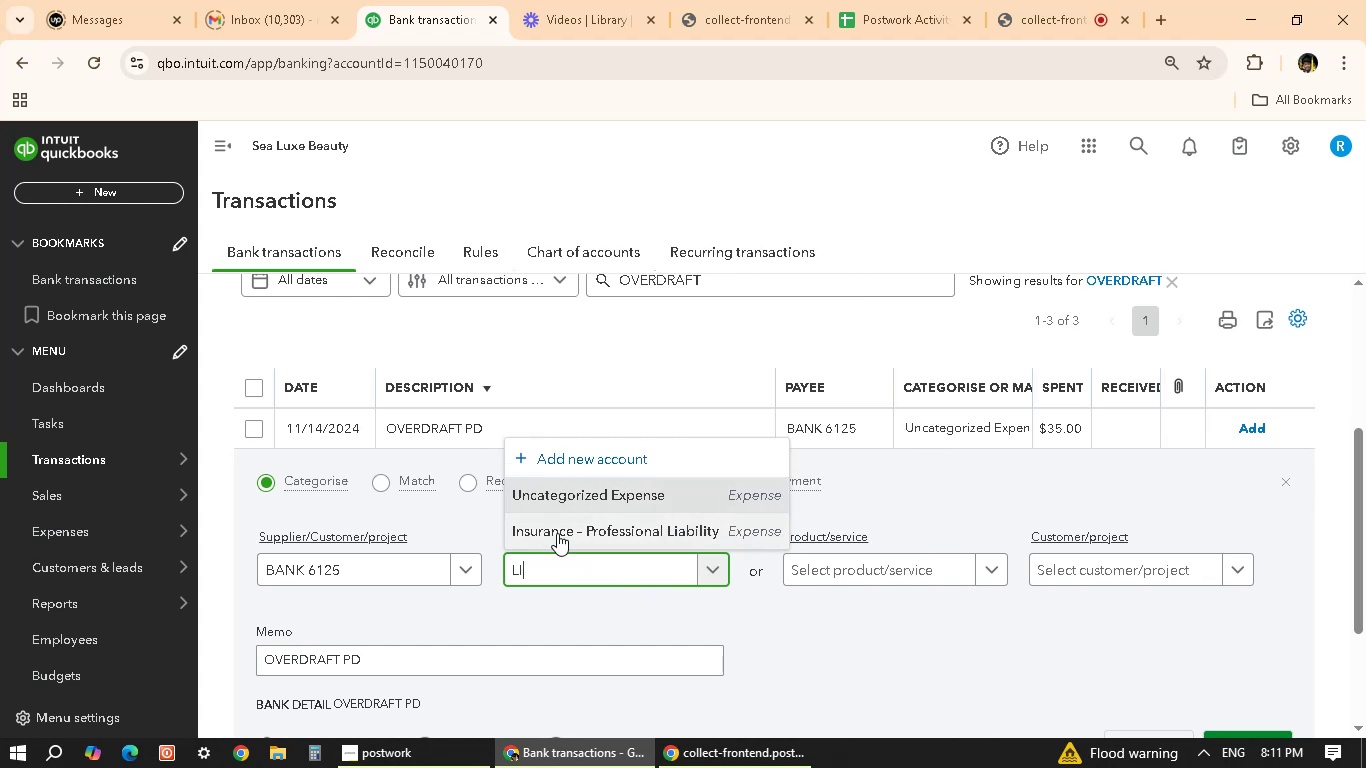 
key(Backspace)
 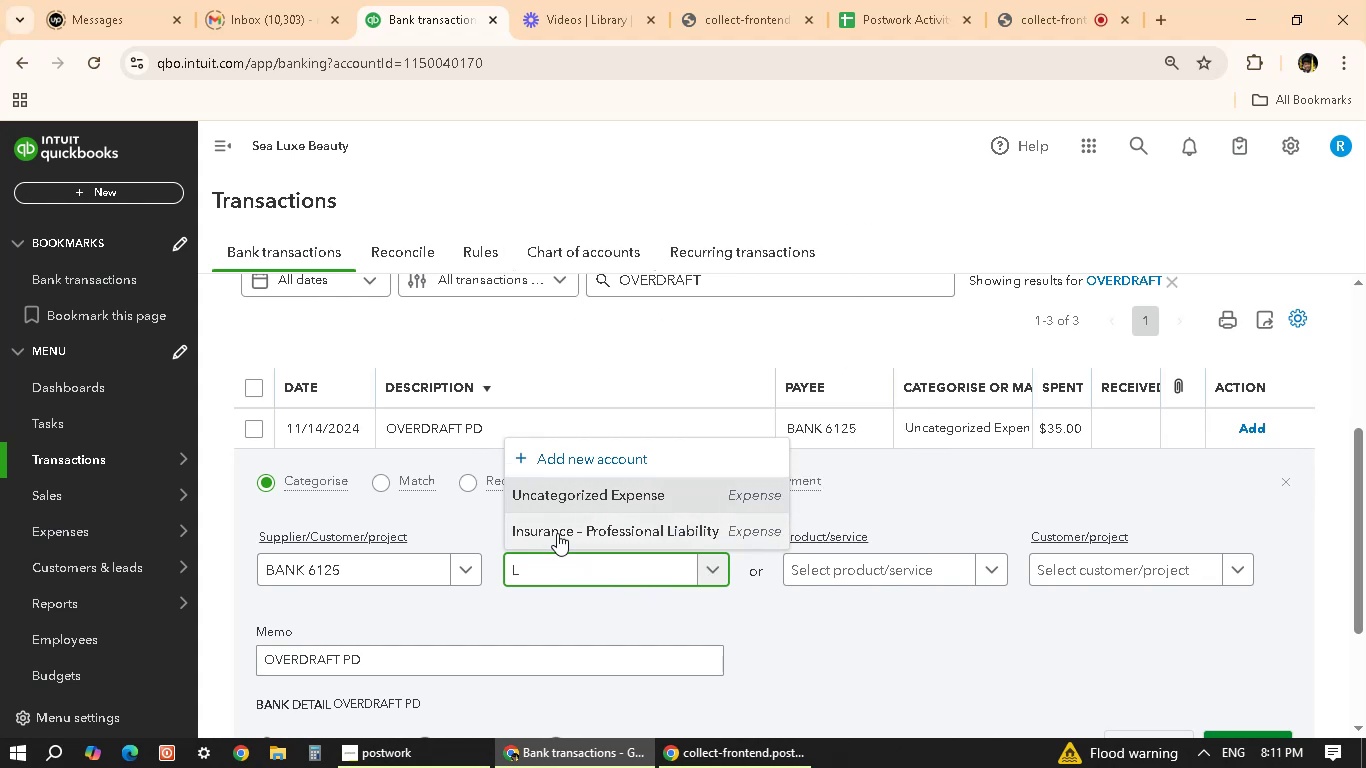 
key(Backspace)
 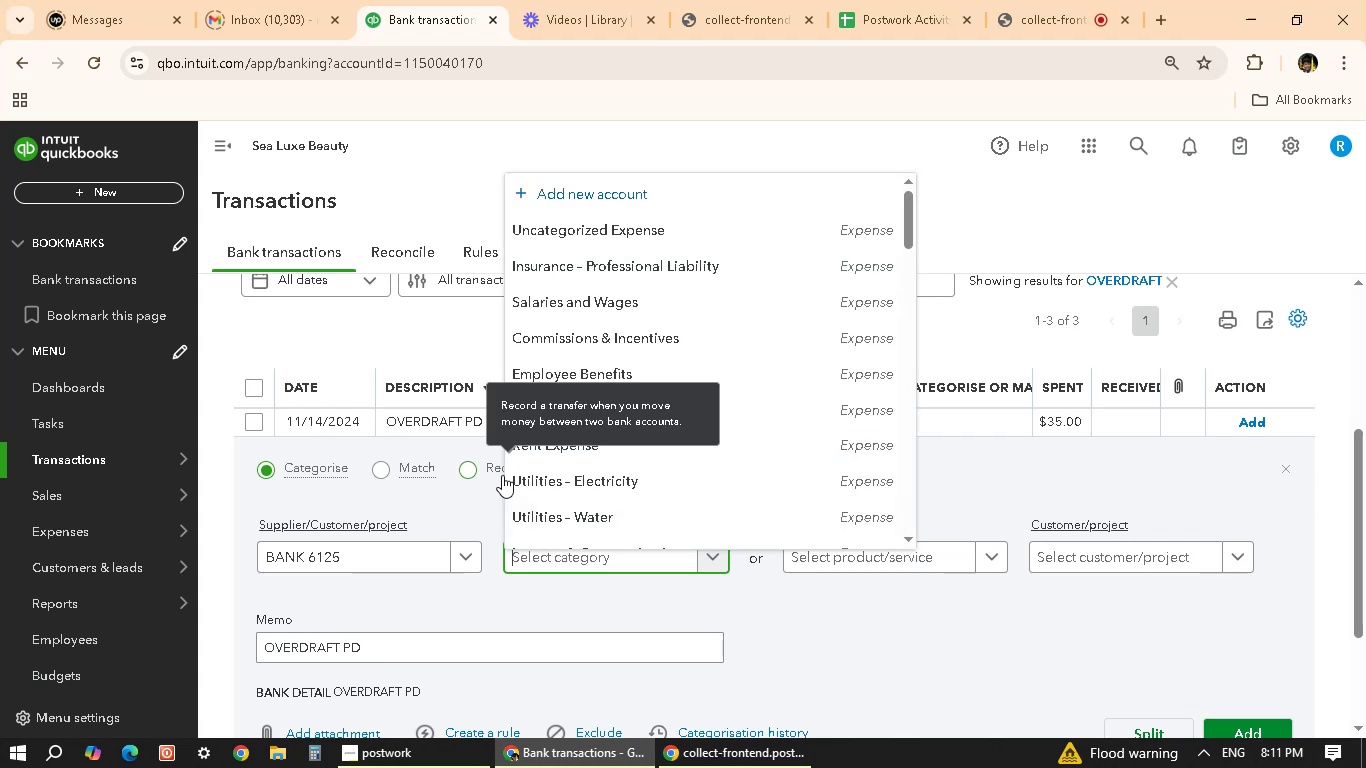 
scroll: coordinate [477, 485], scroll_direction: down, amount: 1.0
 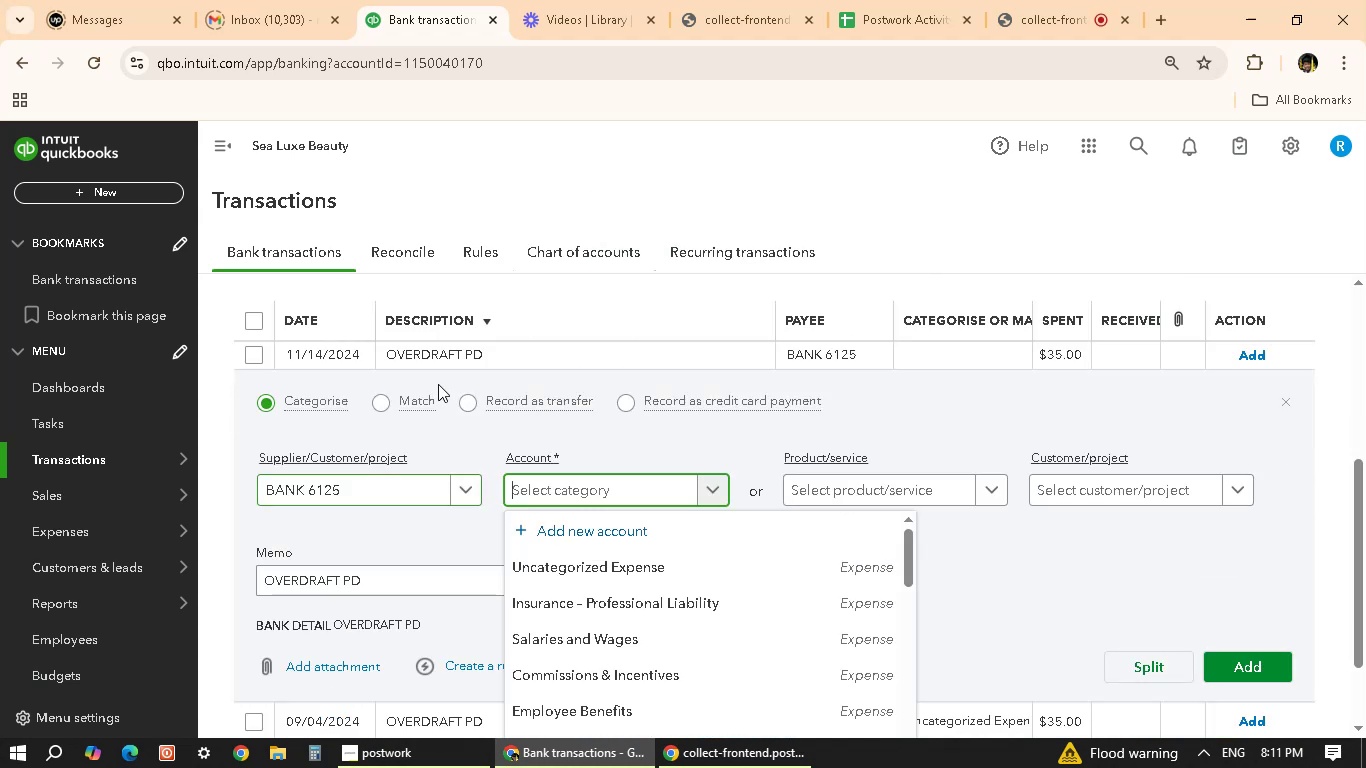 
wait(9.19)
 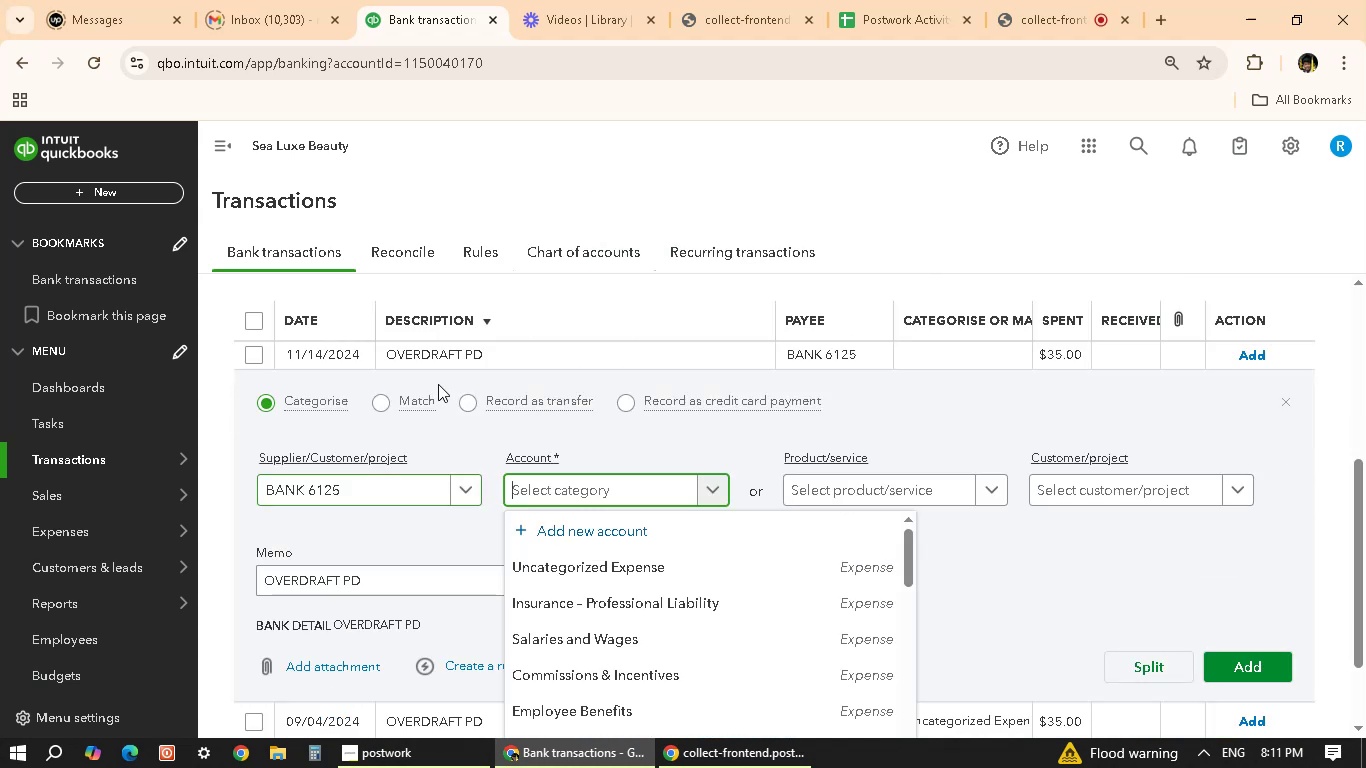 
scroll: coordinate [524, 496], scroll_direction: down, amount: 2.0
 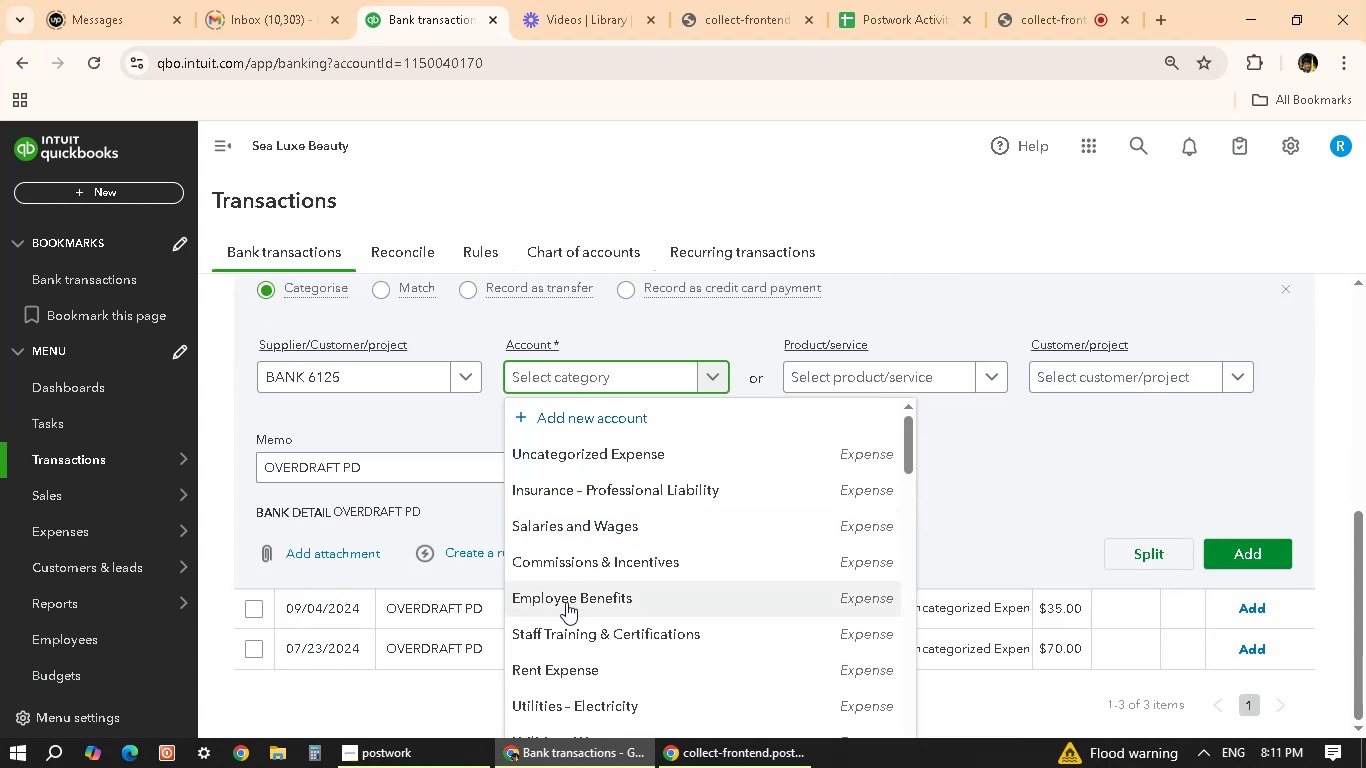 
scroll: coordinate [654, 578], scroll_direction: up, amount: 2.0
 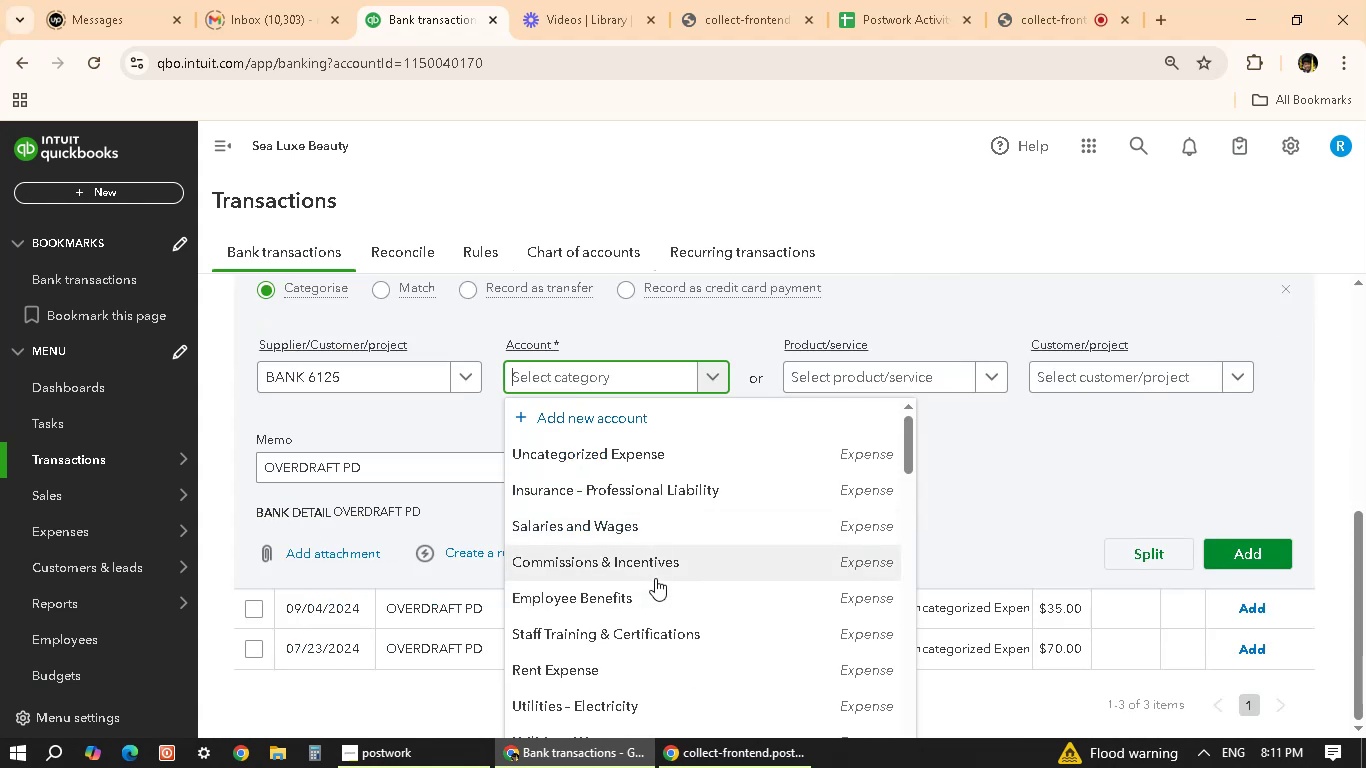 
scroll: coordinate [655, 578], scroll_direction: down, amount: 7.0
 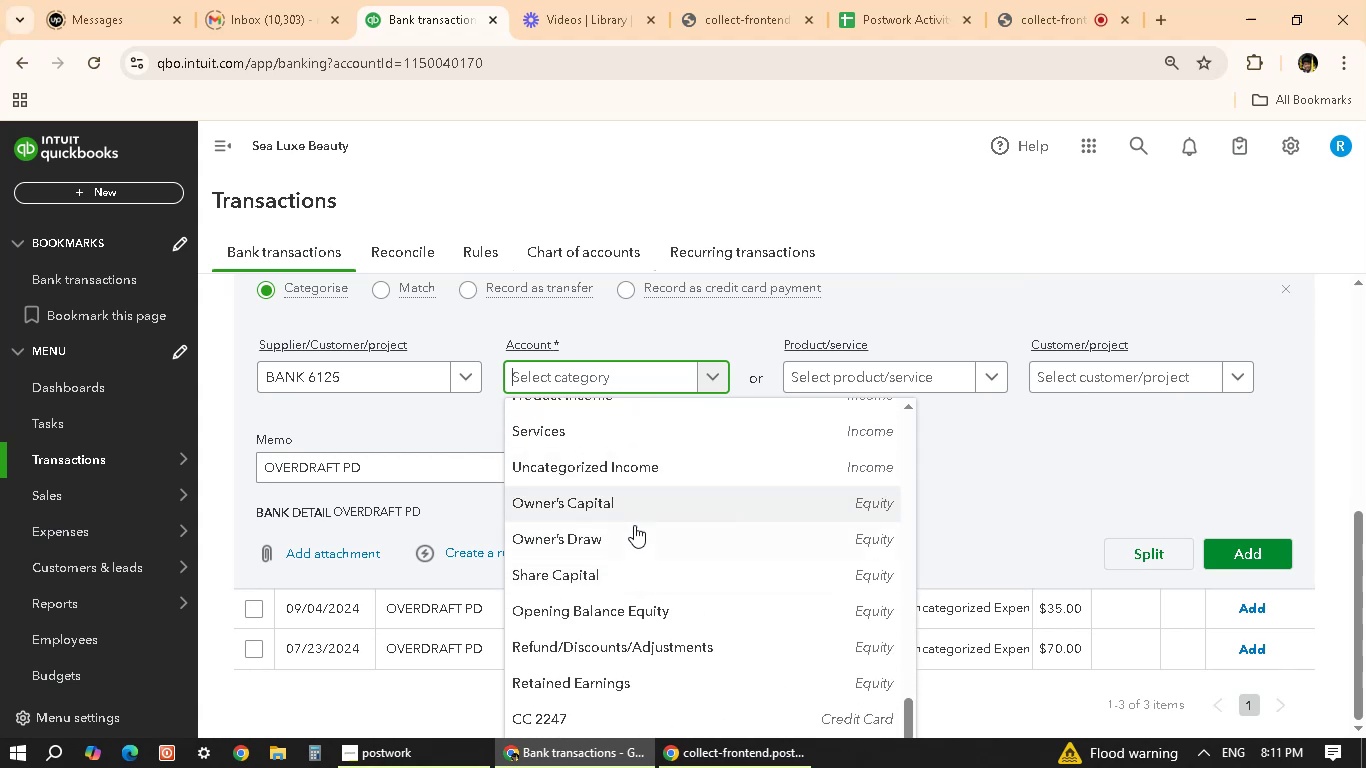 
wait(5.05)
 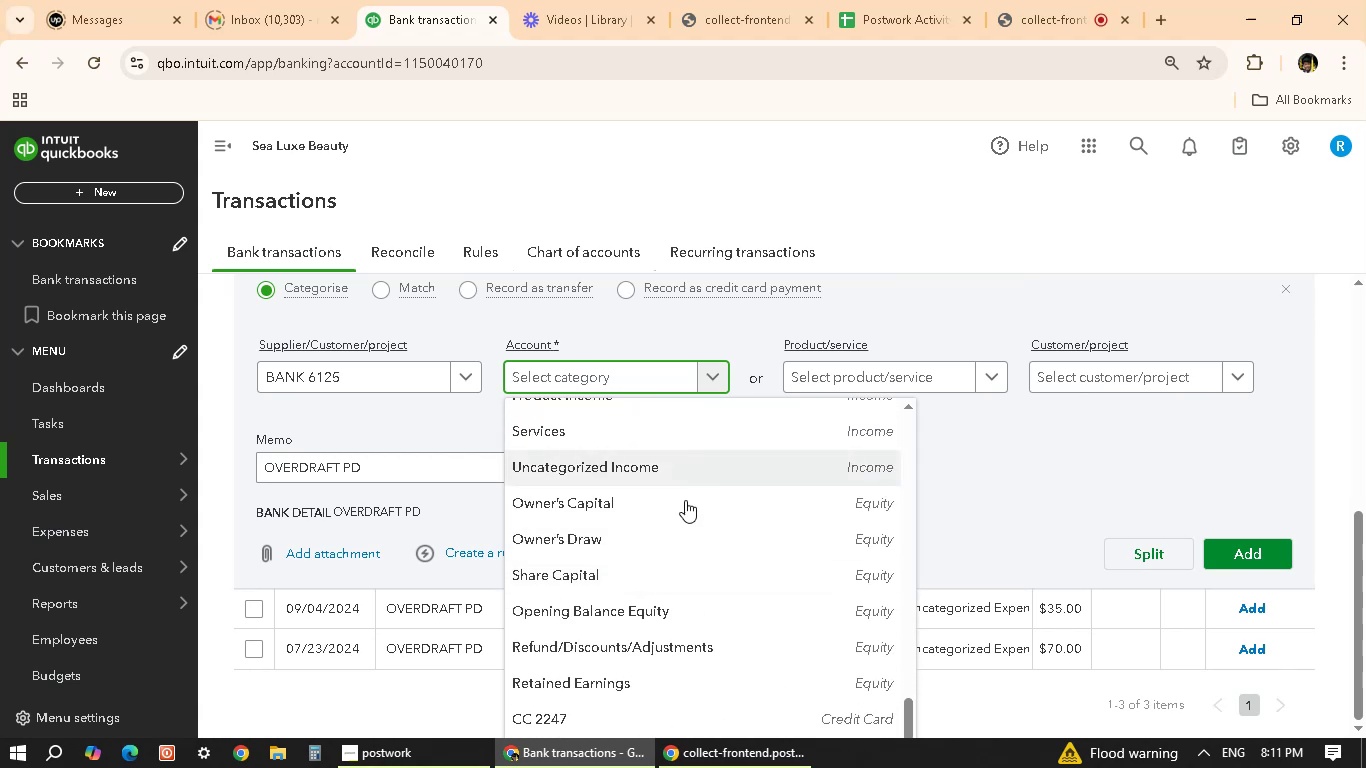 
scroll: coordinate [633, 658], scroll_direction: down, amount: 1.0
 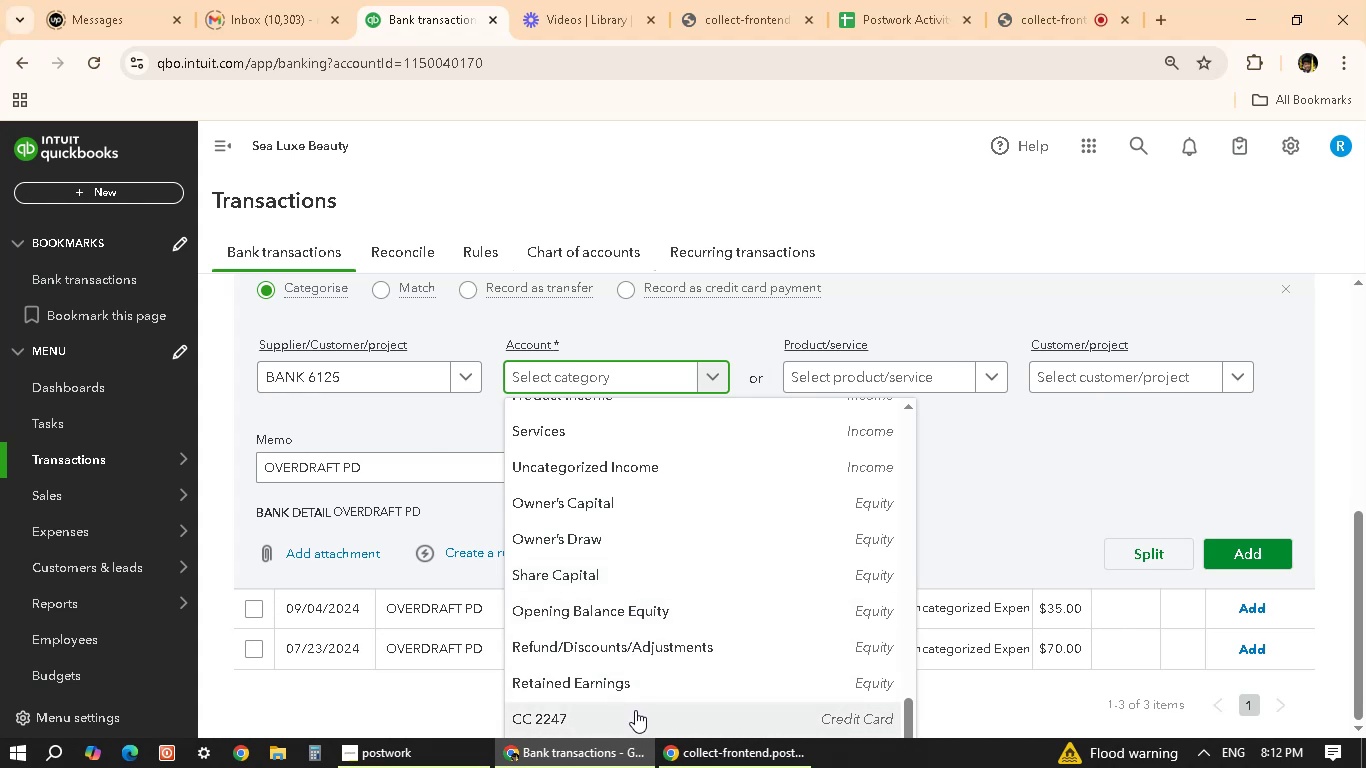 
scroll: coordinate [598, 609], scroll_direction: up, amount: 6.0
 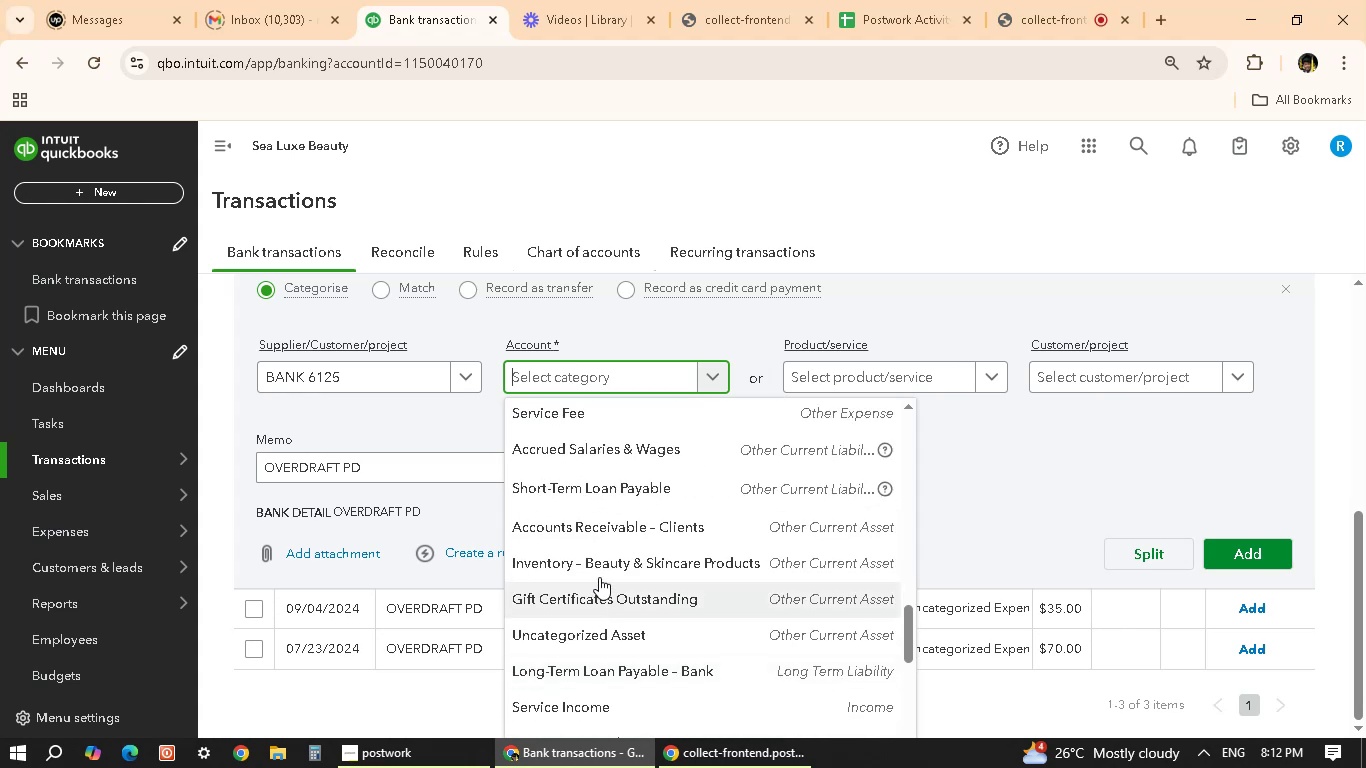 
scroll: coordinate [602, 547], scroll_direction: up, amount: 1.0
 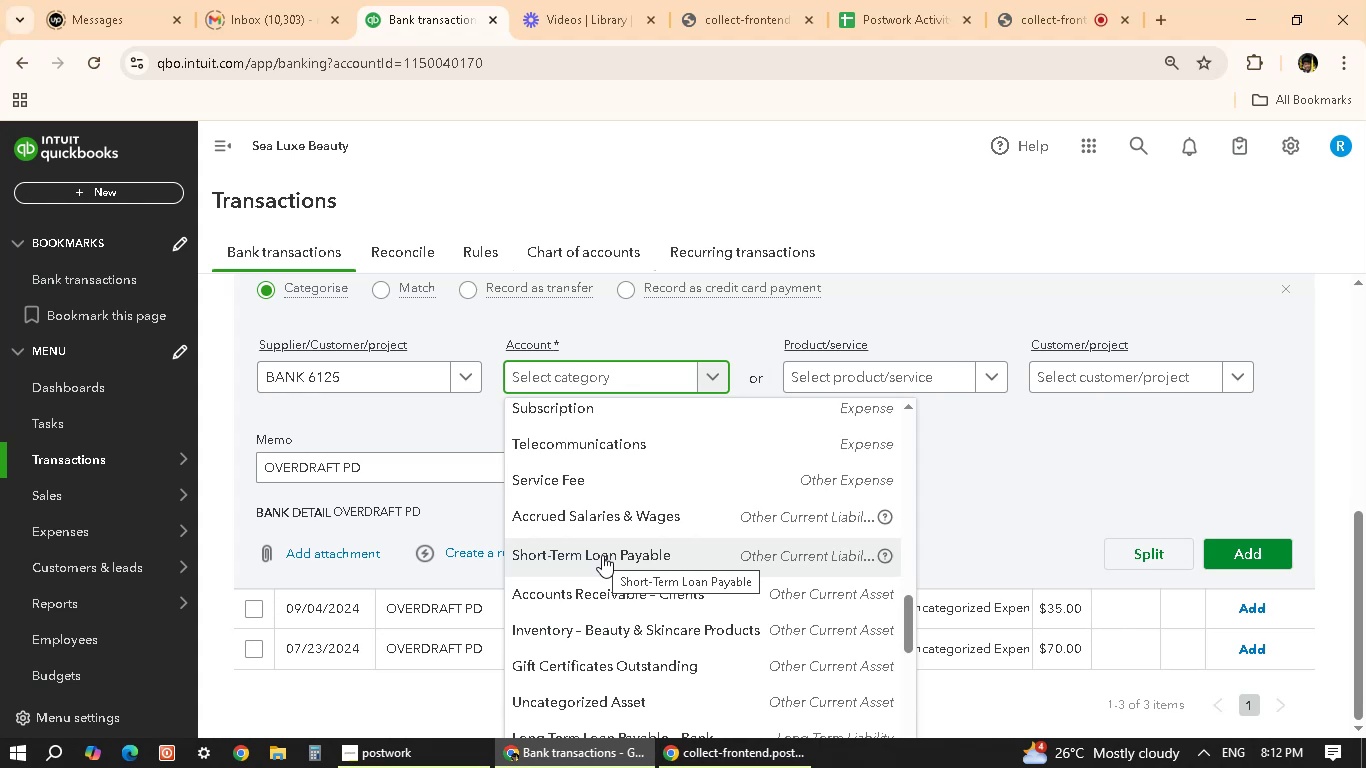 
wait(7.72)
 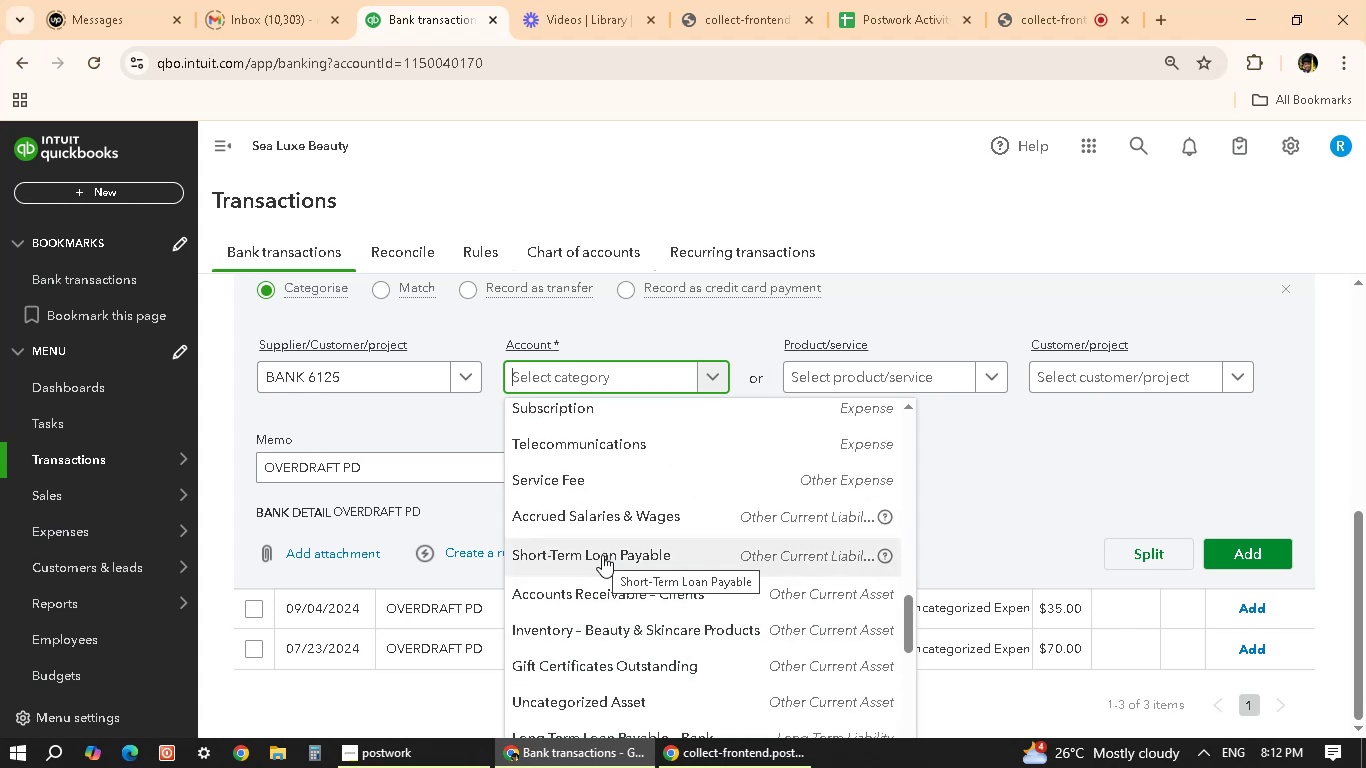 
scroll: coordinate [616, 651], scroll_direction: up, amount: 2.0
 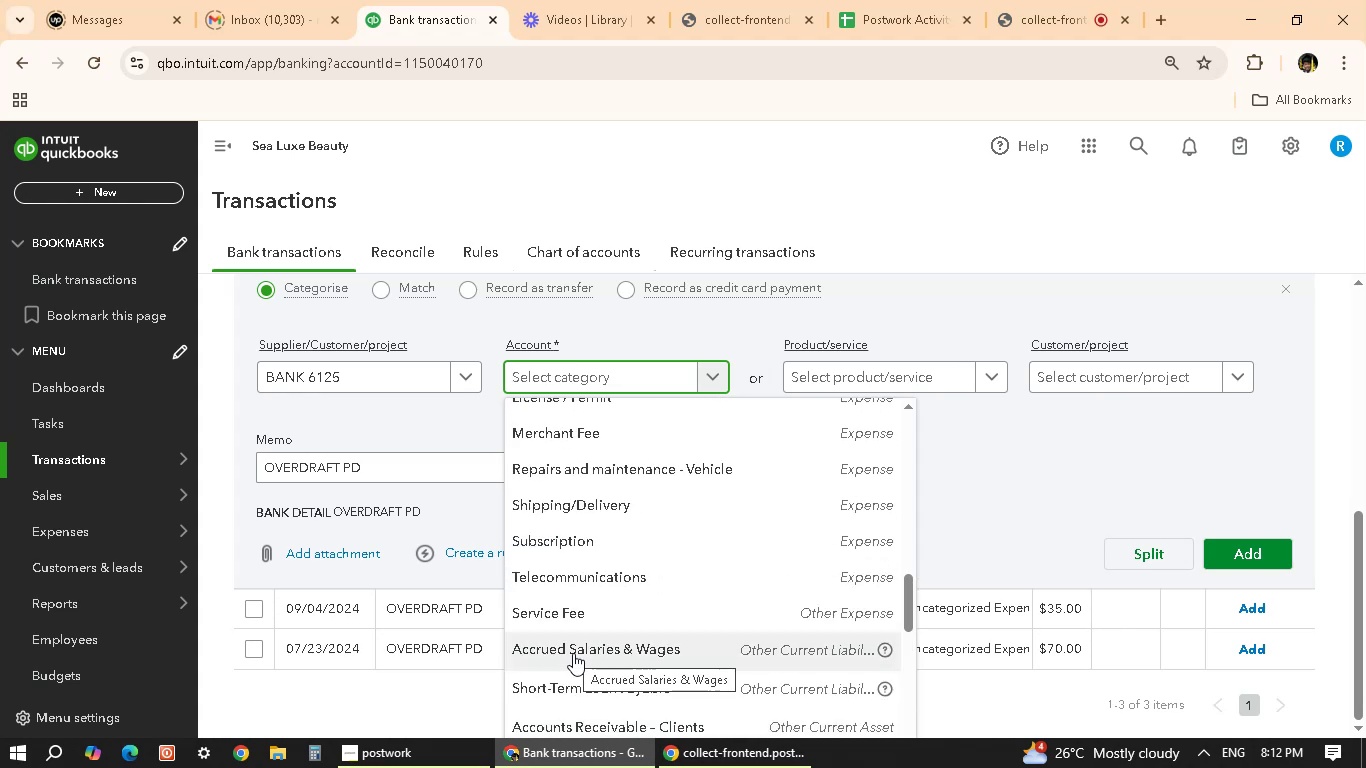 
wait(7.52)
 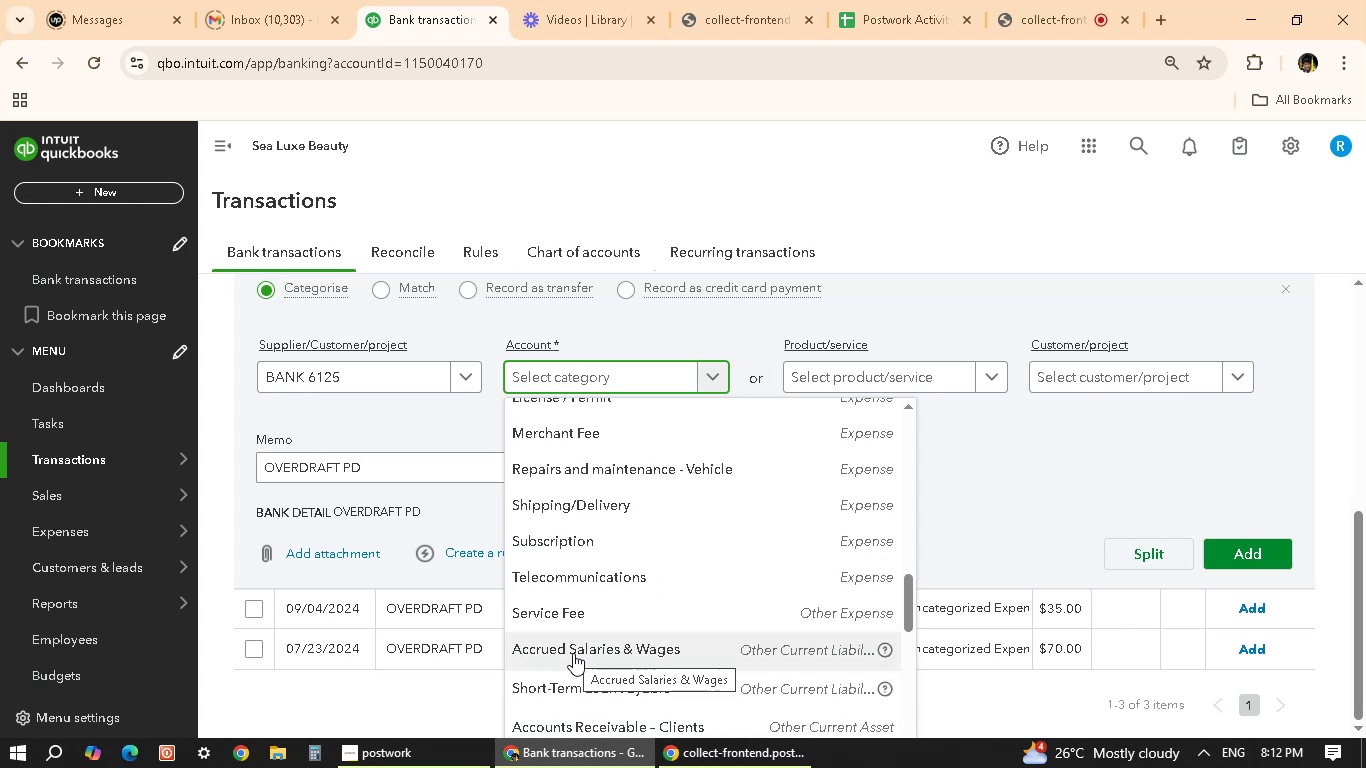 
scroll: coordinate [573, 653], scroll_direction: up, amount: 4.0
 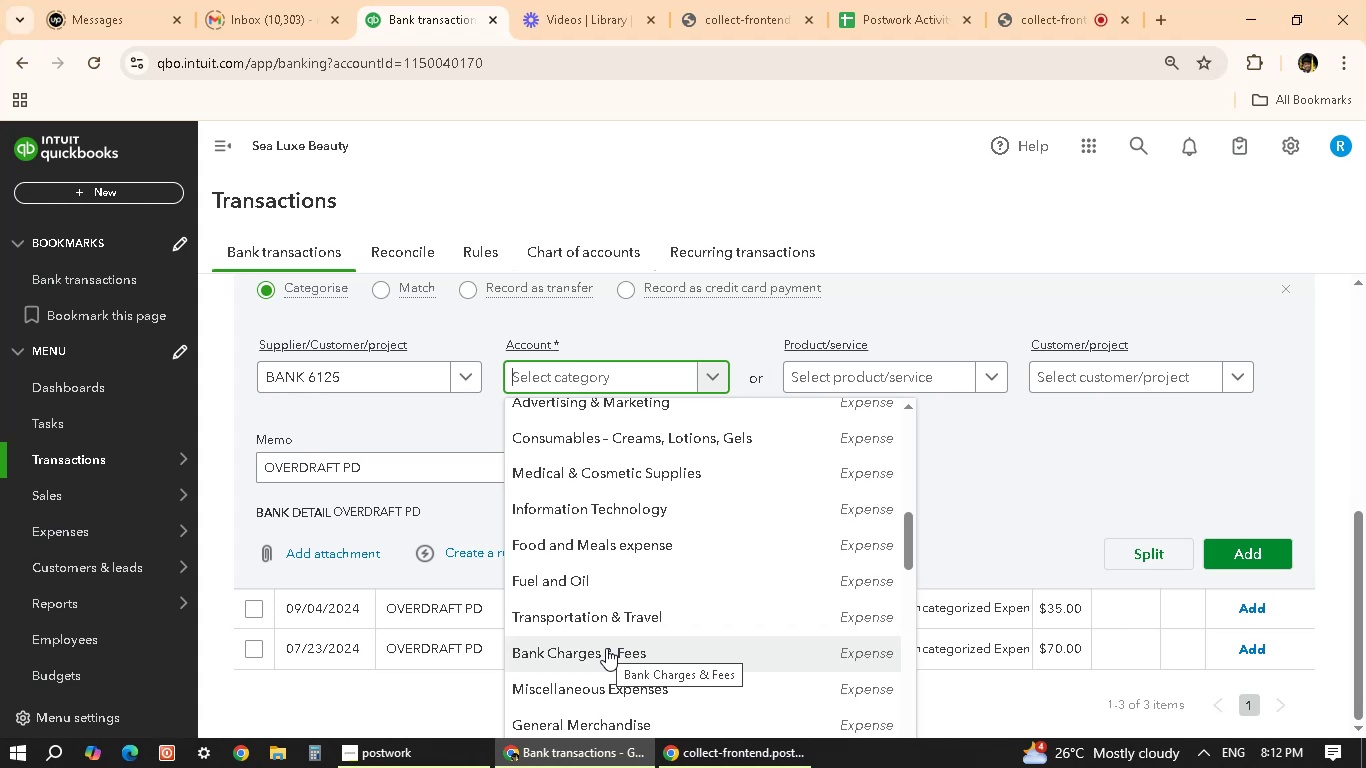 
wait(5.14)
 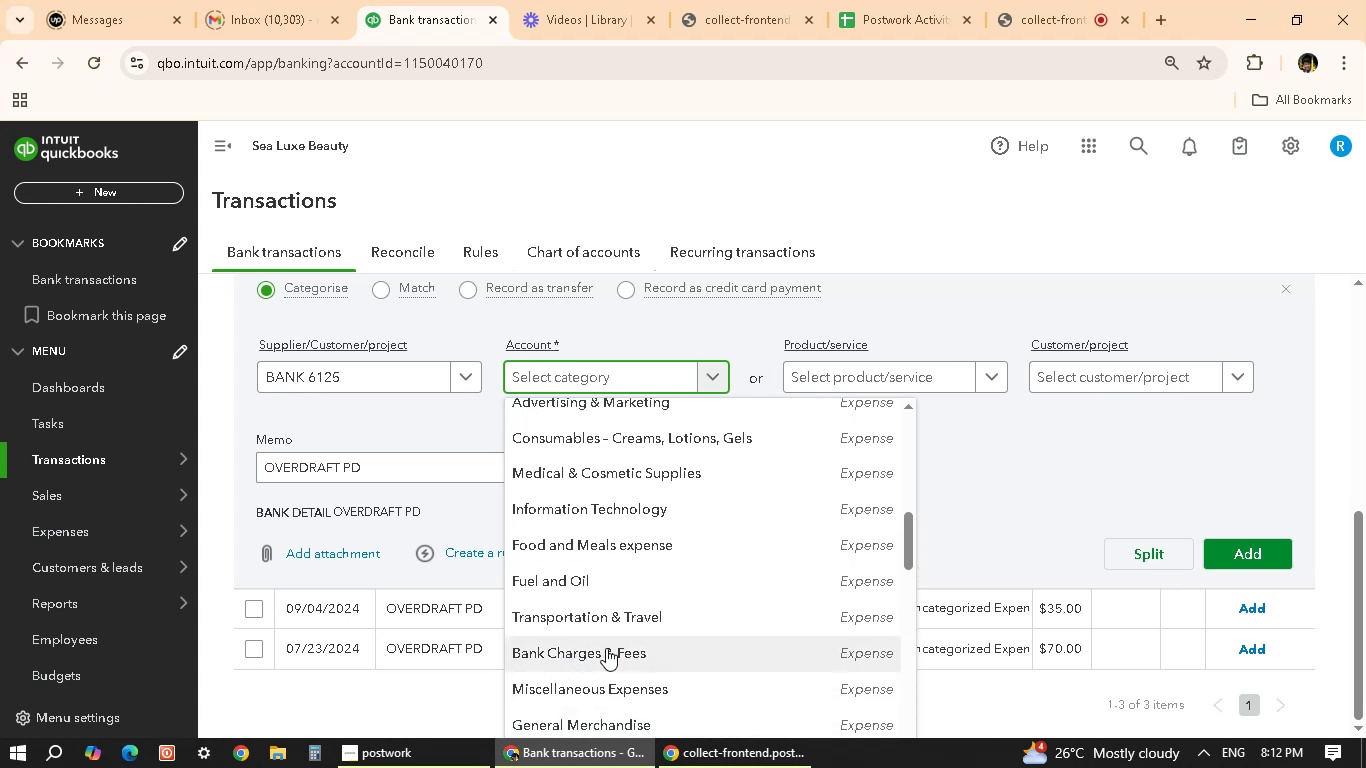 
scroll: coordinate [602, 595], scroll_direction: up, amount: 4.0
 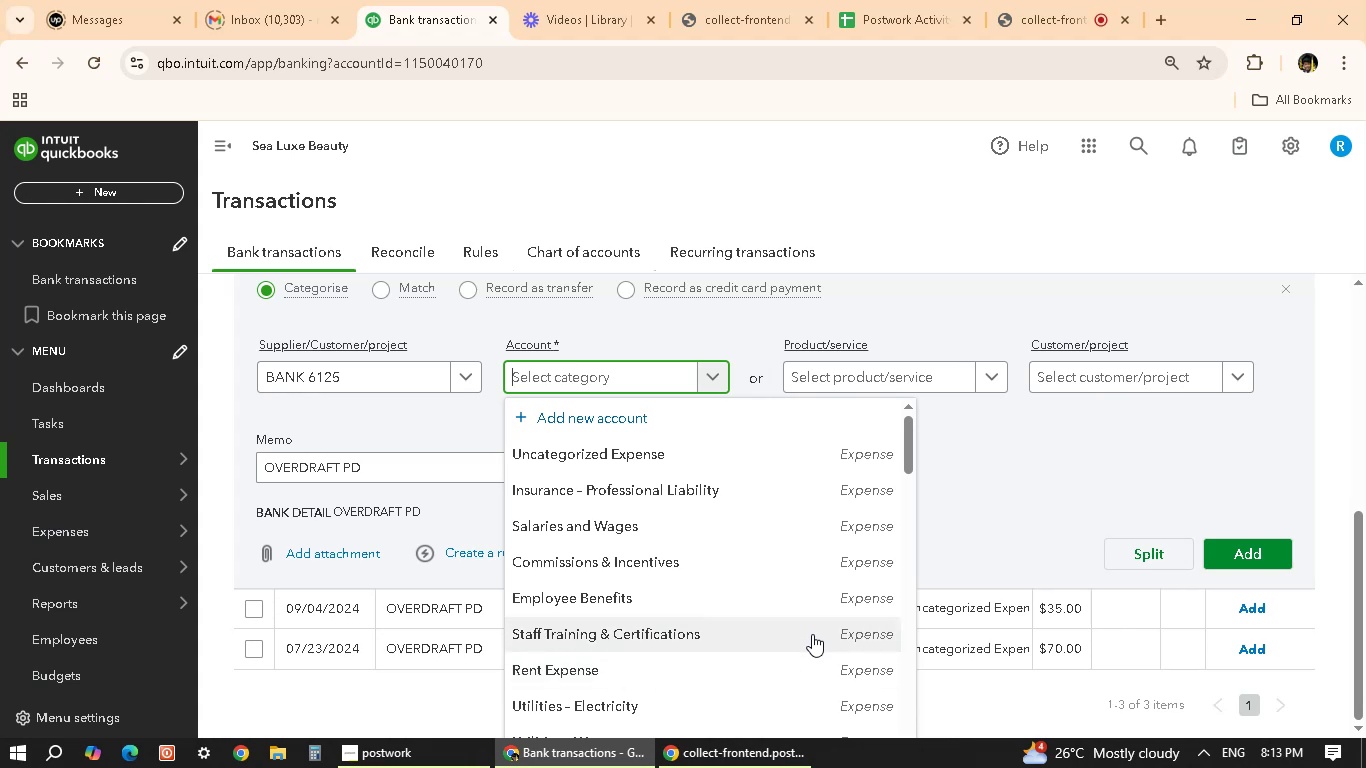 
wait(17.61)
 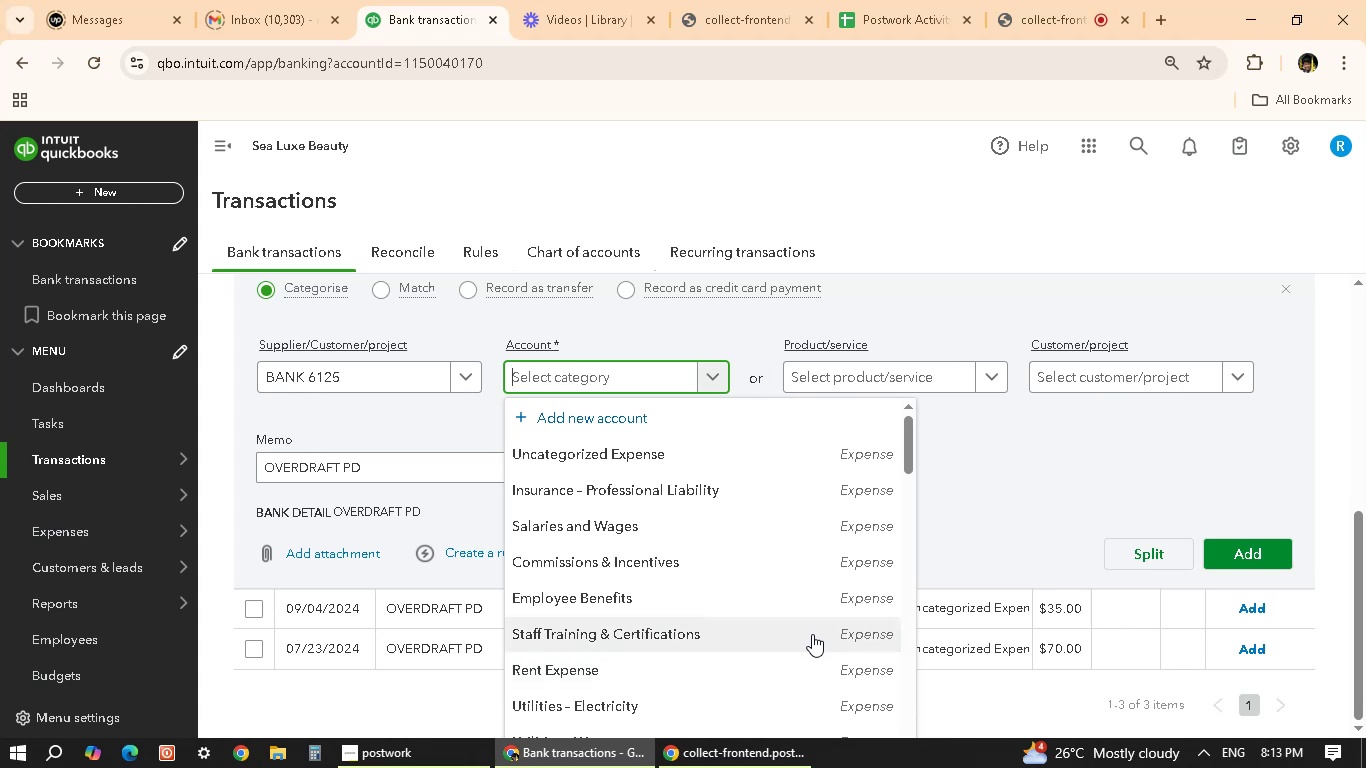 
scroll: coordinate [804, 648], scroll_direction: down, amount: 4.0
 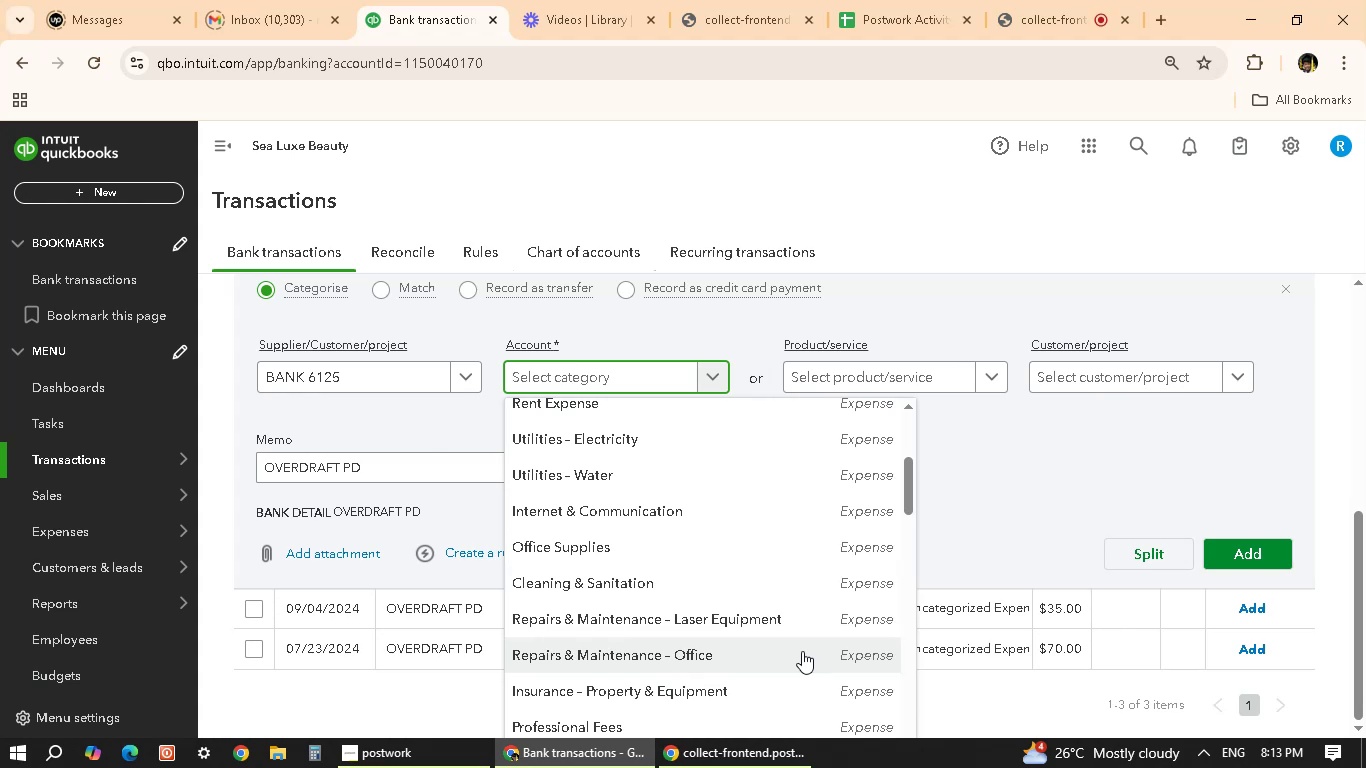 
wait(22.18)
 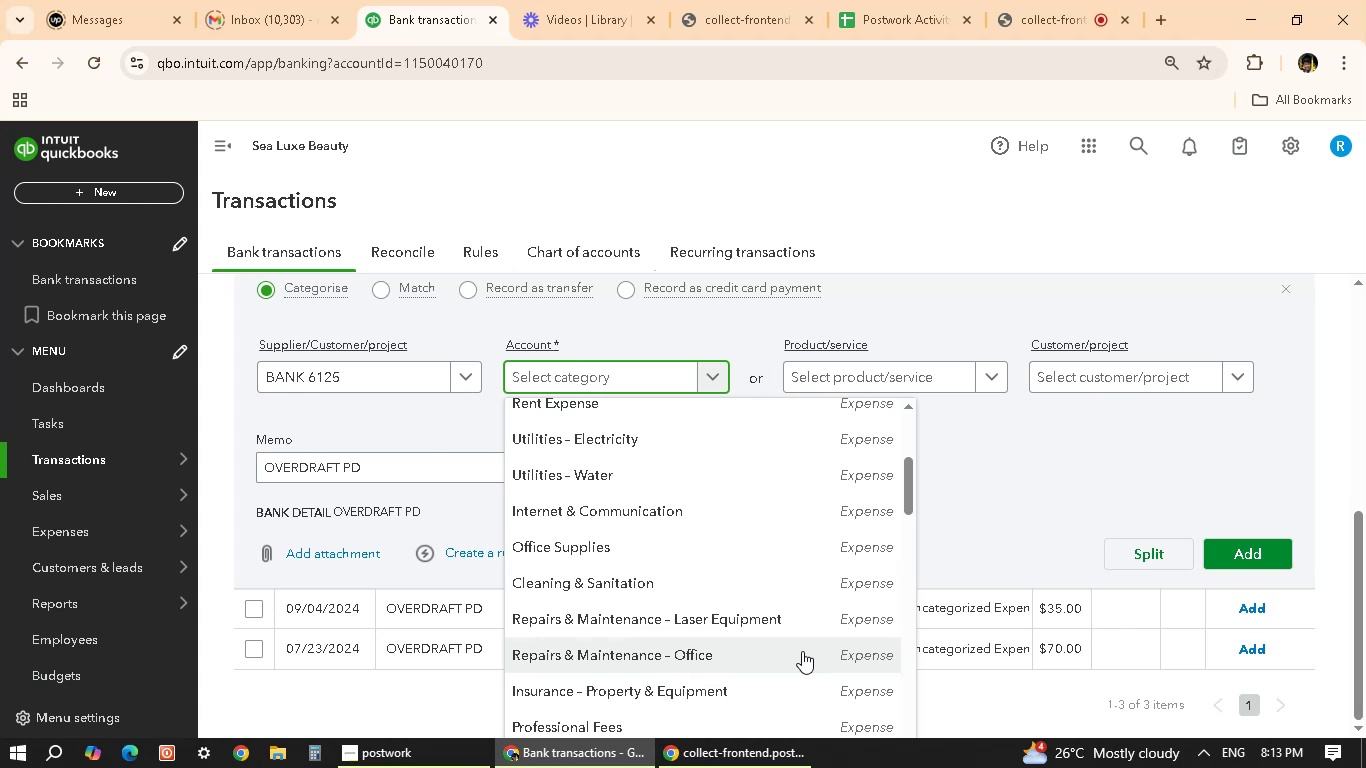 
scroll: coordinate [757, 528], scroll_direction: down, amount: 3.0
 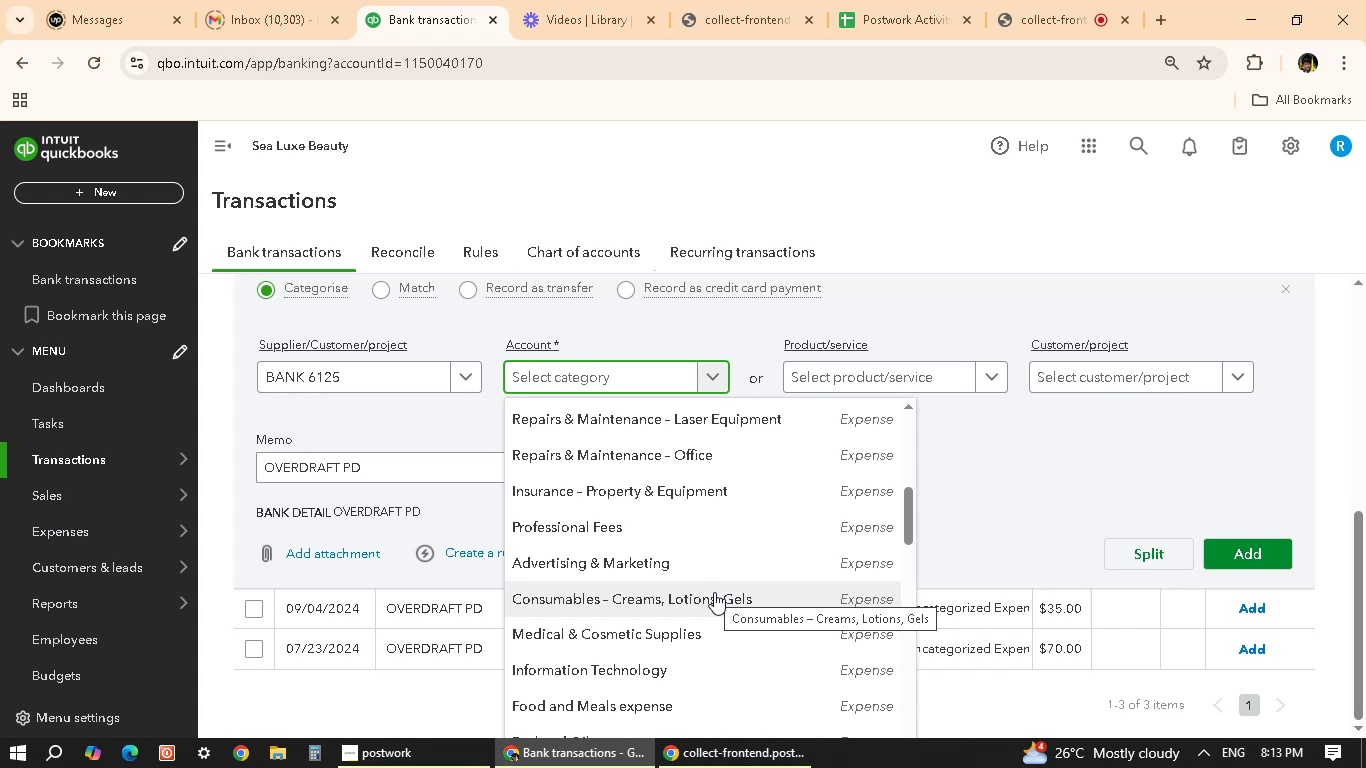 
wait(20.76)
 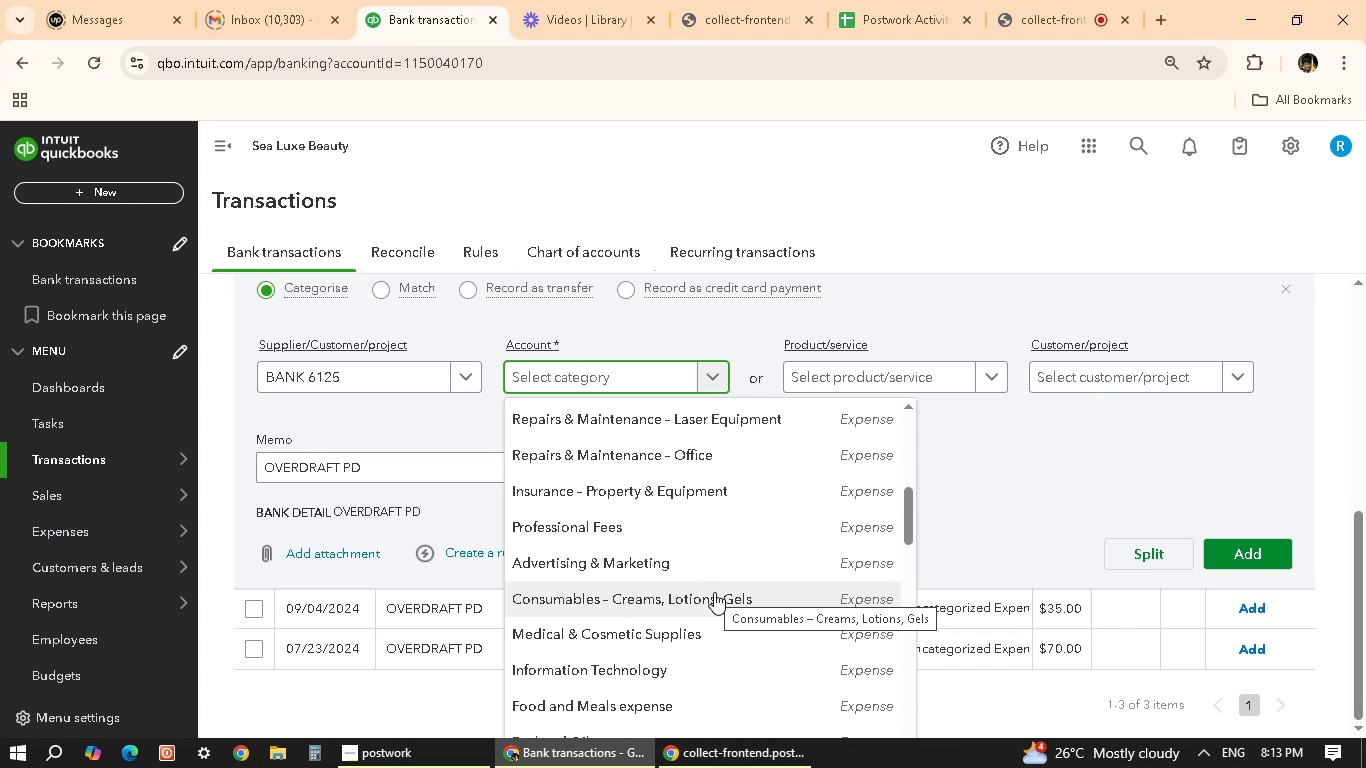 
left_click([1102, 486])
 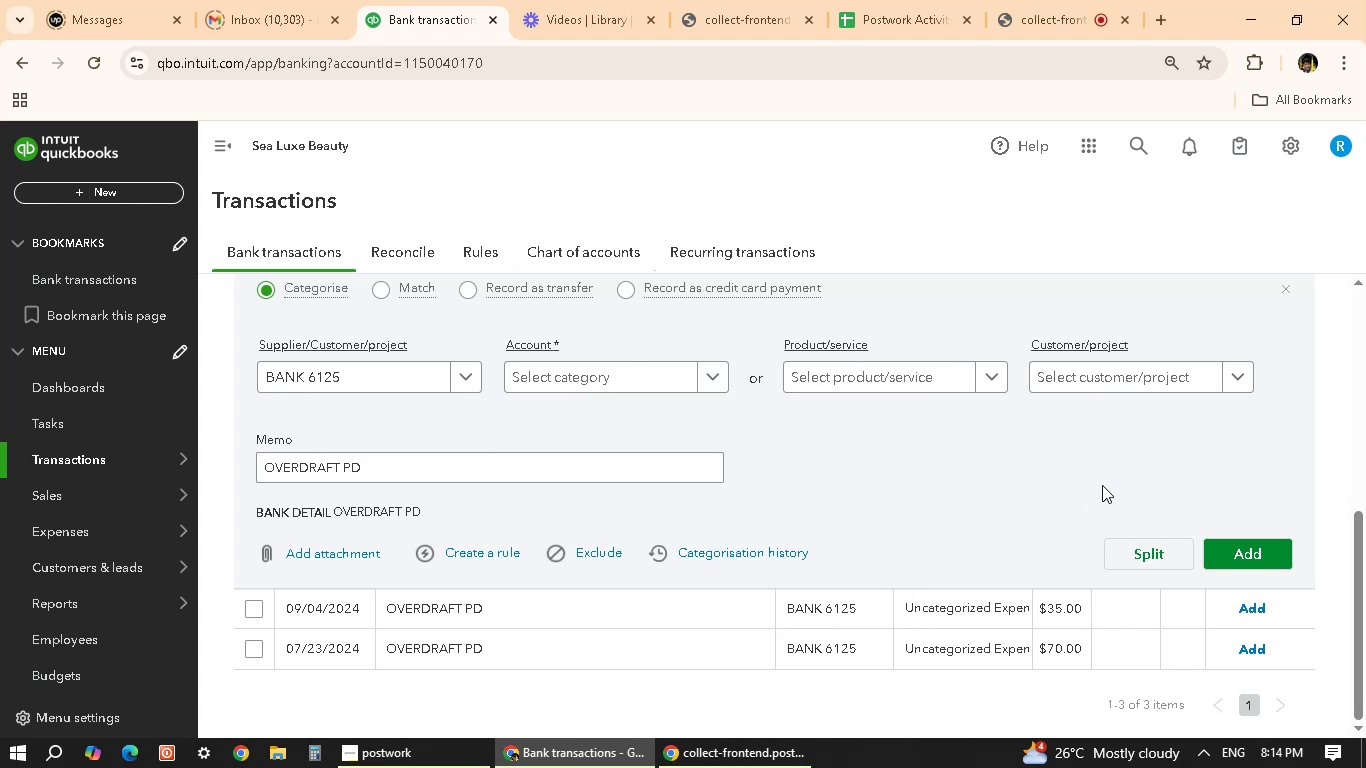 
scroll: coordinate [912, 432], scroll_direction: down, amount: 2.0
 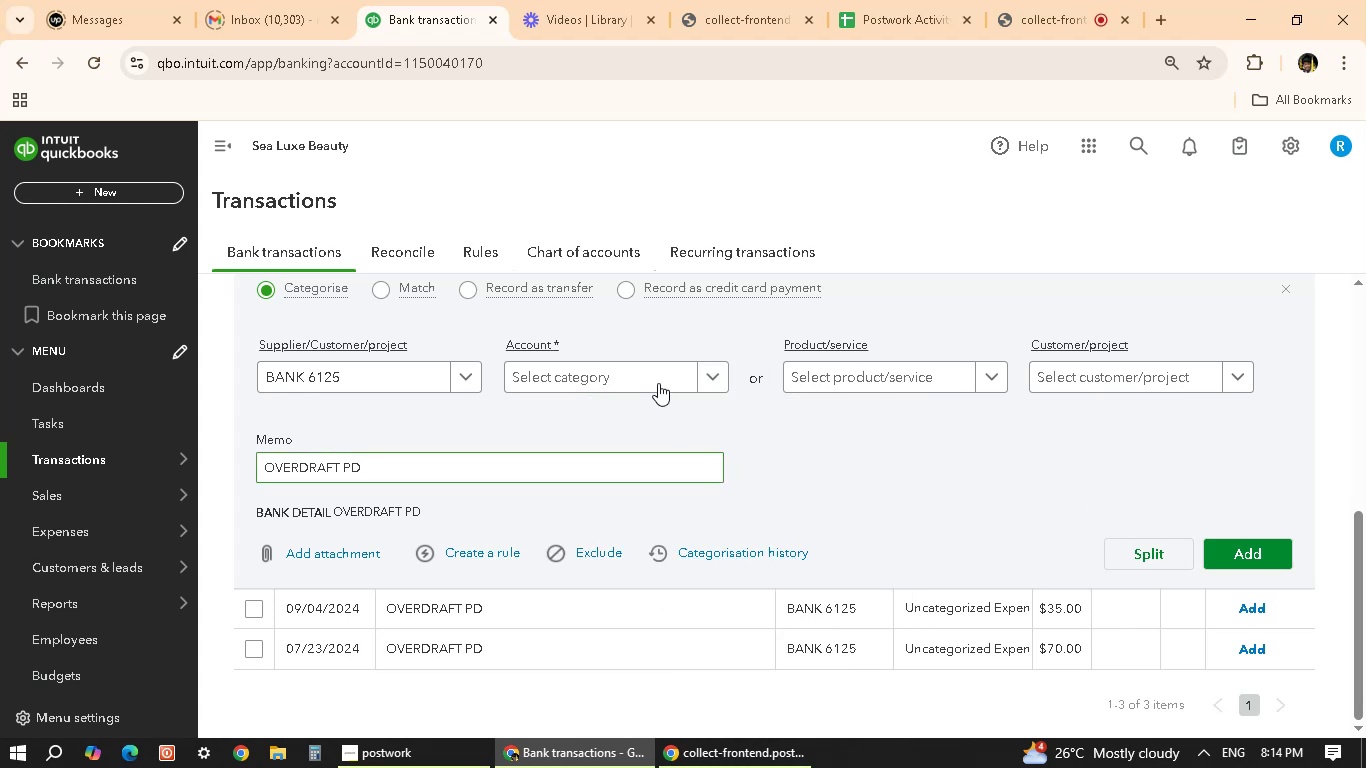 
left_click([695, 371])
 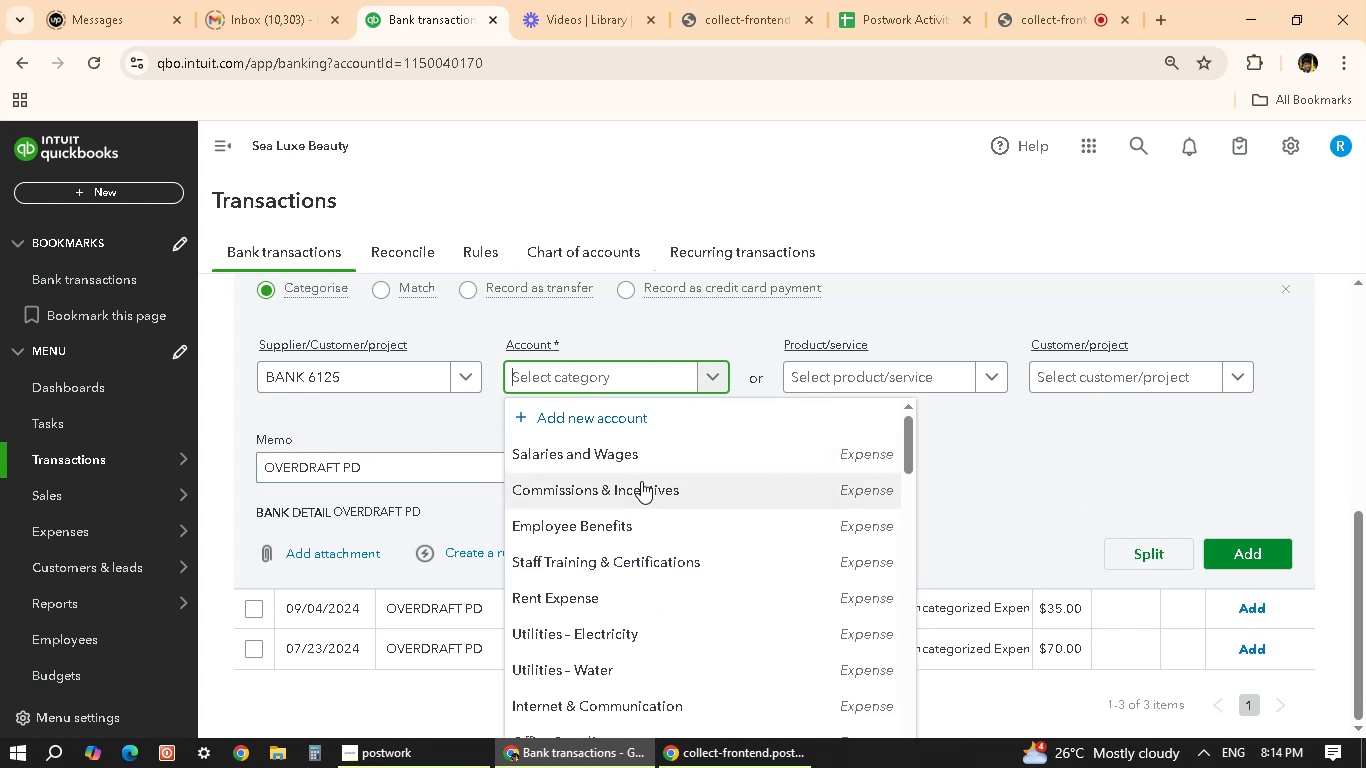 
scroll: coordinate [614, 523], scroll_direction: down, amount: 10.0
 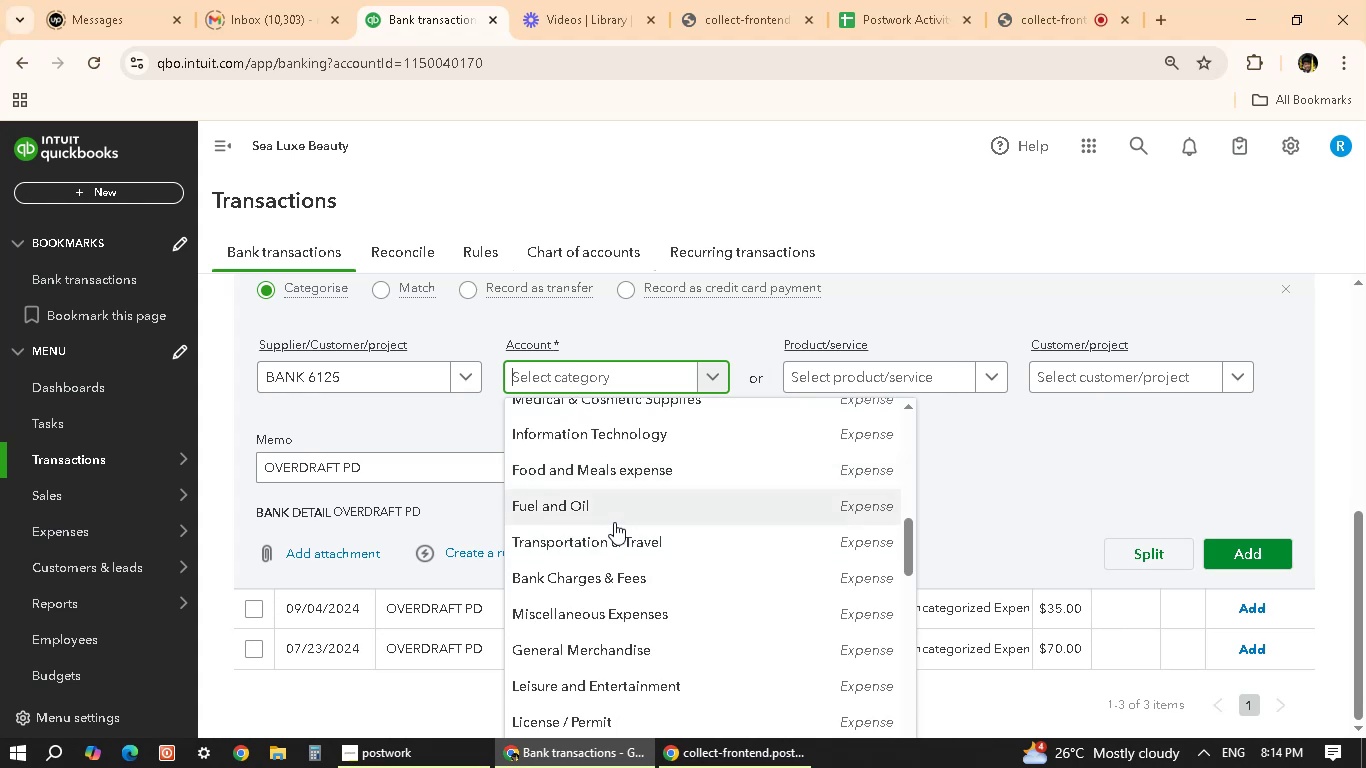 
wait(8.62)
 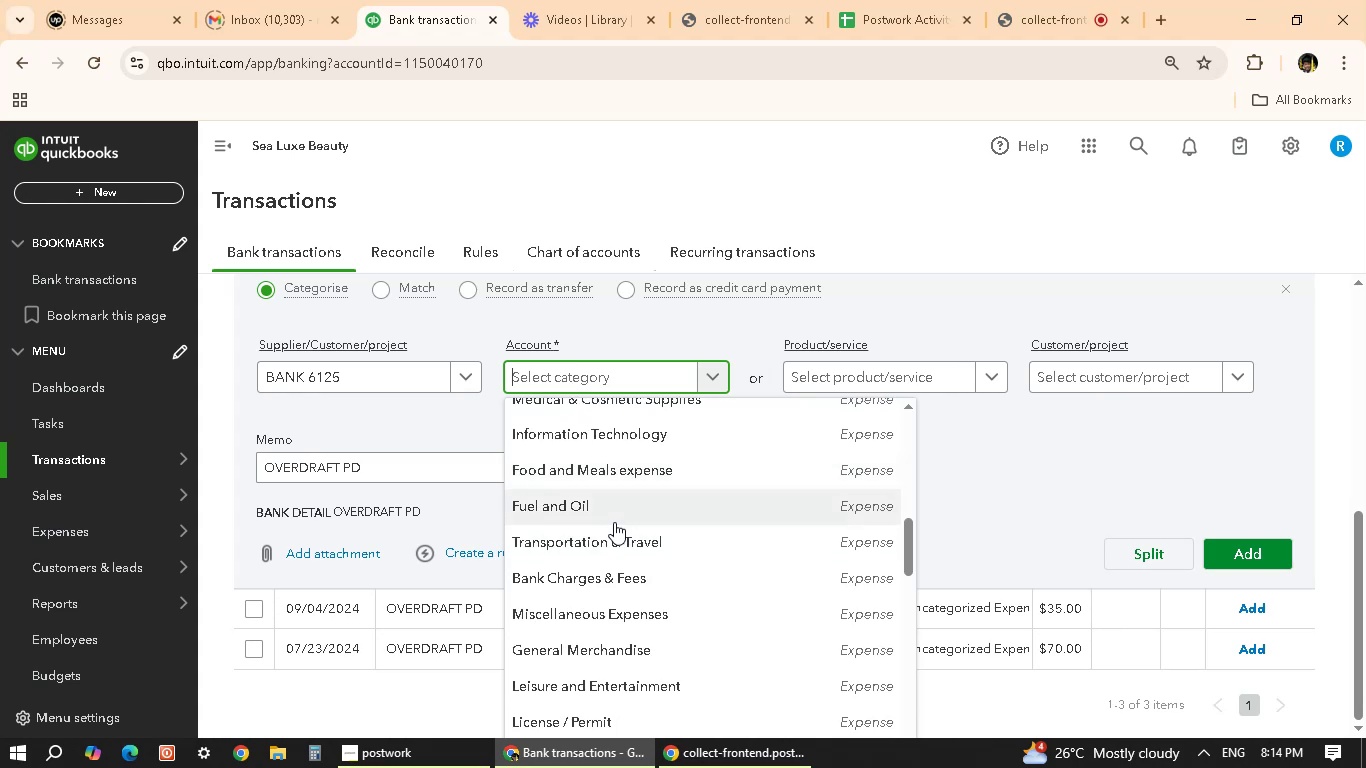 
scroll: coordinate [633, 590], scroll_direction: down, amount: 8.0
 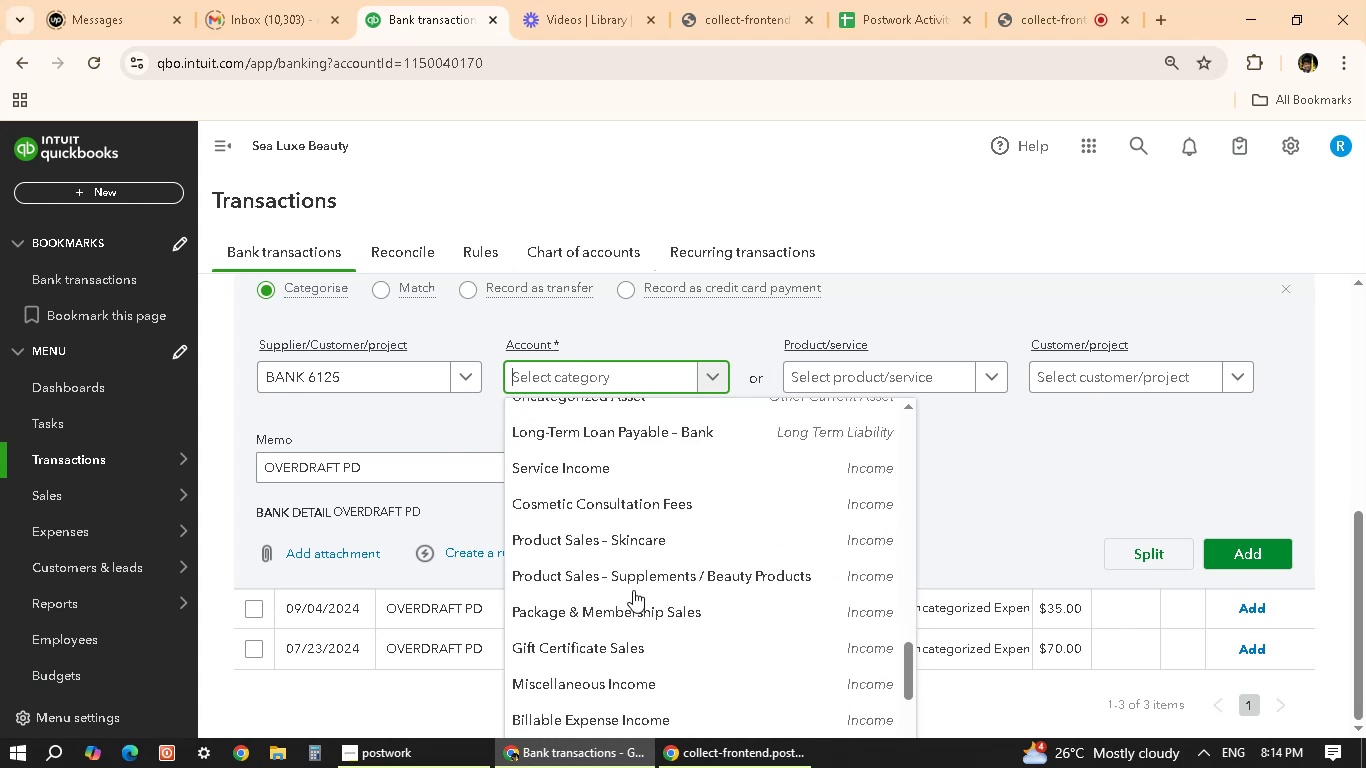 
scroll: coordinate [642, 565], scroll_direction: up, amount: 3.0
 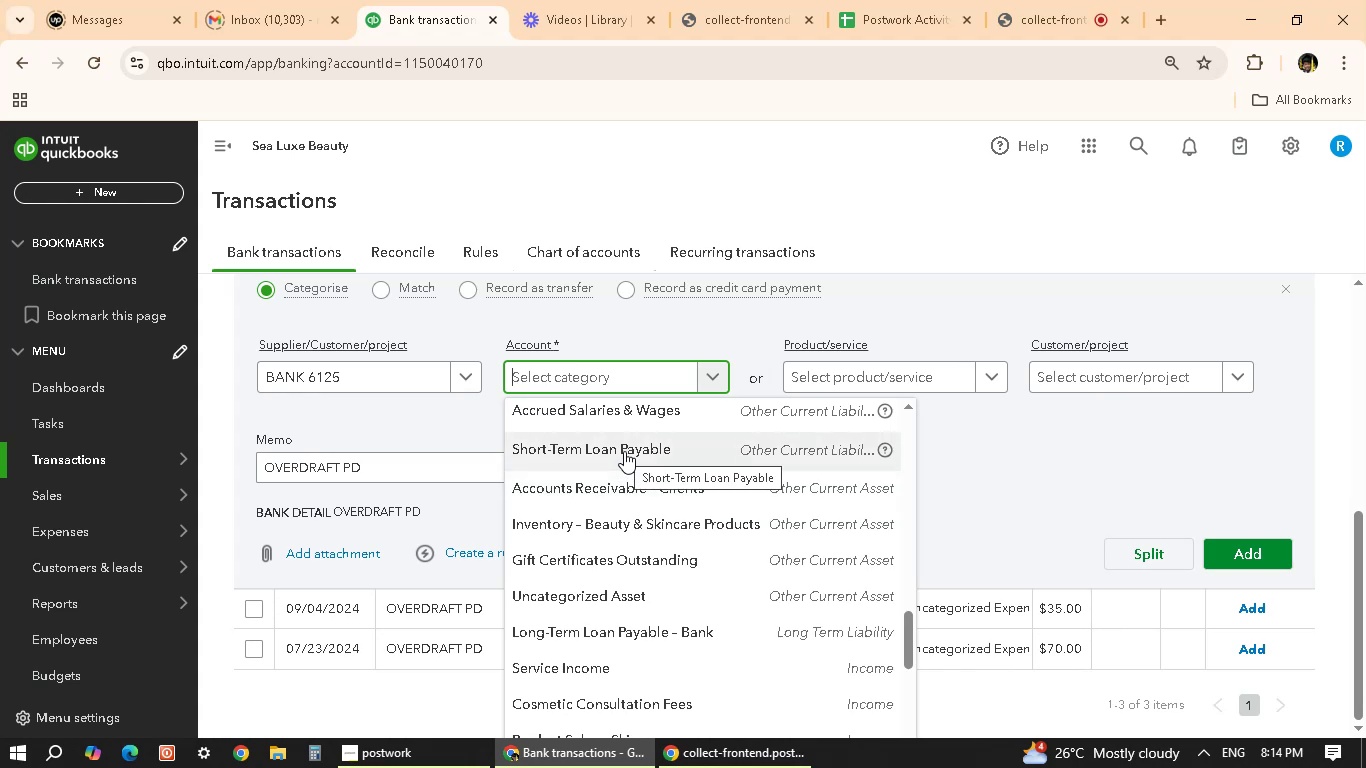 
left_click([624, 451])
 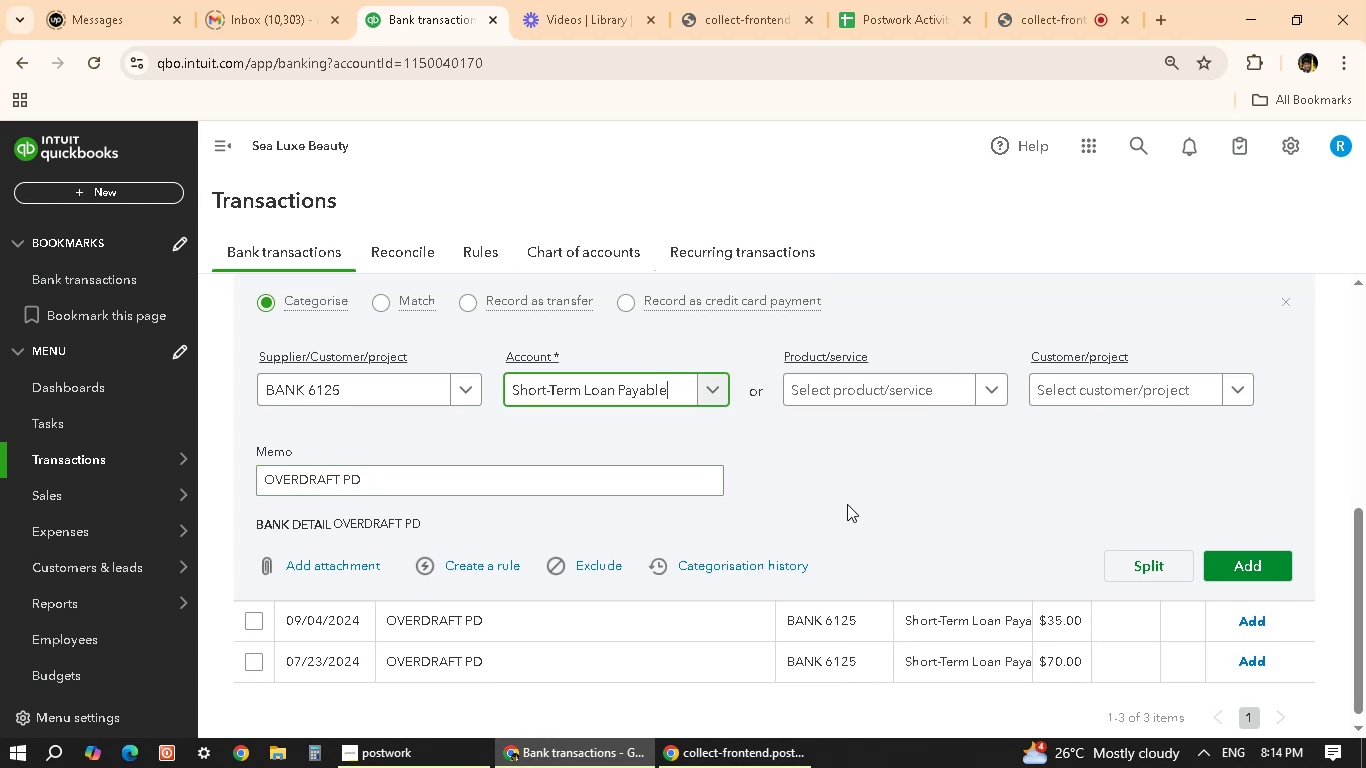 
scroll: coordinate [894, 492], scroll_direction: down, amount: 2.0
 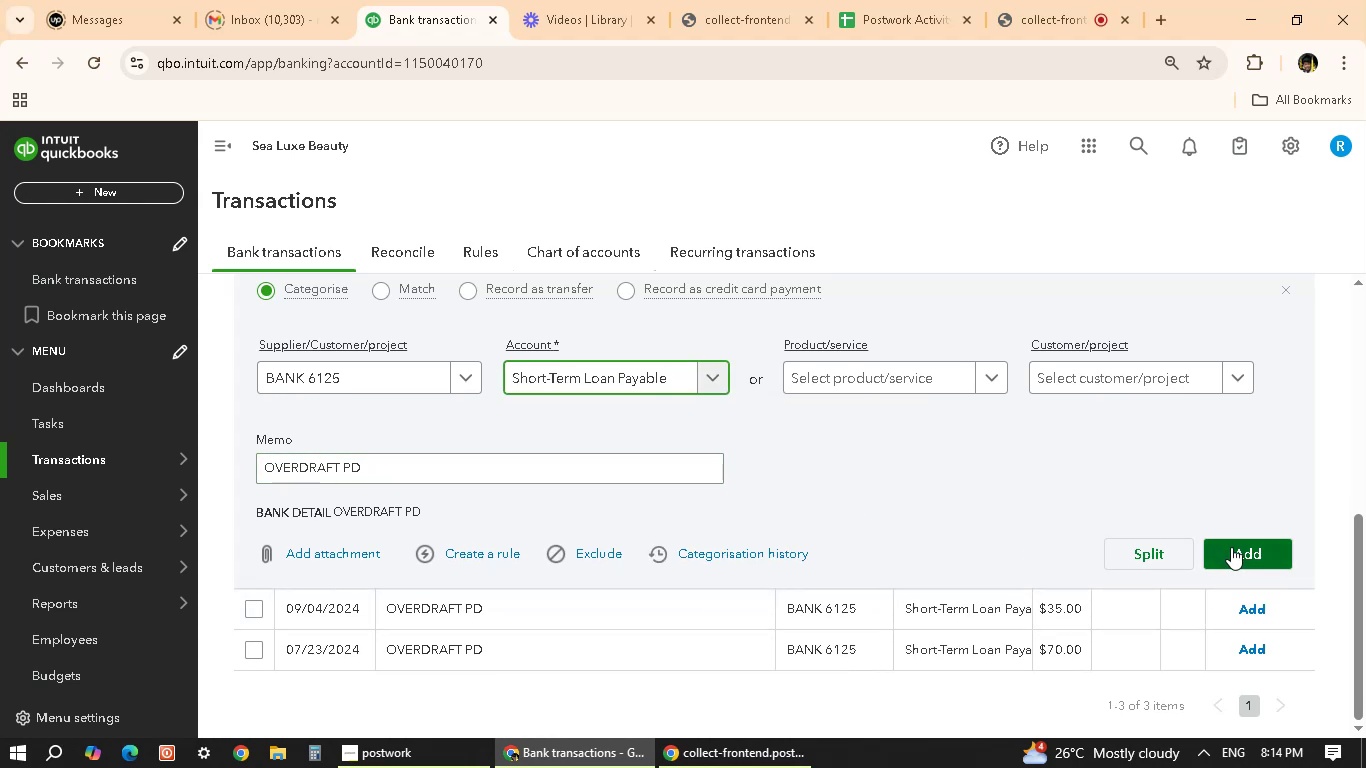 
left_click([1231, 547])
 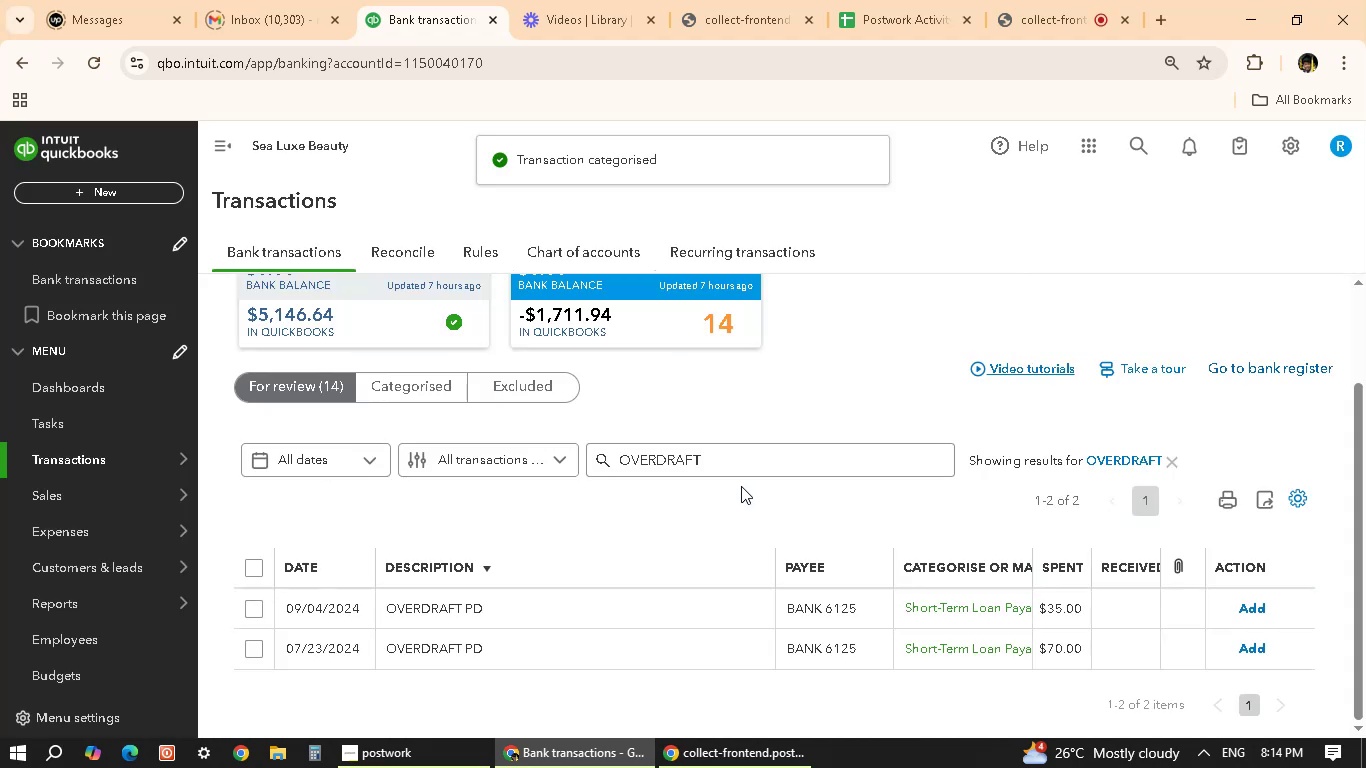 
left_click([498, 609])
 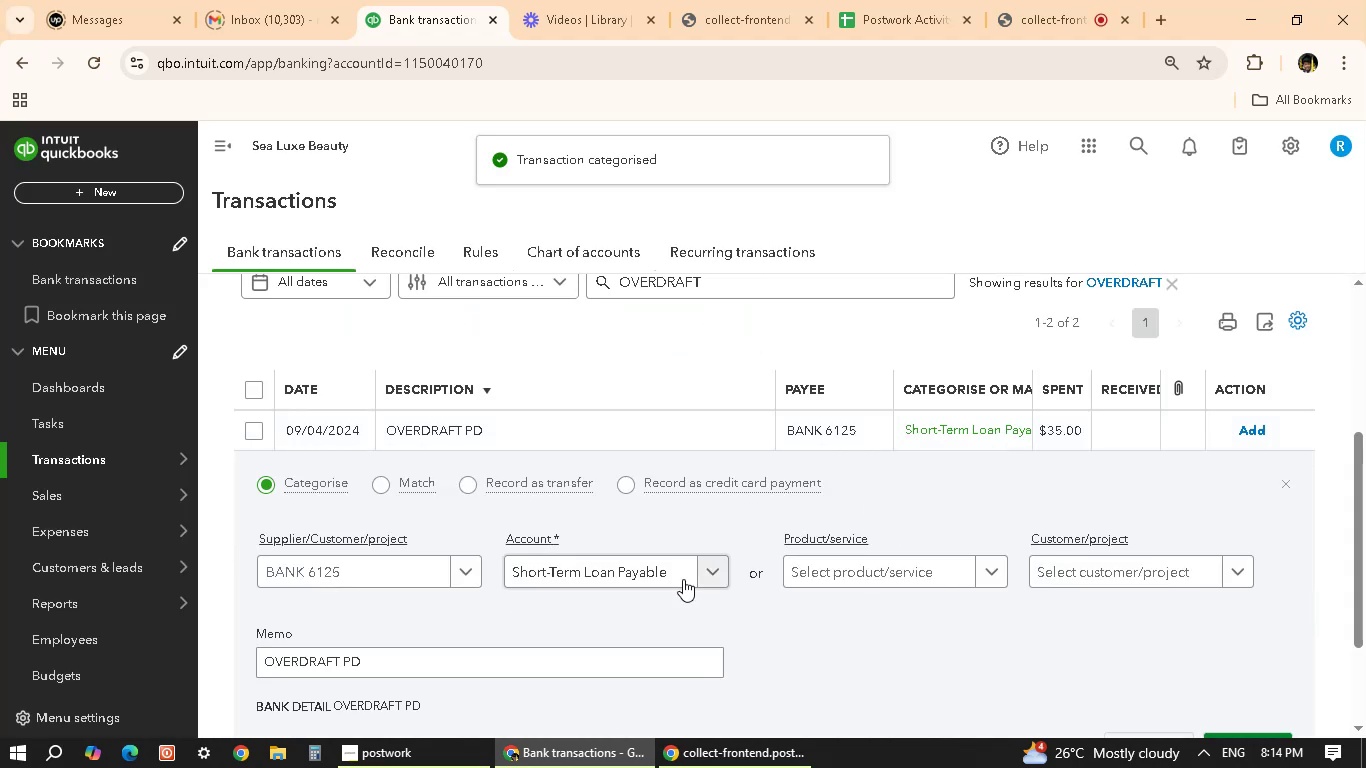 
scroll: coordinate [954, 628], scroll_direction: down, amount: 3.0
 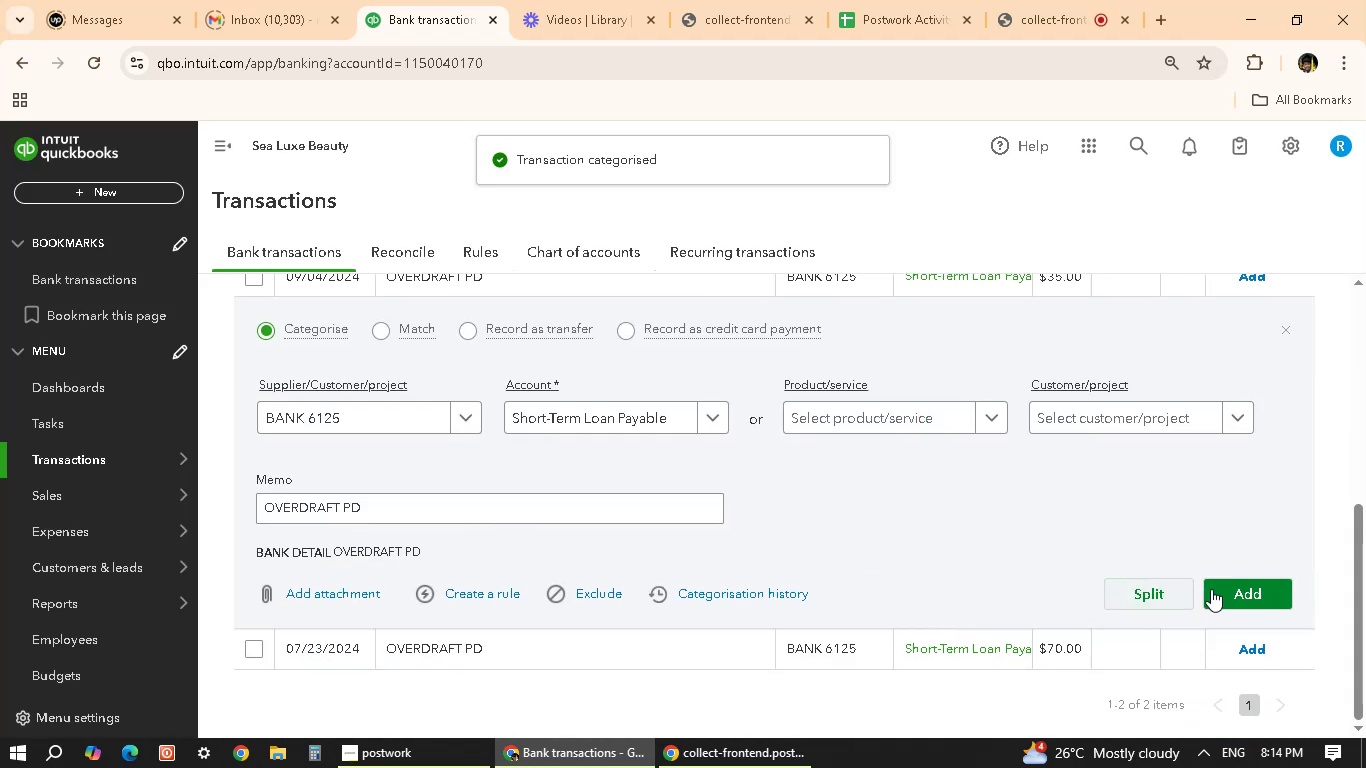 
left_click([1224, 592])
 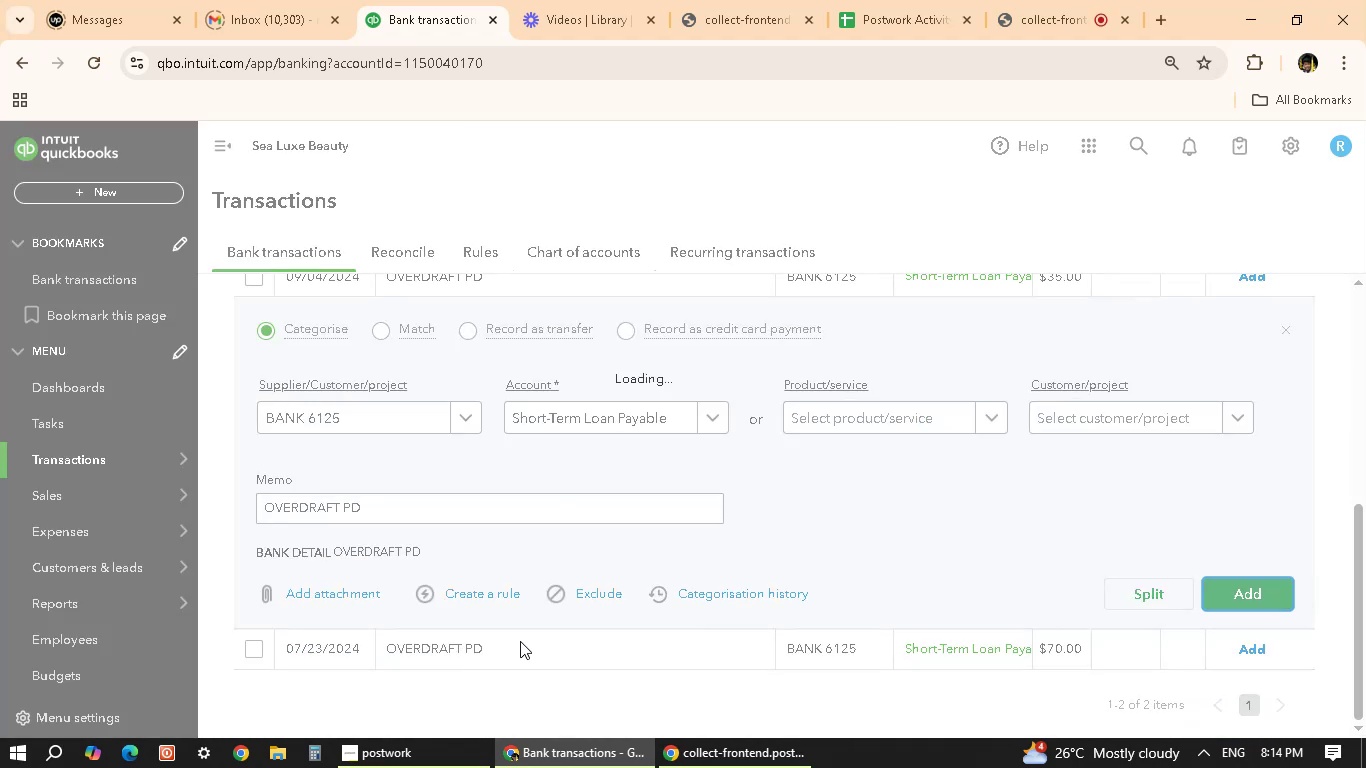 
left_click([472, 635])
 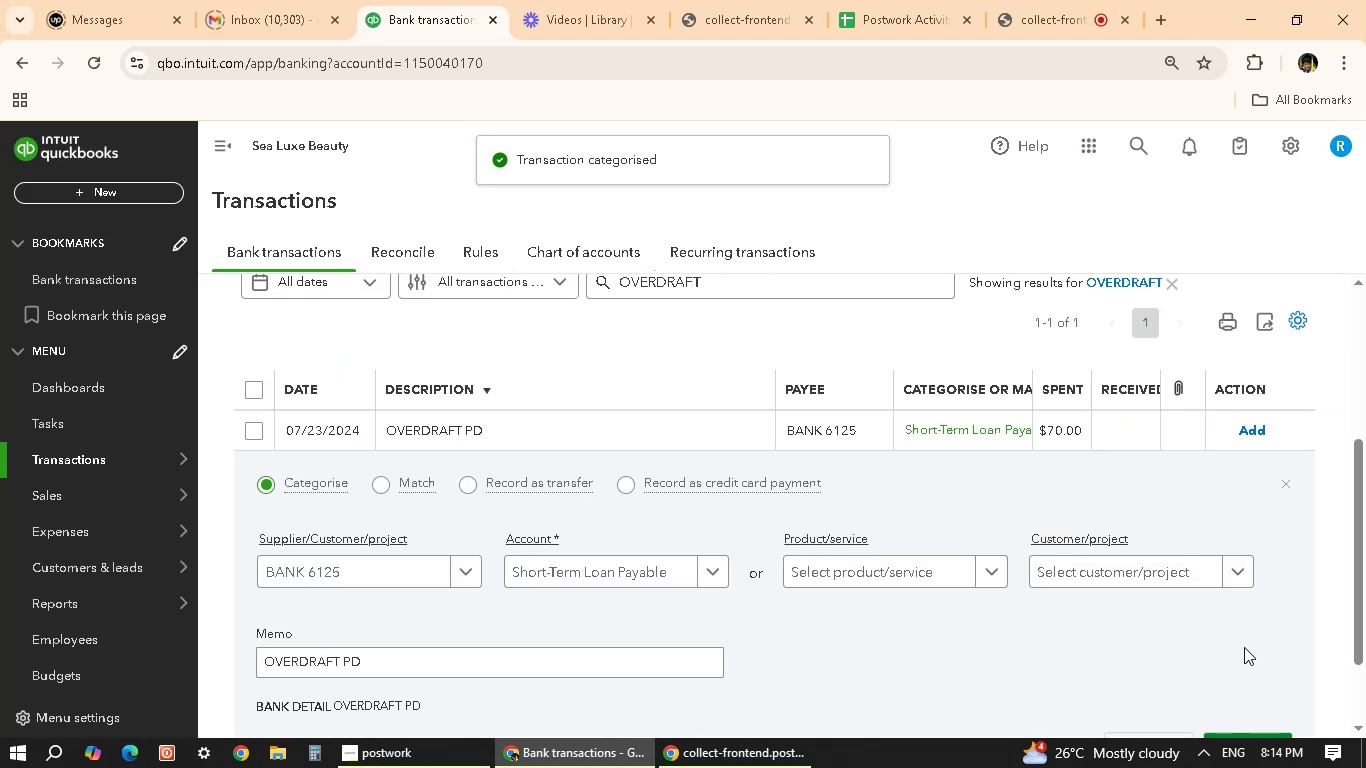 
scroll: coordinate [1224, 663], scroll_direction: down, amount: 2.0
 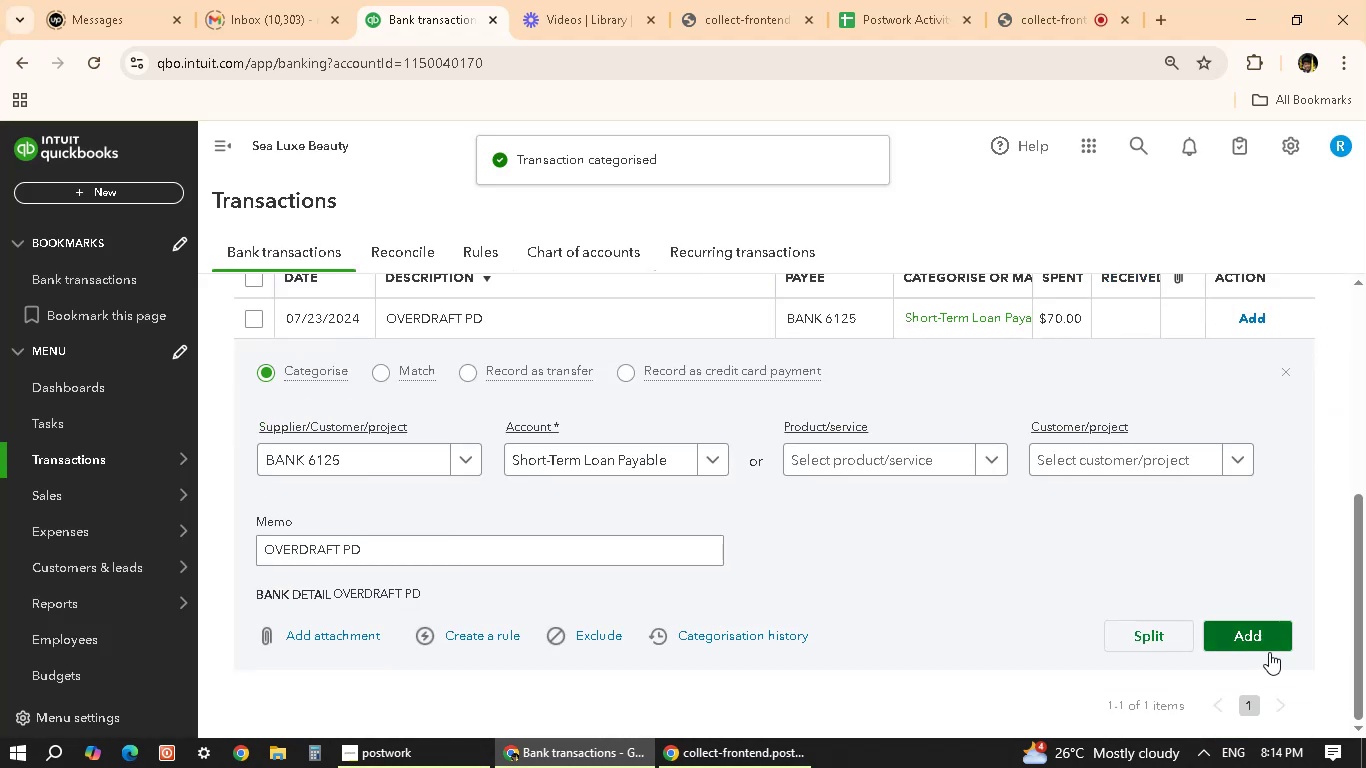 
left_click([1272, 643])
 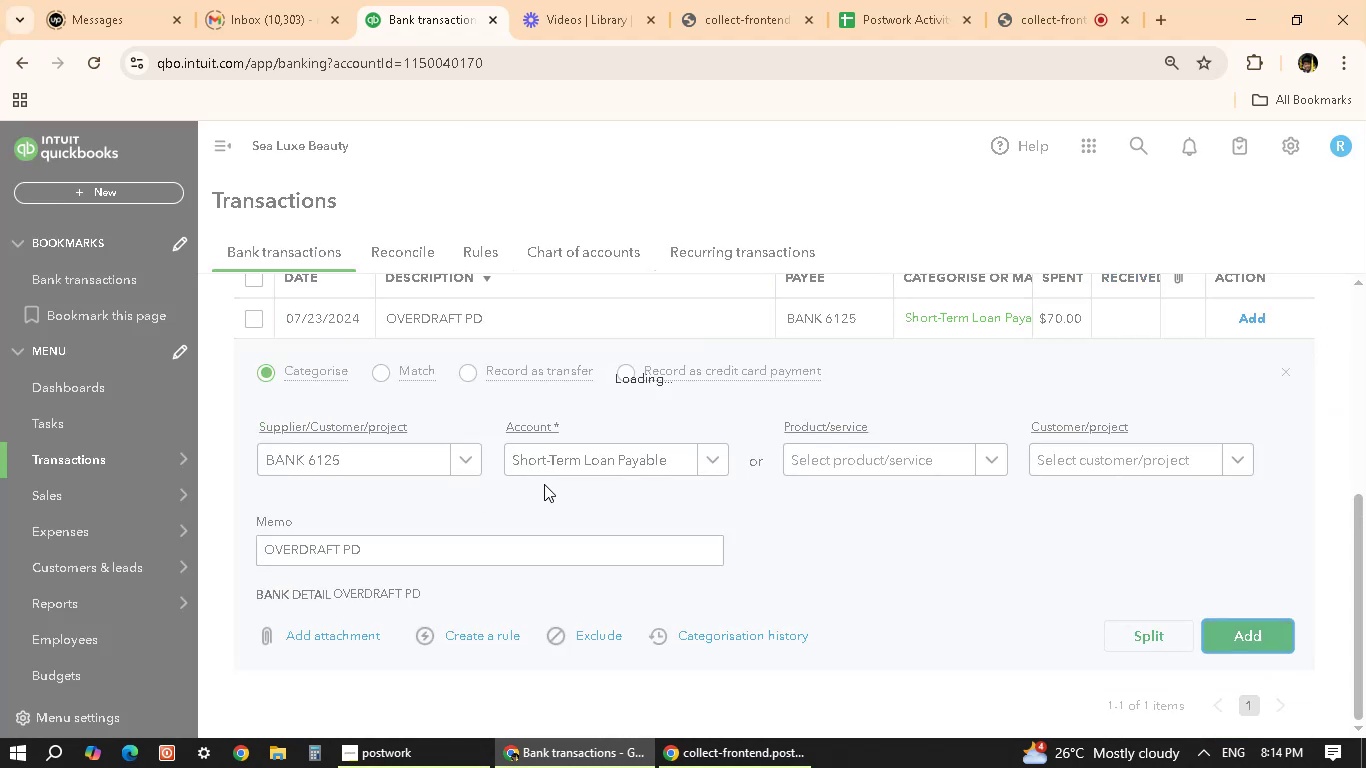 
scroll: coordinate [637, 496], scroll_direction: up, amount: 3.0
 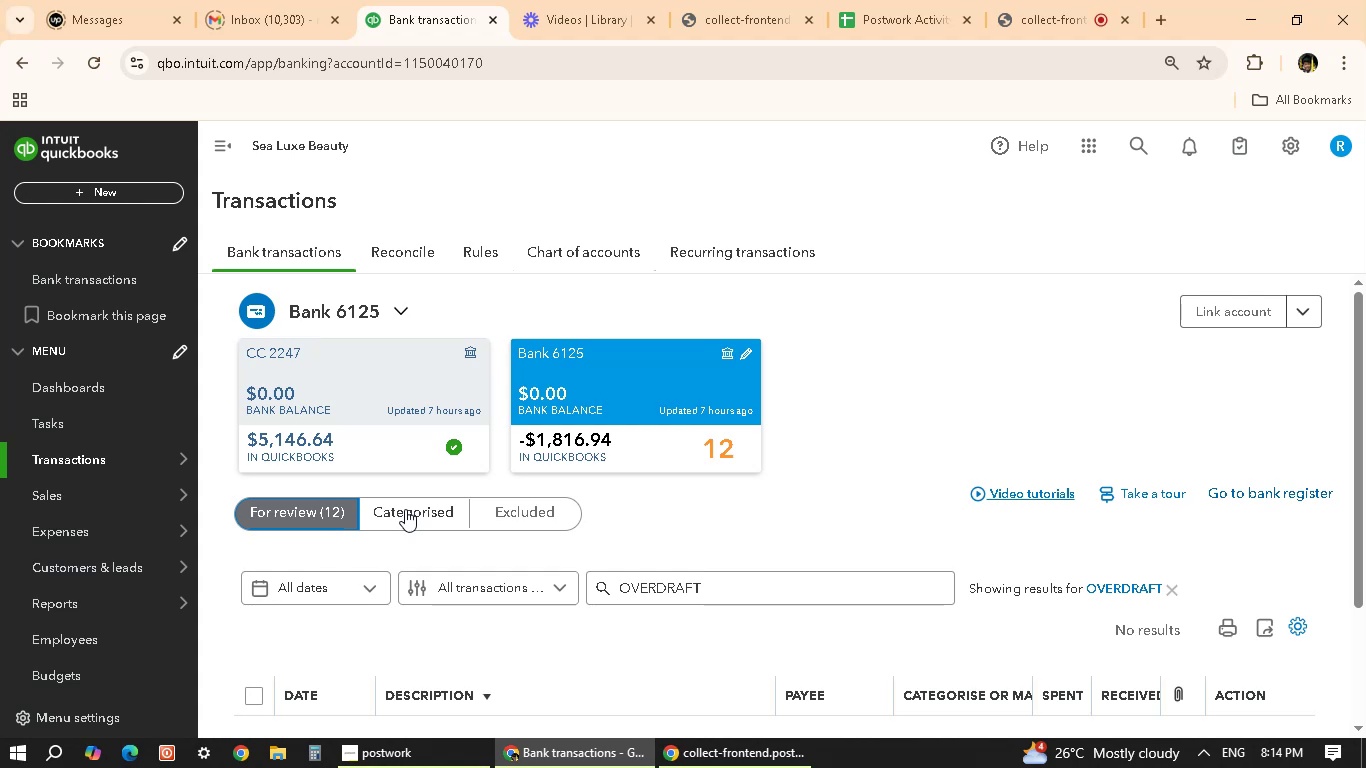 
wait(5.57)
 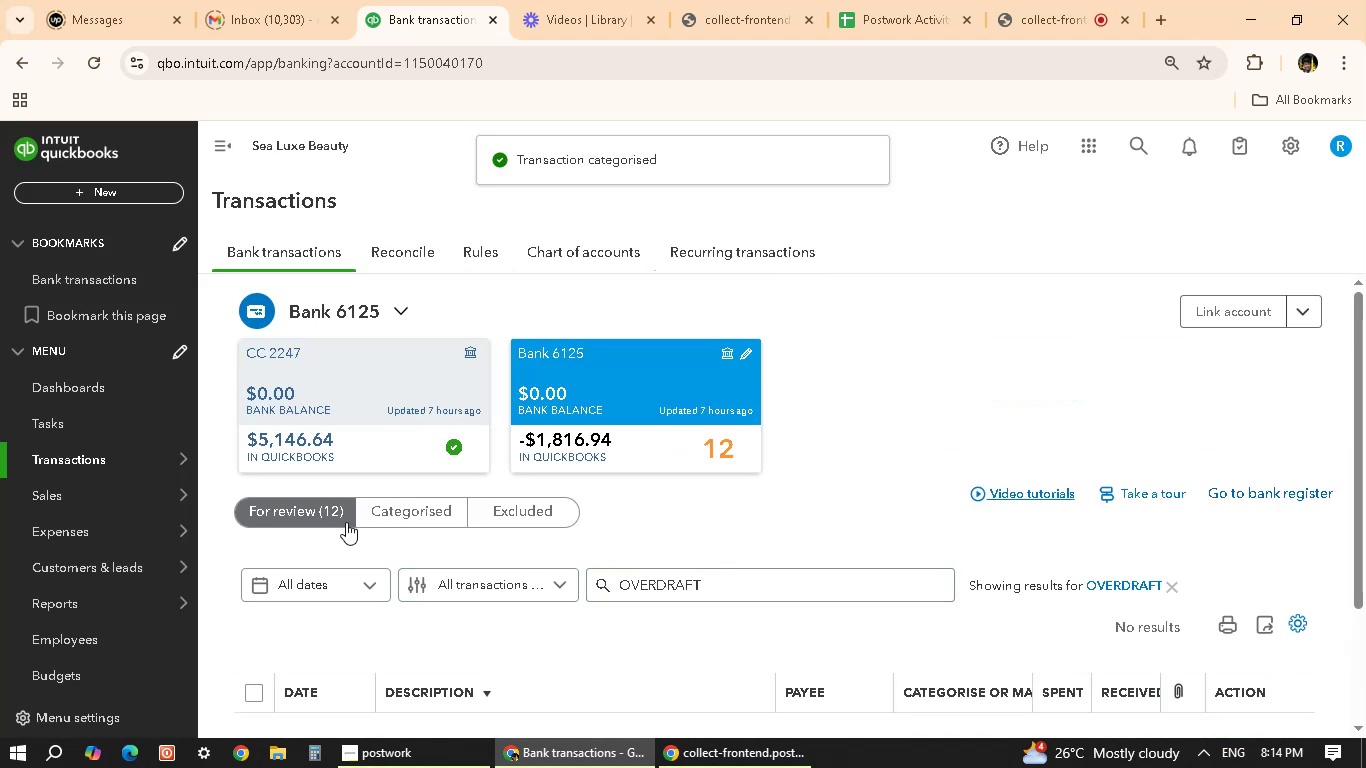 
left_click([1183, 590])
 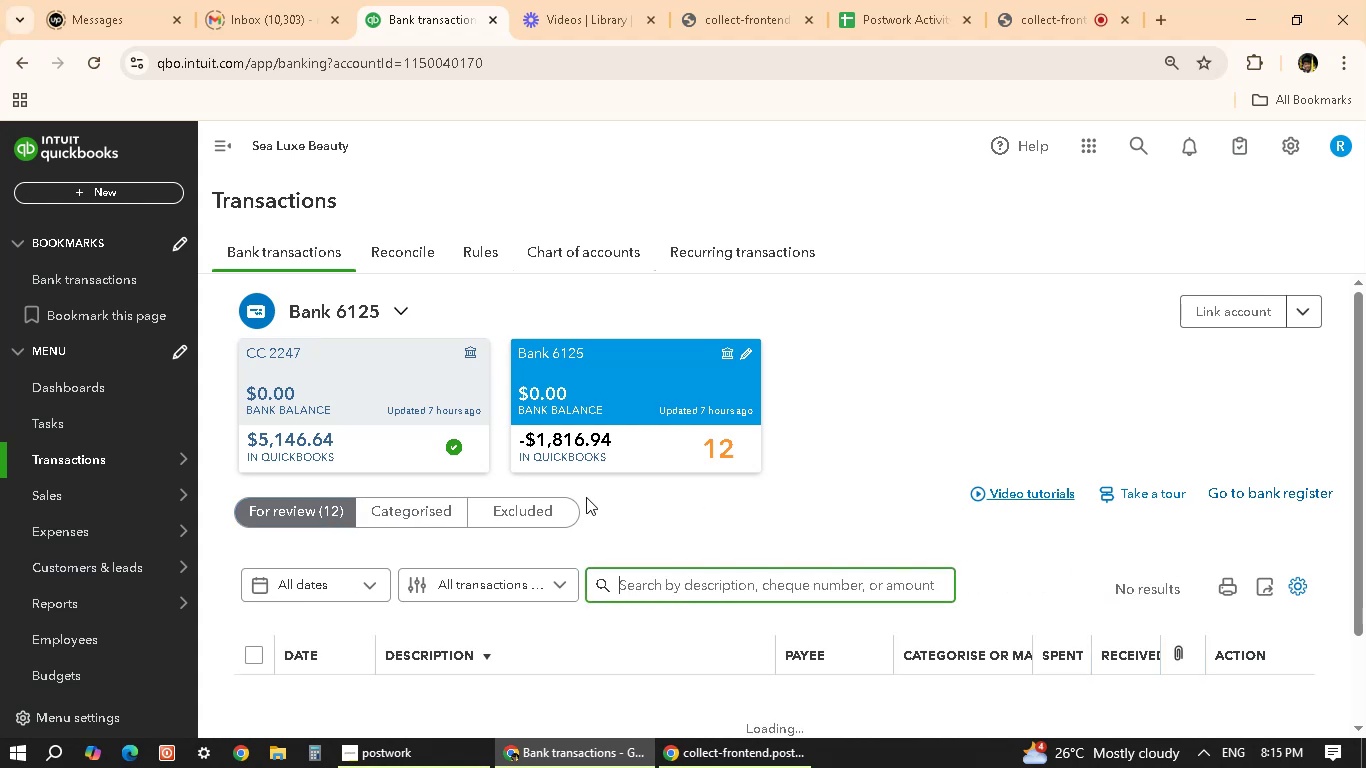 
scroll: coordinate [606, 562], scroll_direction: down, amount: 9.0
 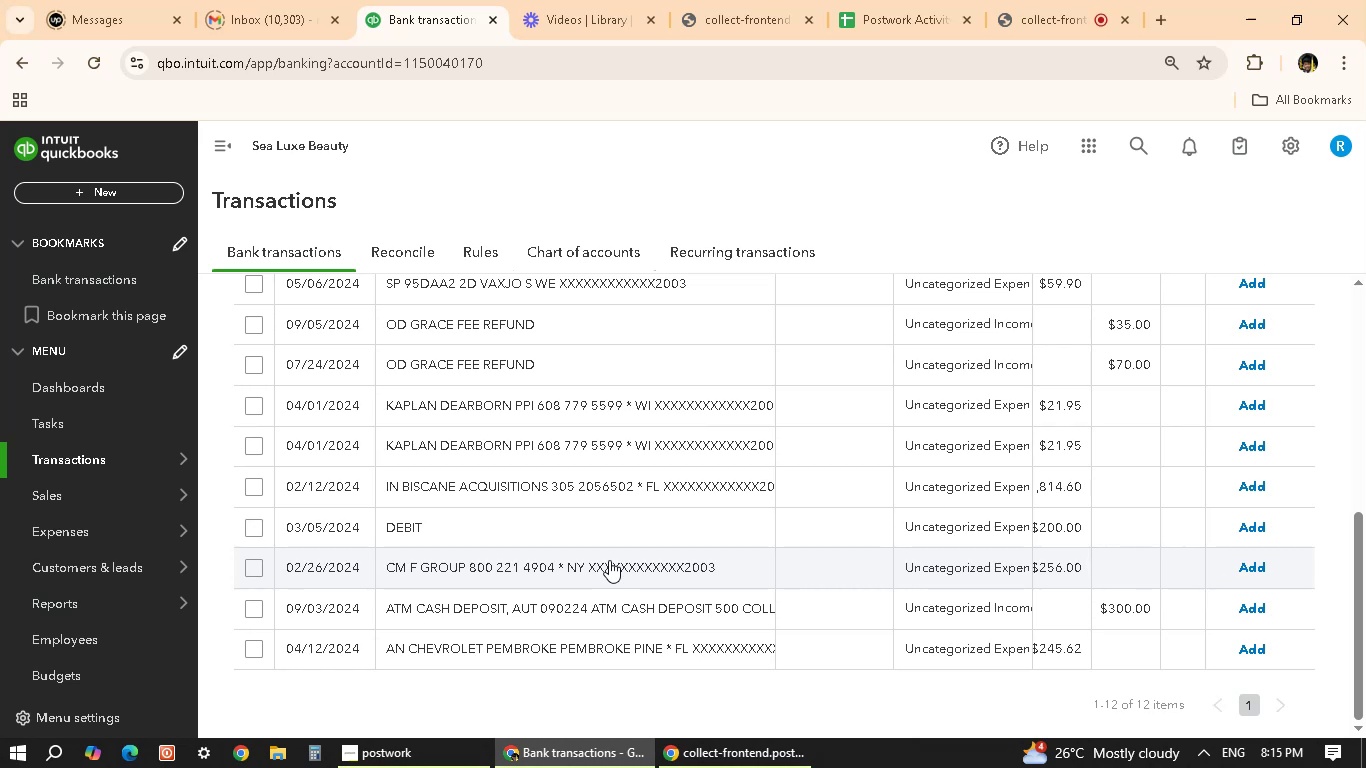 
wait(18.44)
 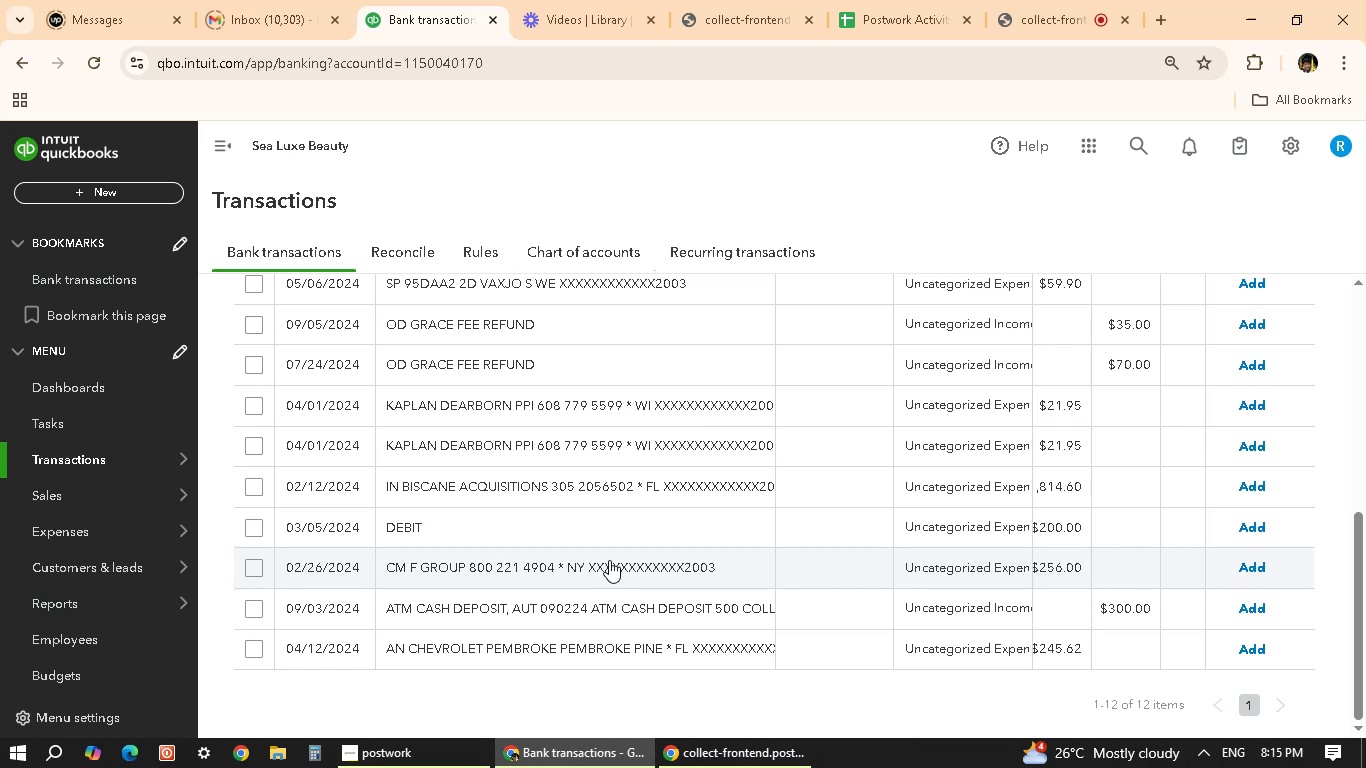 
left_click([633, 644])
 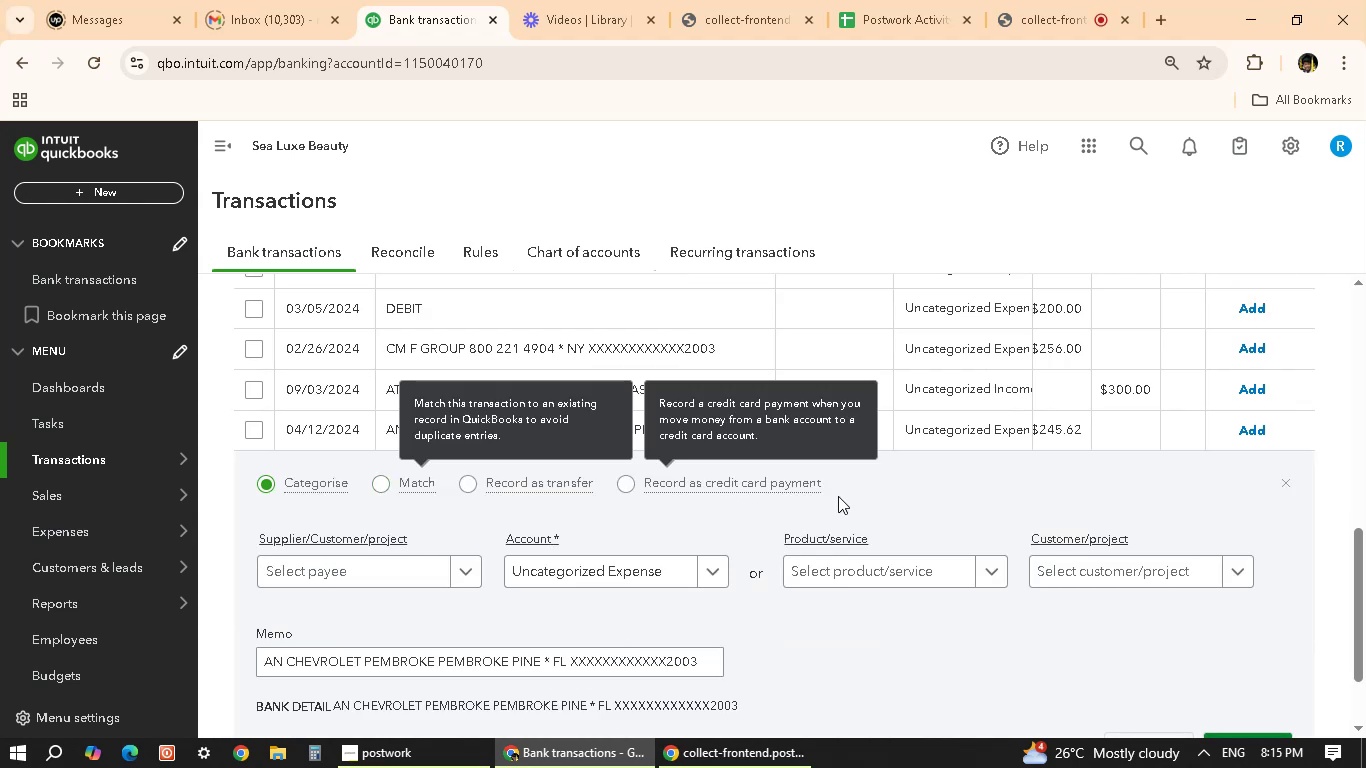 
wait(6.55)
 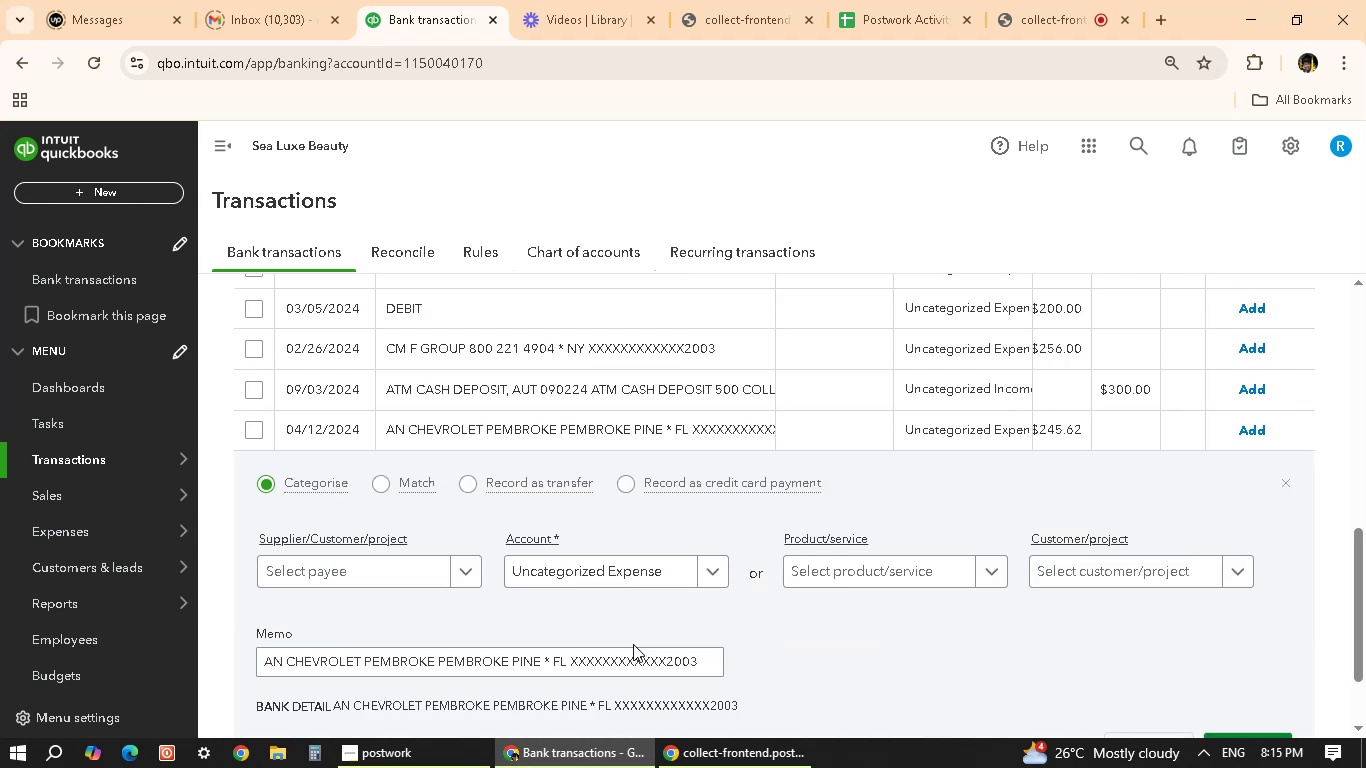 
left_click([458, 573])
 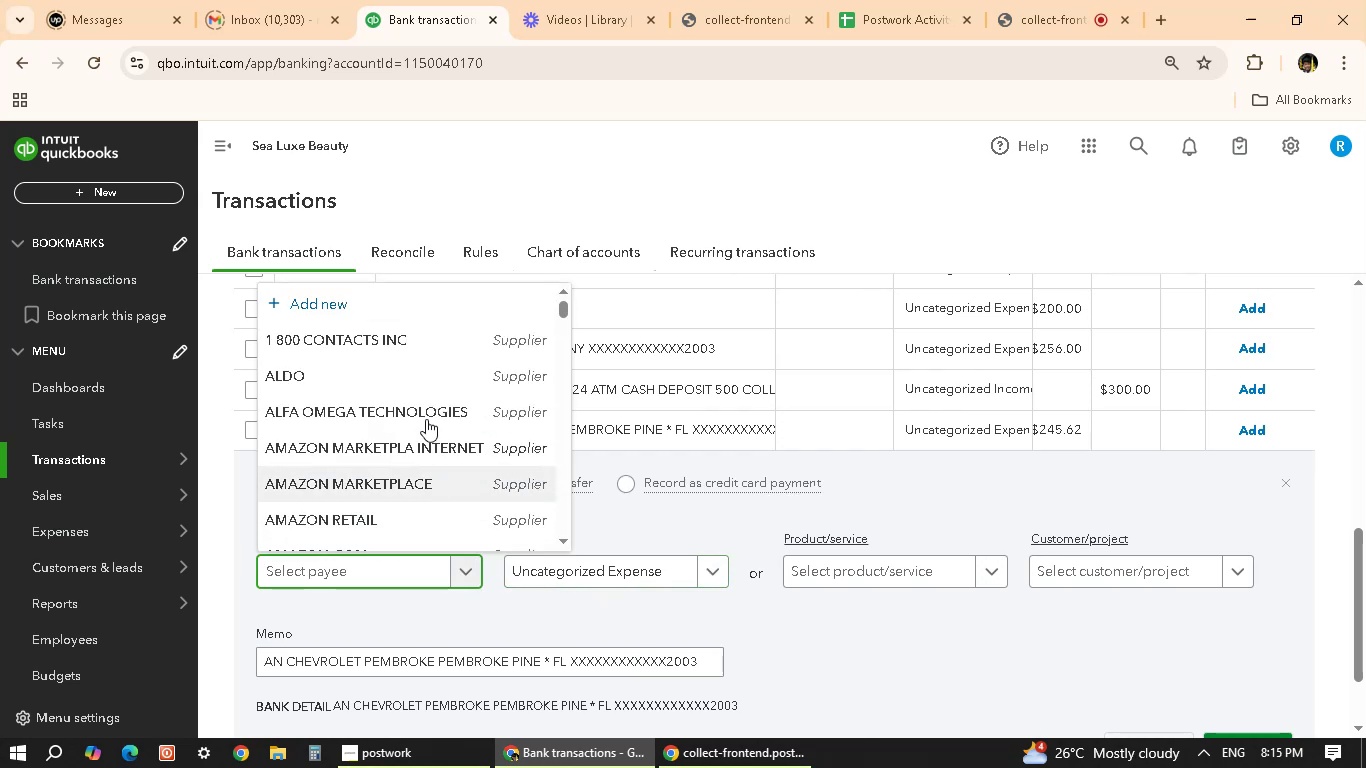 
scroll: coordinate [416, 411], scroll_direction: down, amount: 10.0
 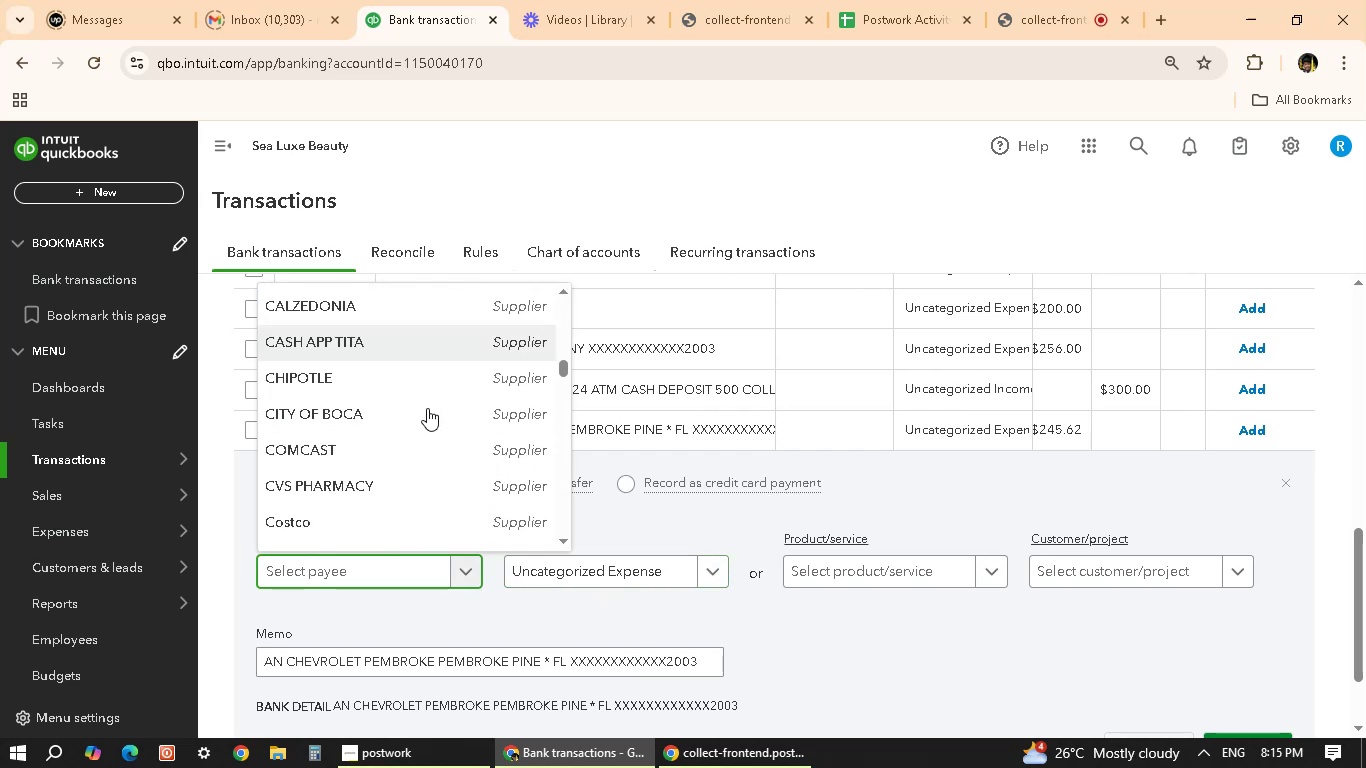 
scroll: coordinate [438, 404], scroll_direction: up, amount: 15.0
 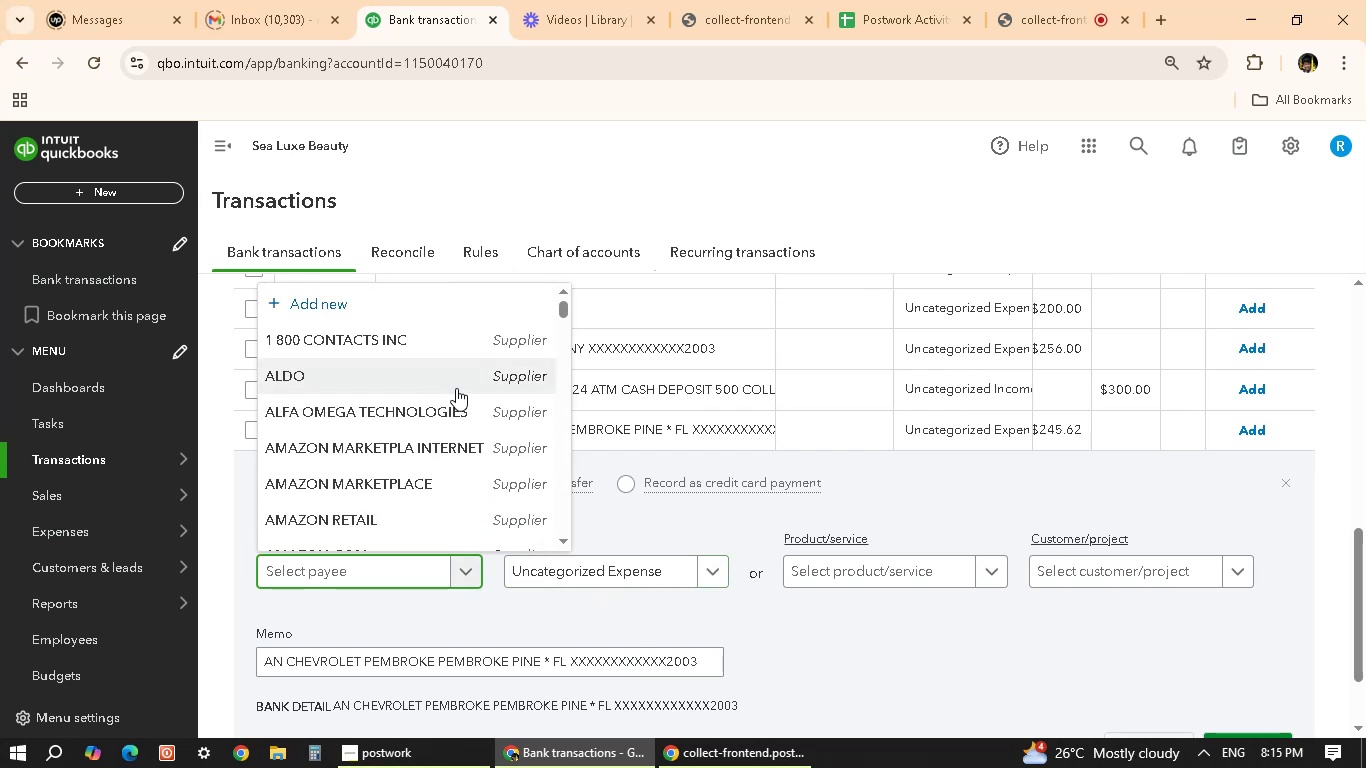 
type(CHEVROLET)
 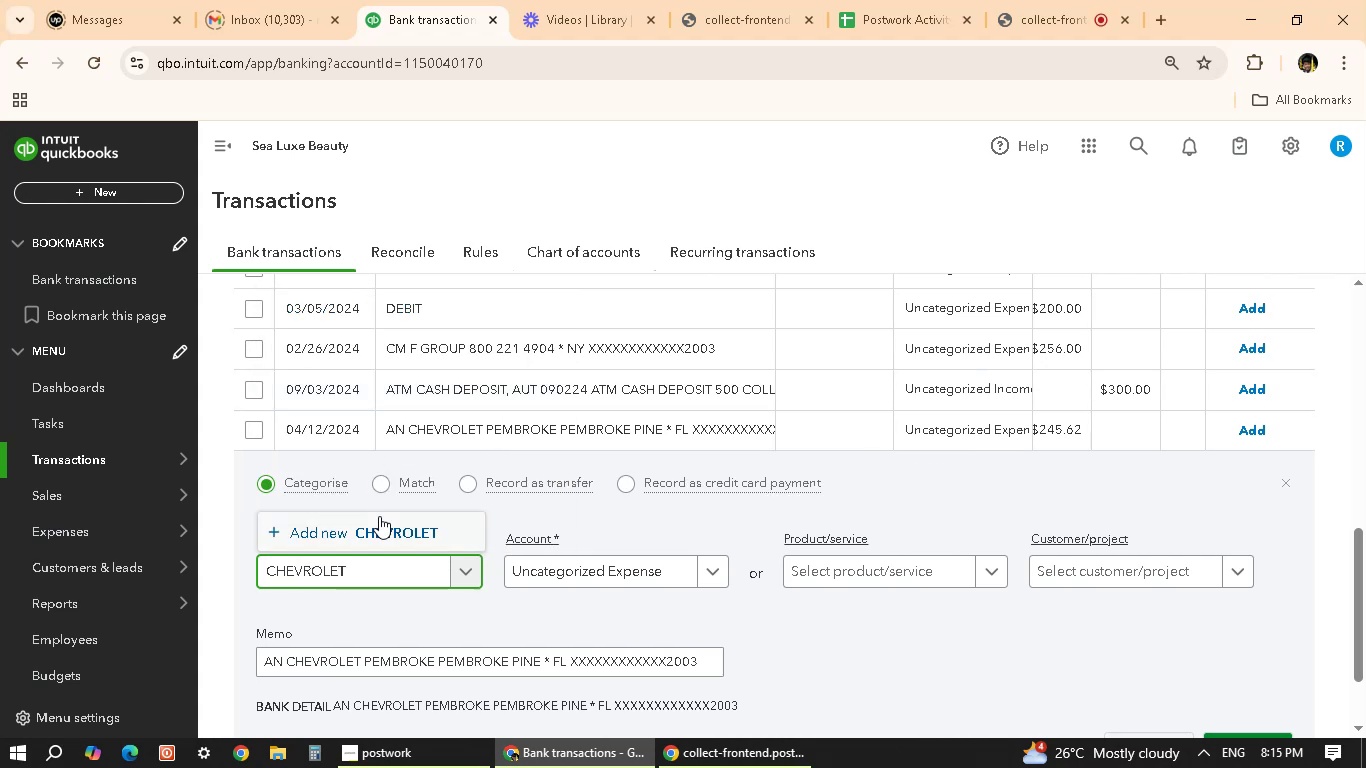 
left_click([401, 531])
 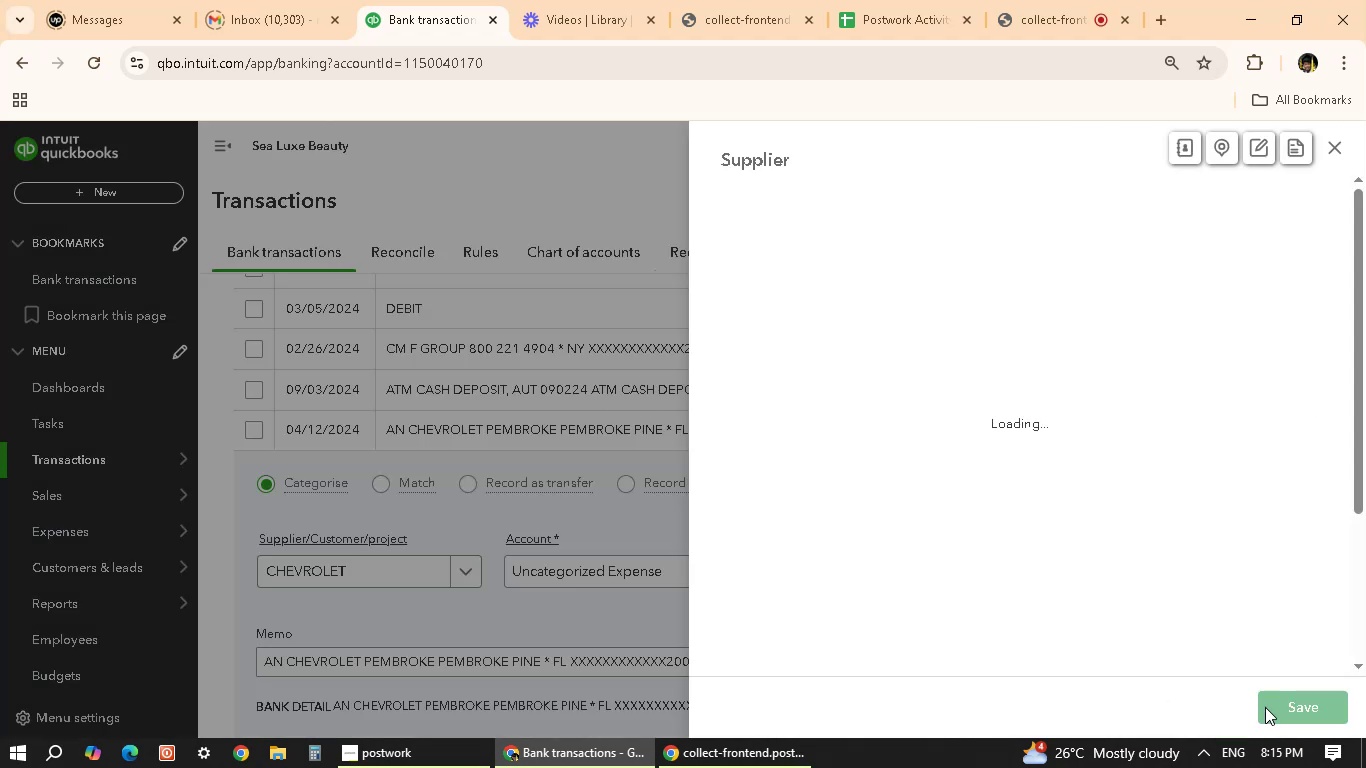 
left_click([1286, 711])
 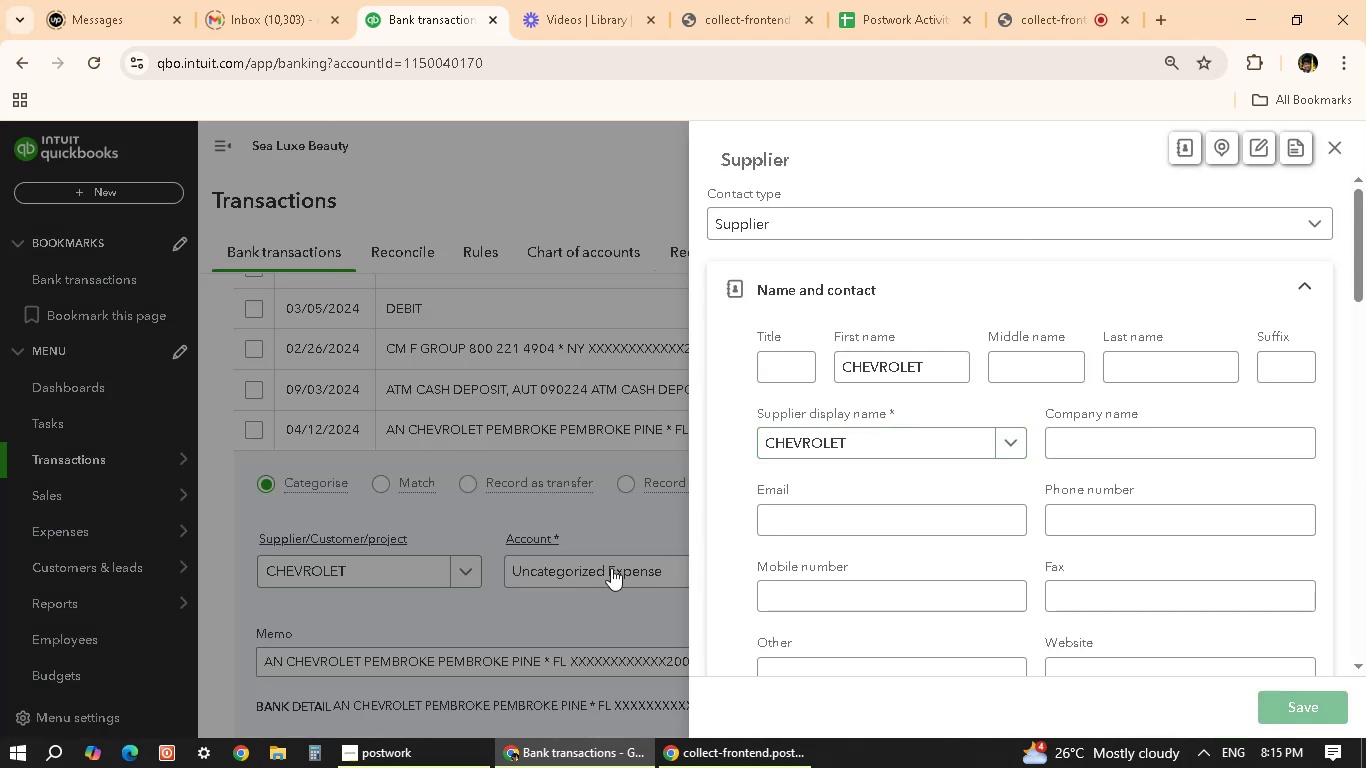 
left_click([611, 568])
 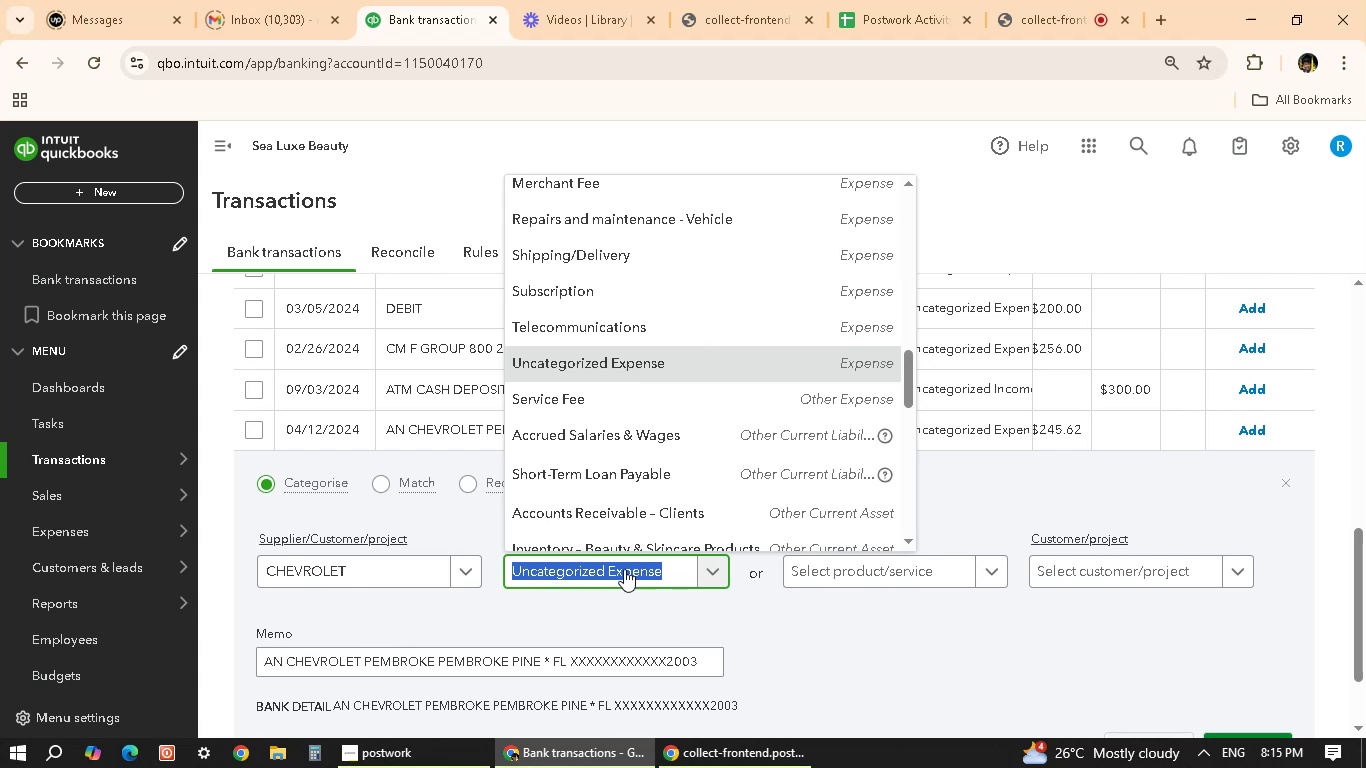 
mouse_move([659, 377])
 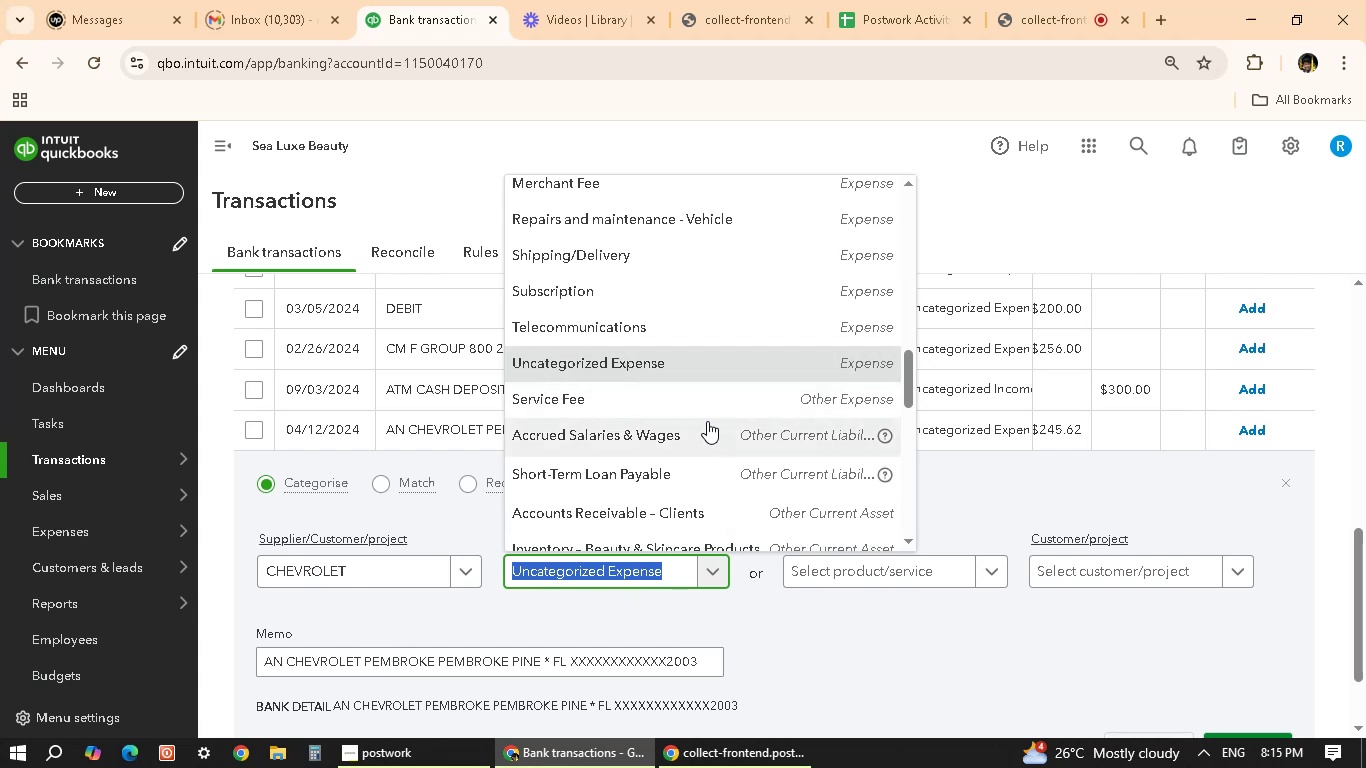 
scroll: coordinate [707, 420], scroll_direction: up, amount: 1.0
 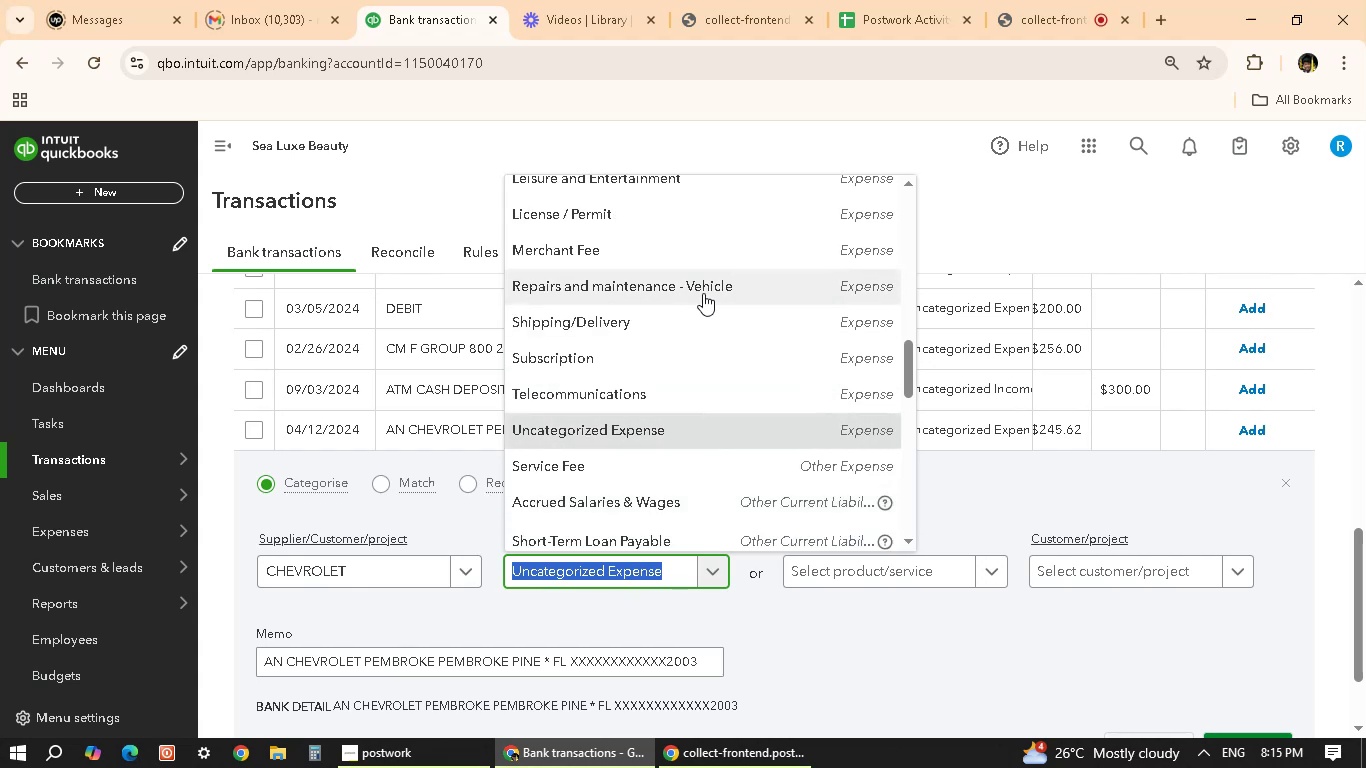 
left_click([703, 293])
 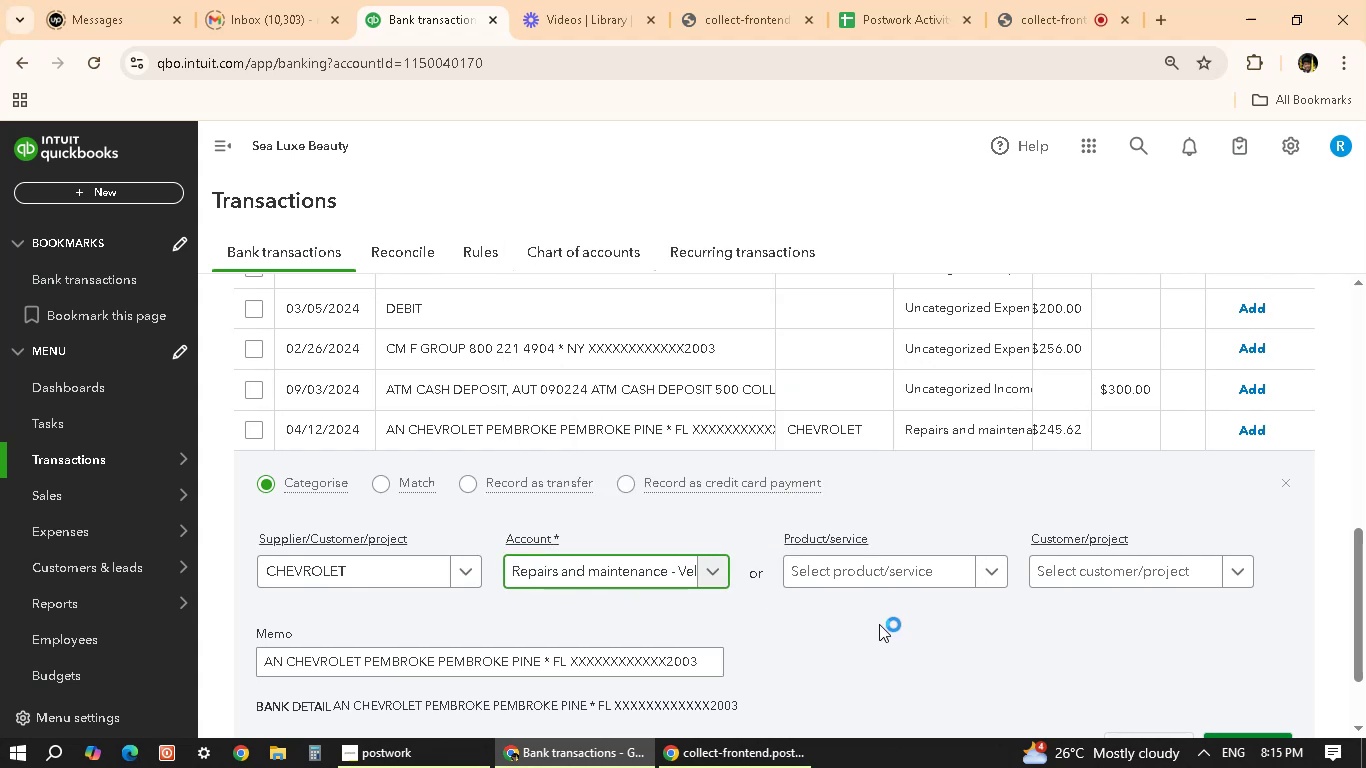 
scroll: coordinate [879, 624], scroll_direction: down, amount: 2.0
 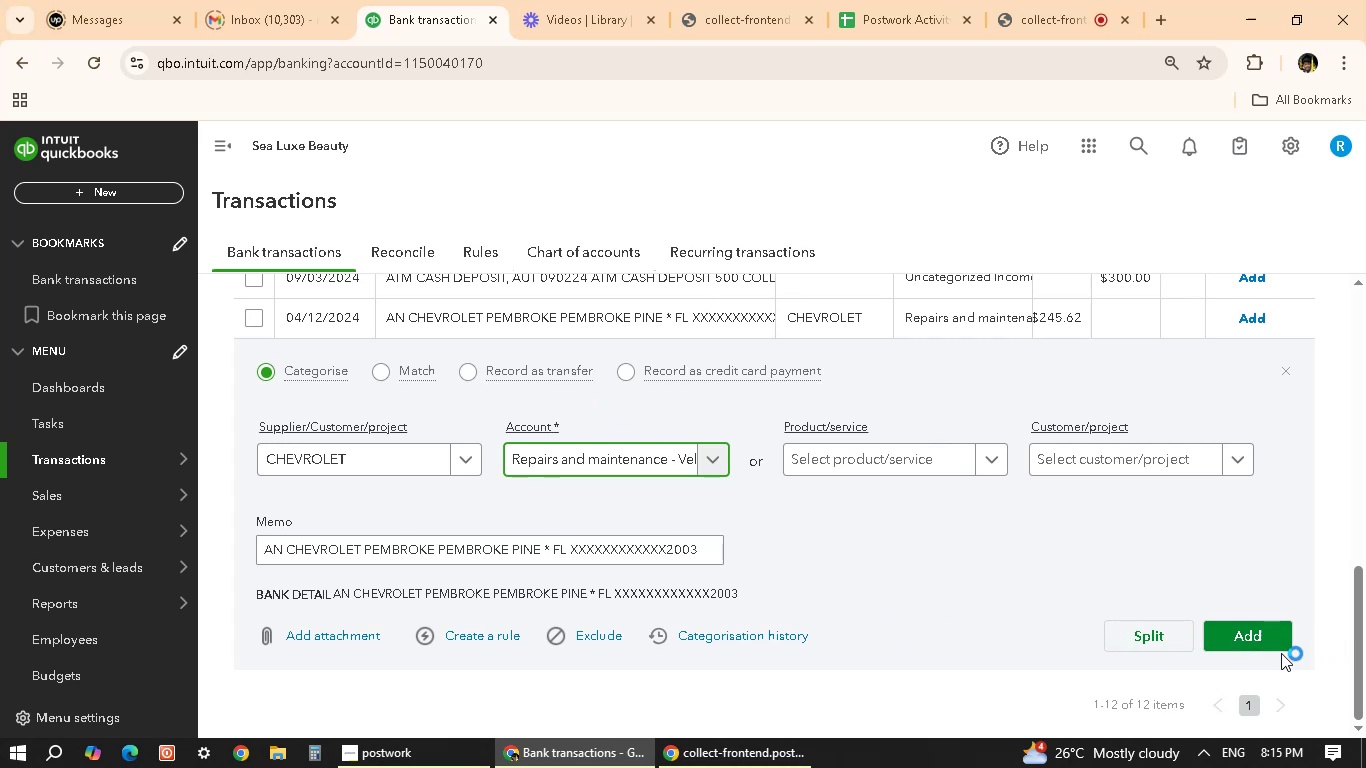 
left_click([1251, 631])
 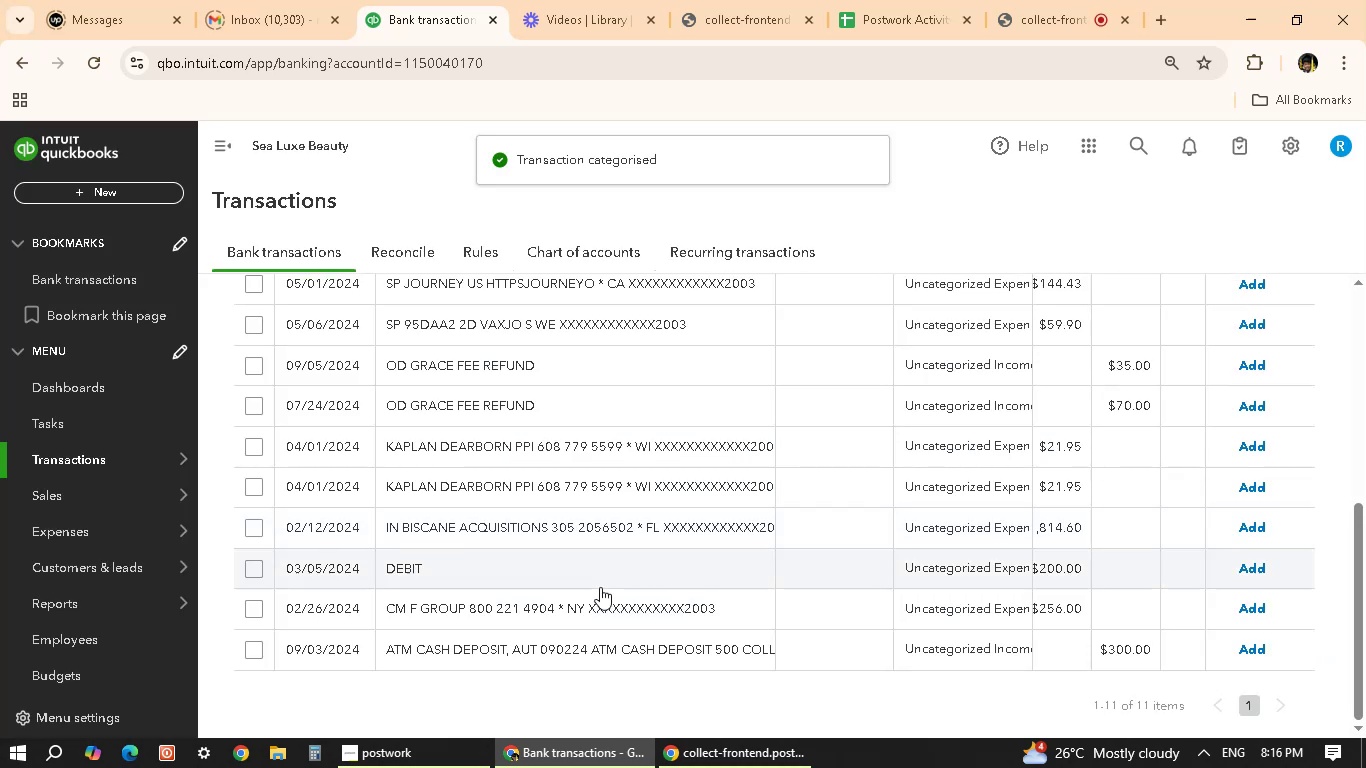 
left_click([689, 652])
 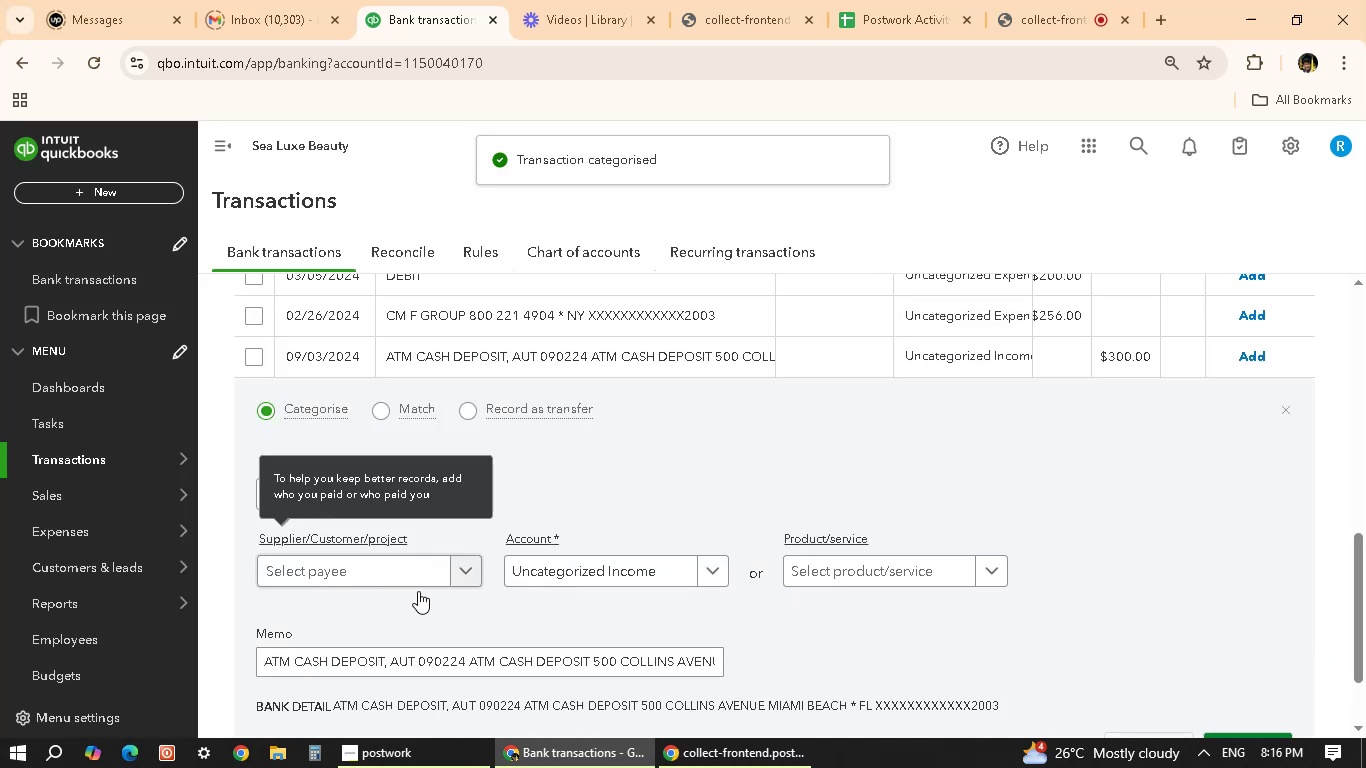 
left_click([458, 573])
 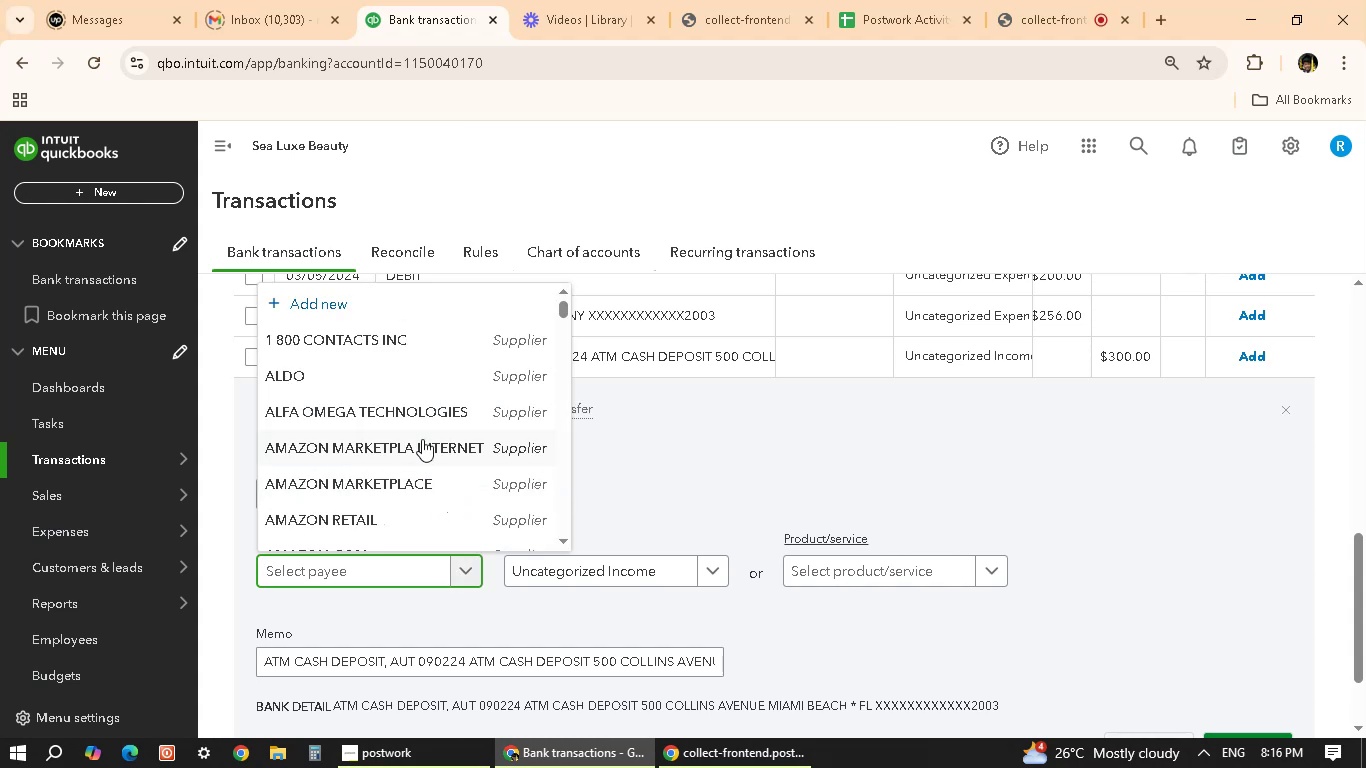 
scroll: coordinate [420, 439], scroll_direction: down, amount: 6.0
 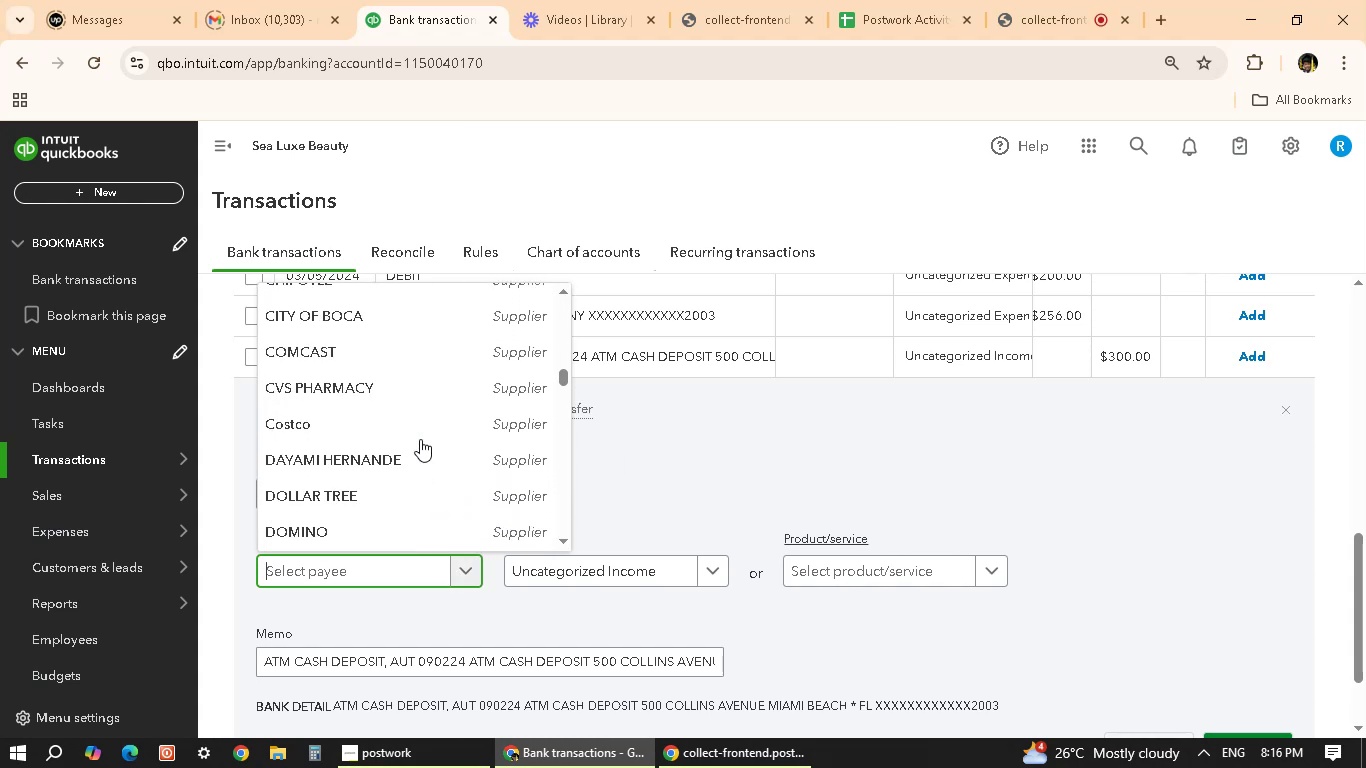 
scroll: coordinate [402, 410], scroll_direction: up, amount: 3.0
 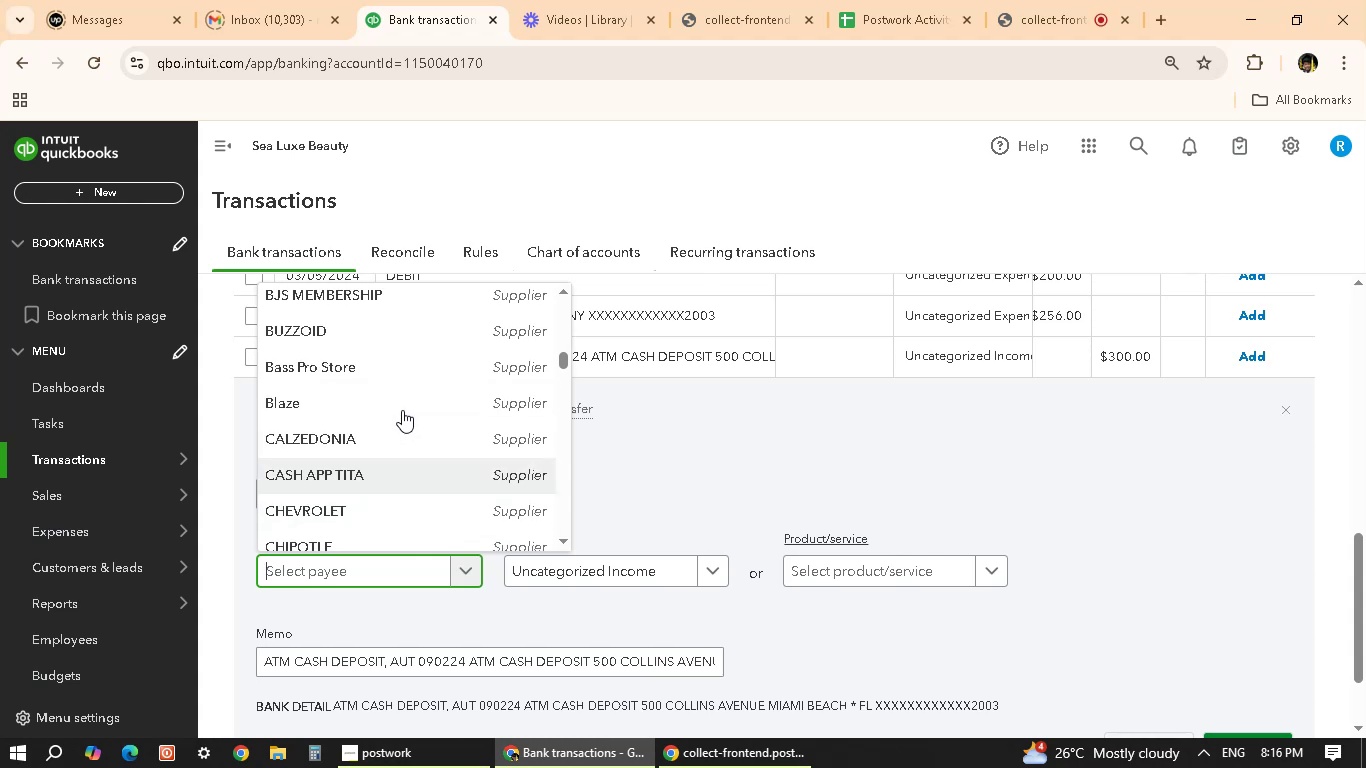 
scroll: coordinate [402, 410], scroll_direction: down, amount: 6.0
 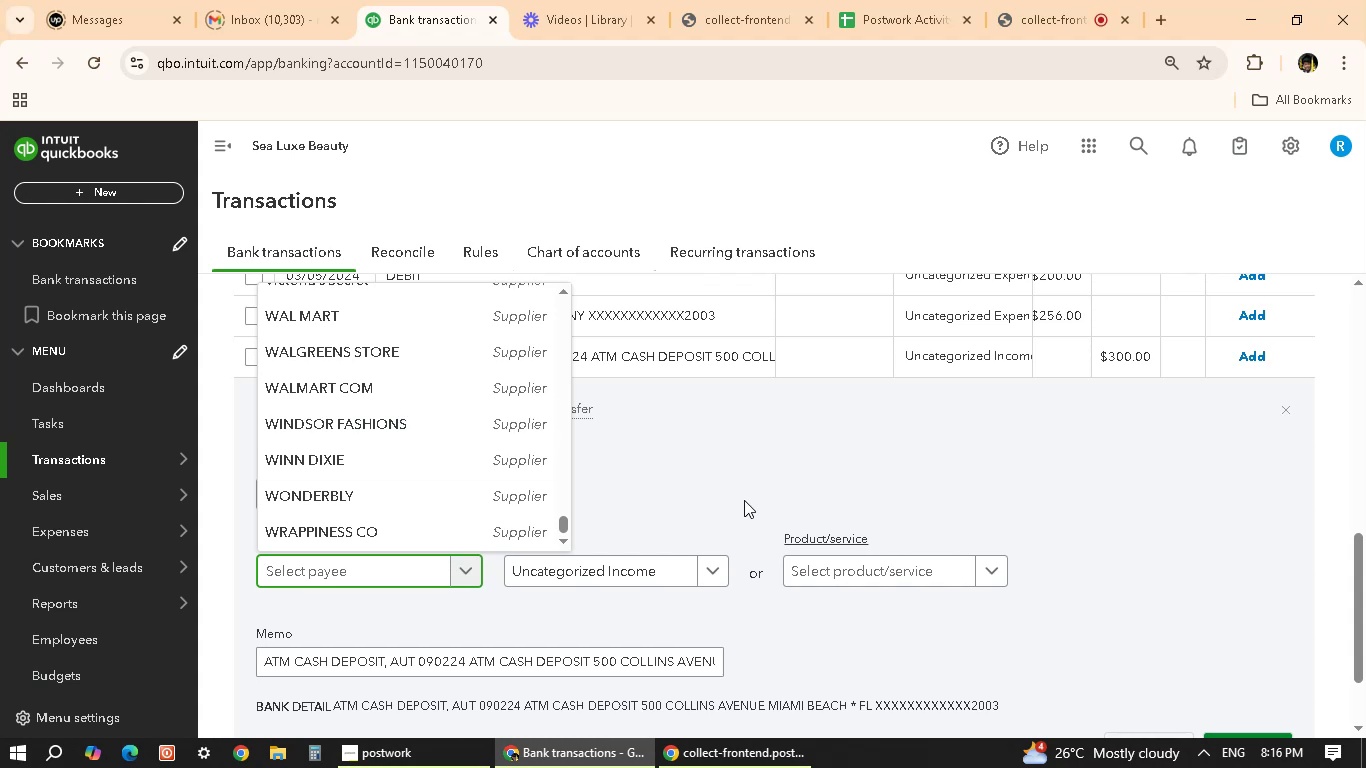 
left_click([823, 491])
 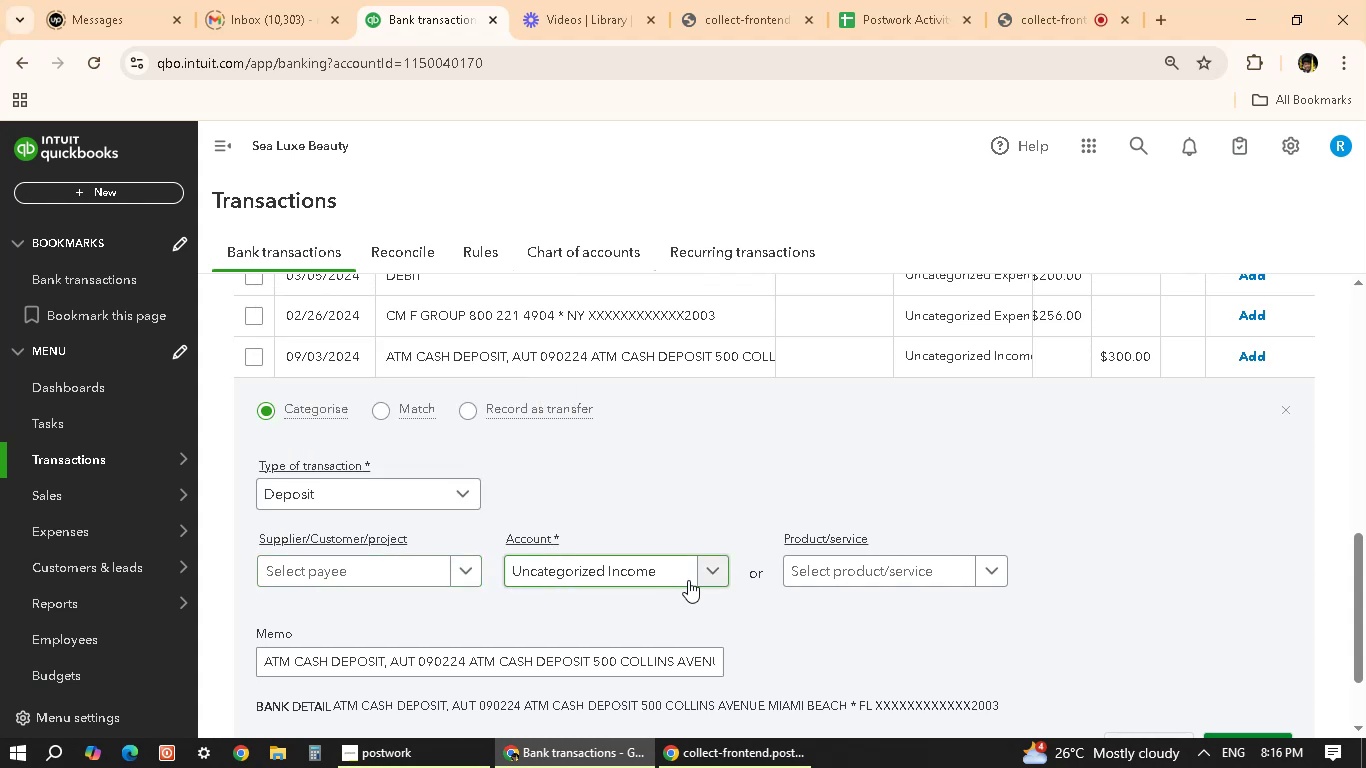 
left_click([705, 574])
 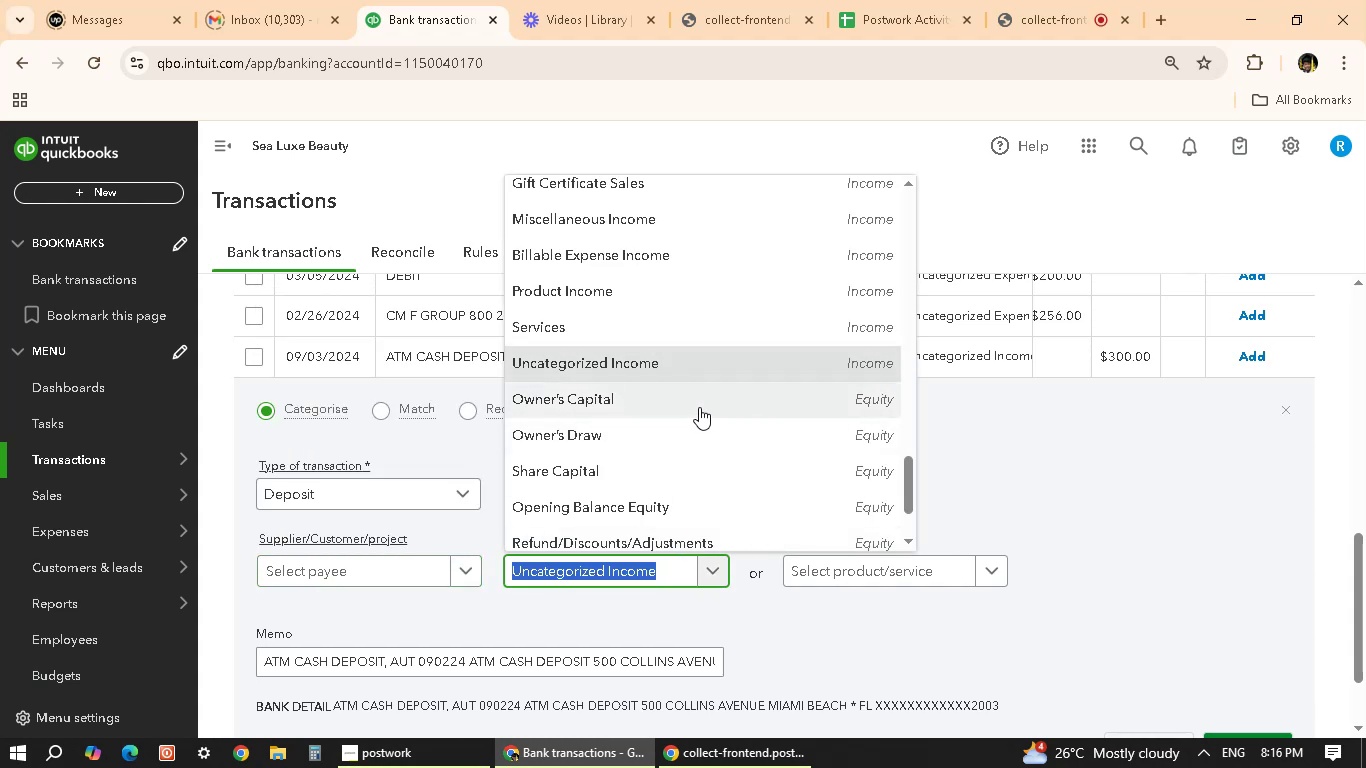 
left_click([699, 407])
 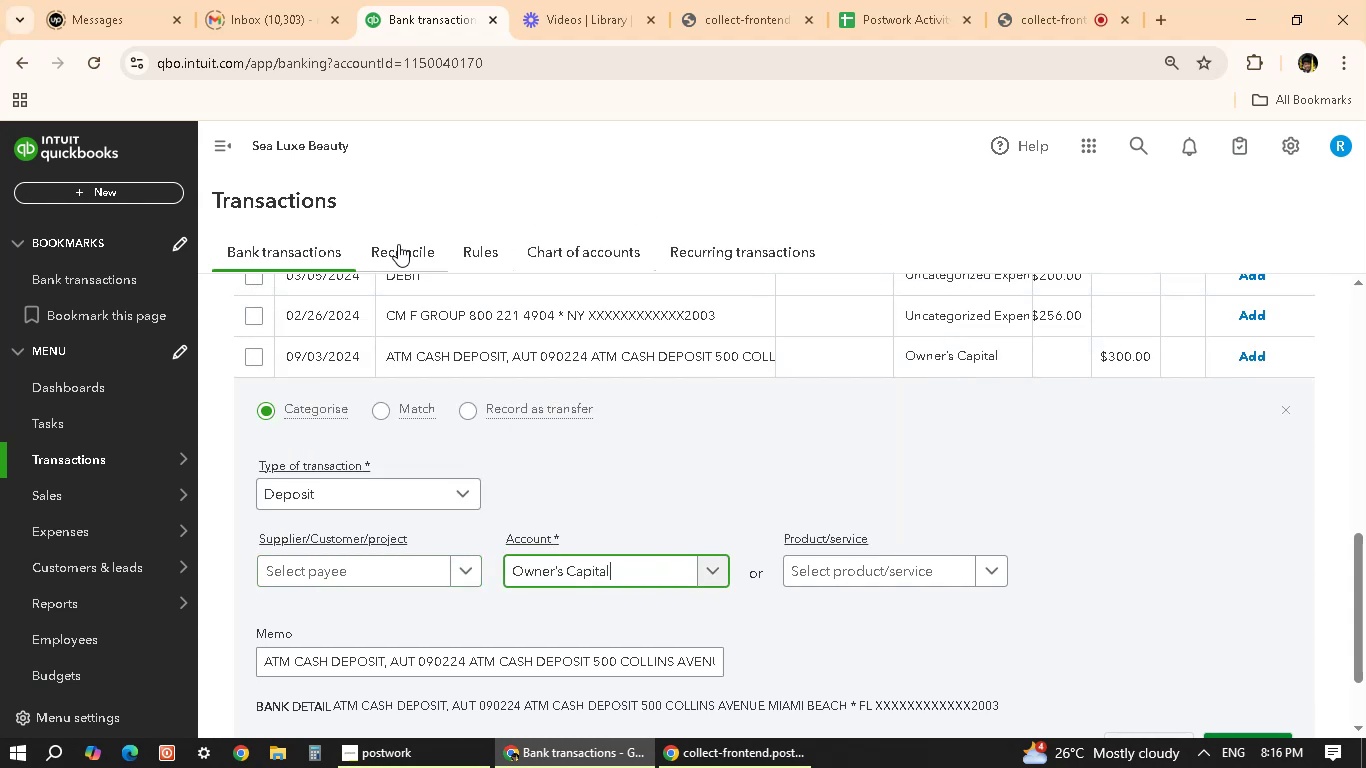 
scroll: coordinate [470, 400], scroll_direction: up, amount: 2.0
 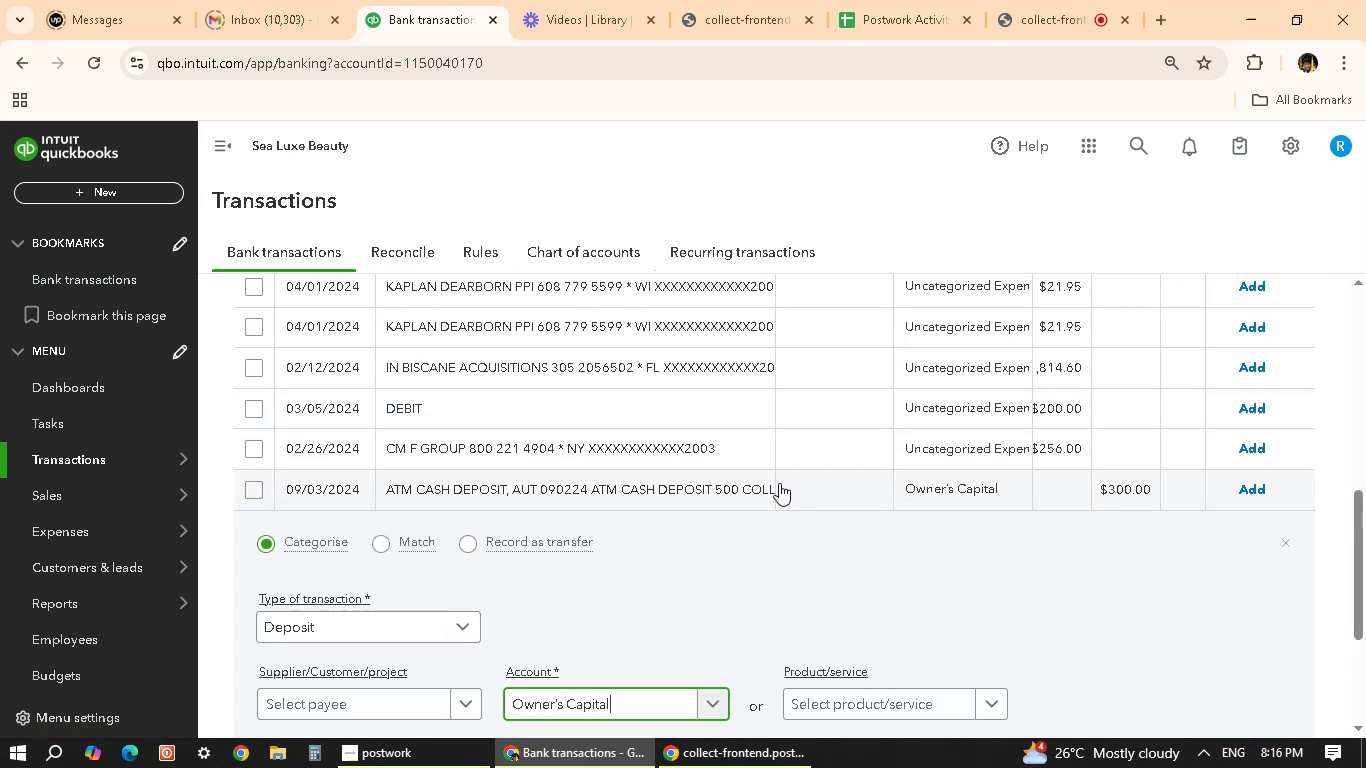 
scroll: coordinate [800, 551], scroll_direction: down, amount: 3.0
 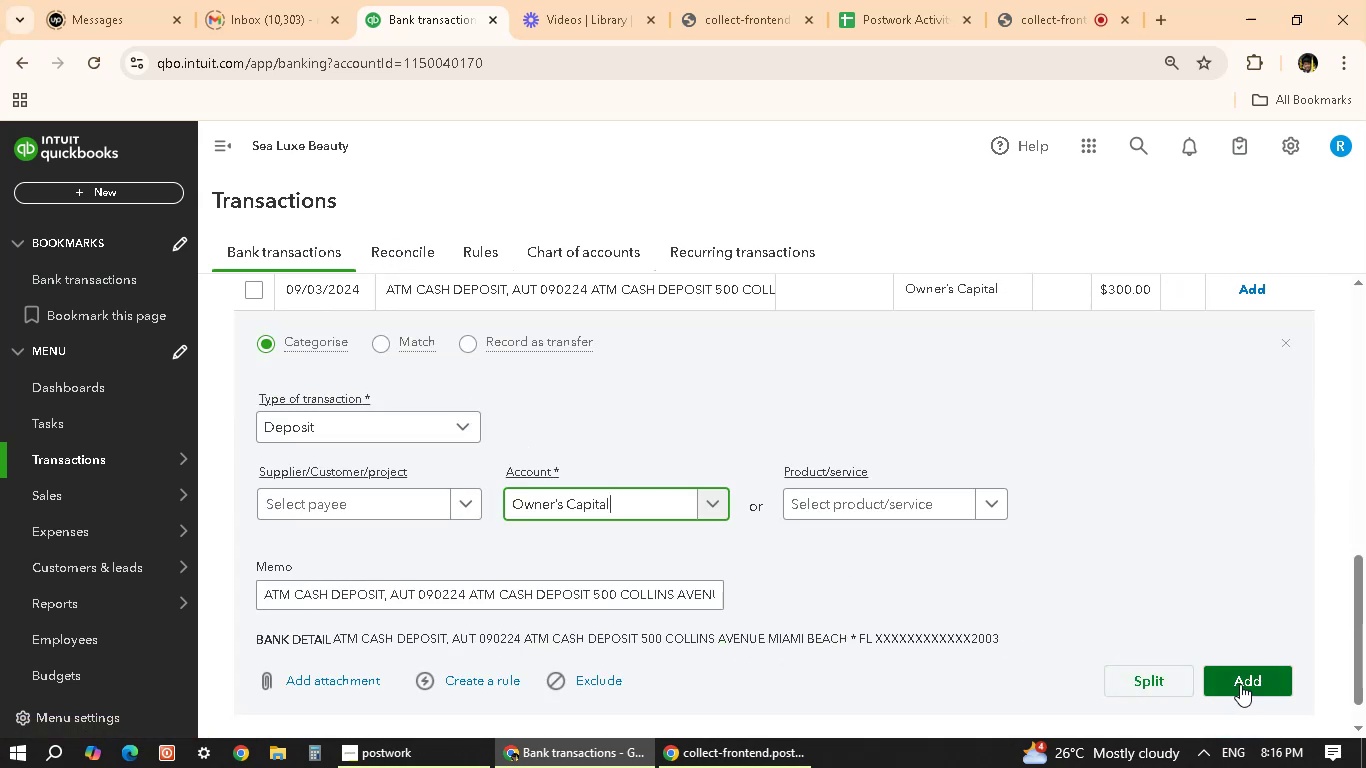 
left_click([1240, 684])
 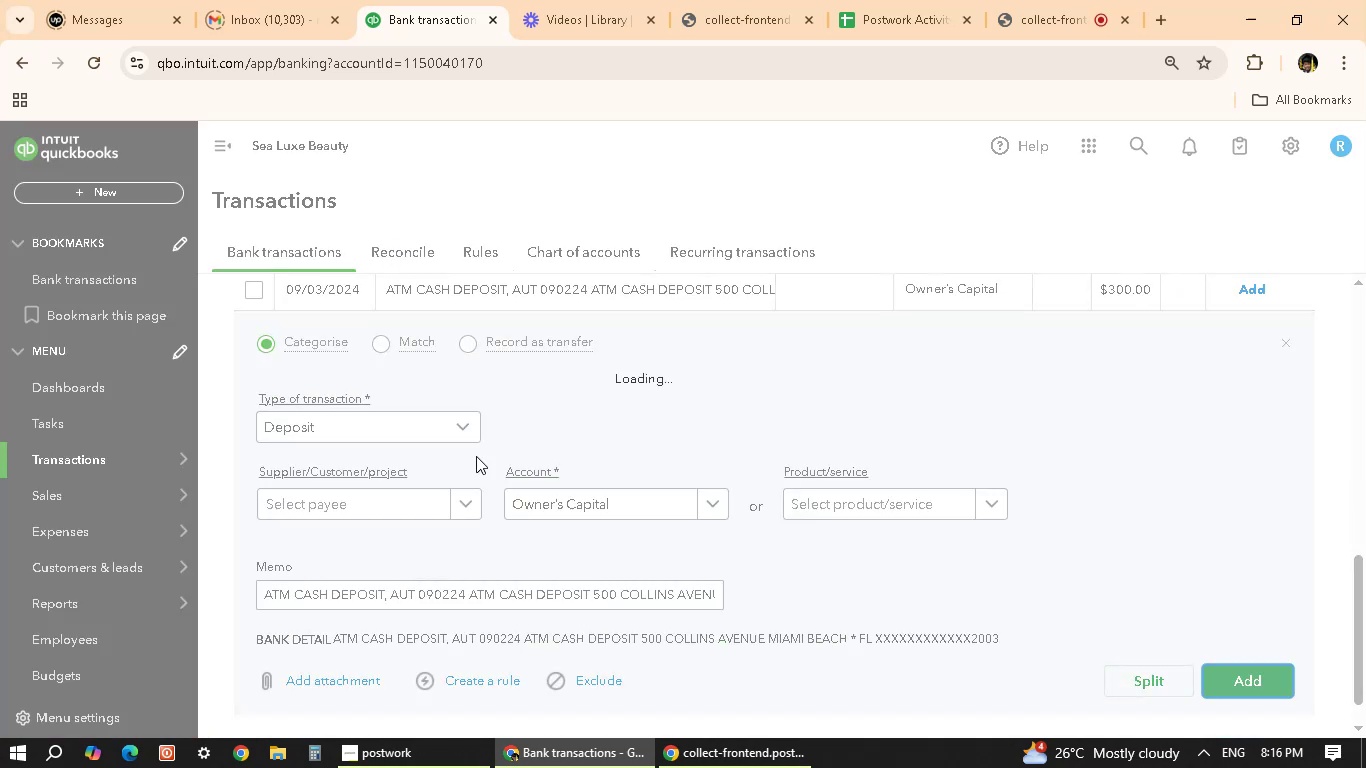 
scroll: coordinate [476, 456], scroll_direction: up, amount: 1.0
 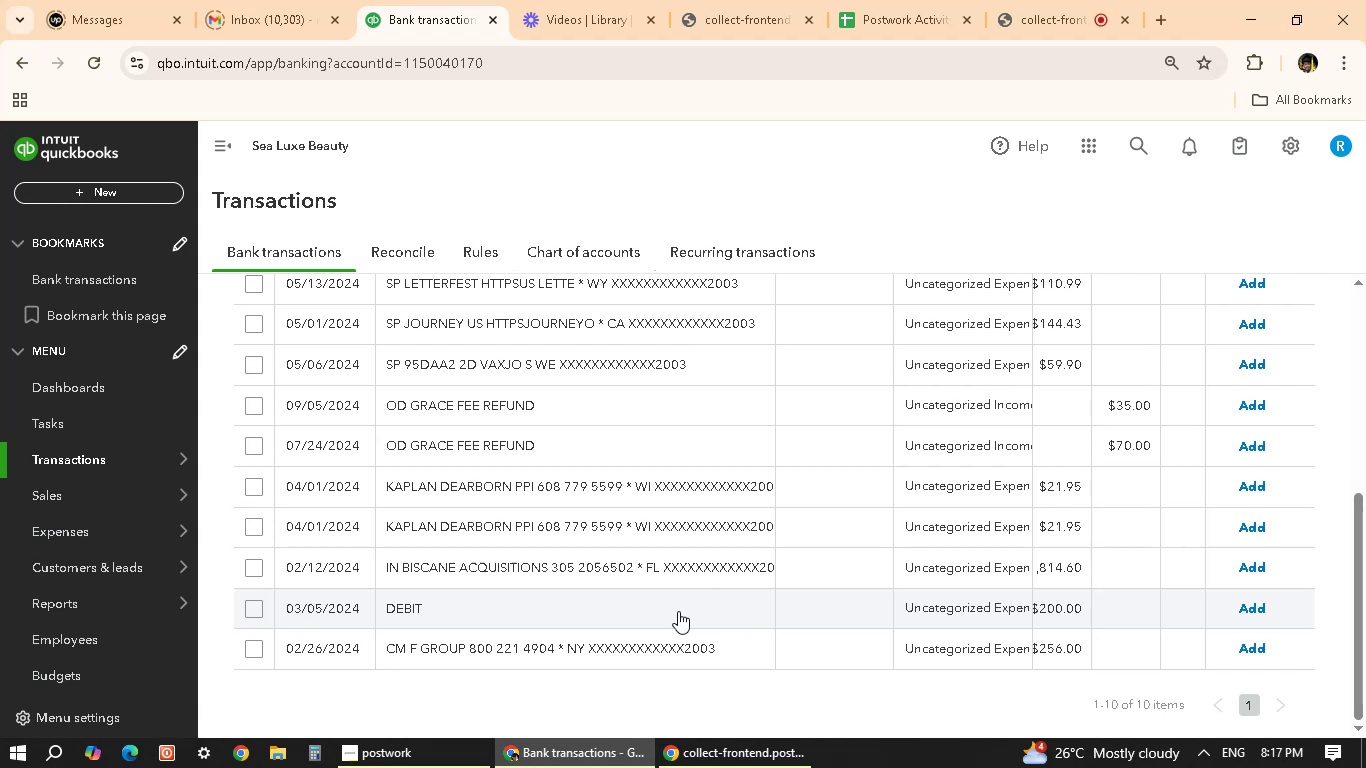 
wait(25.15)
 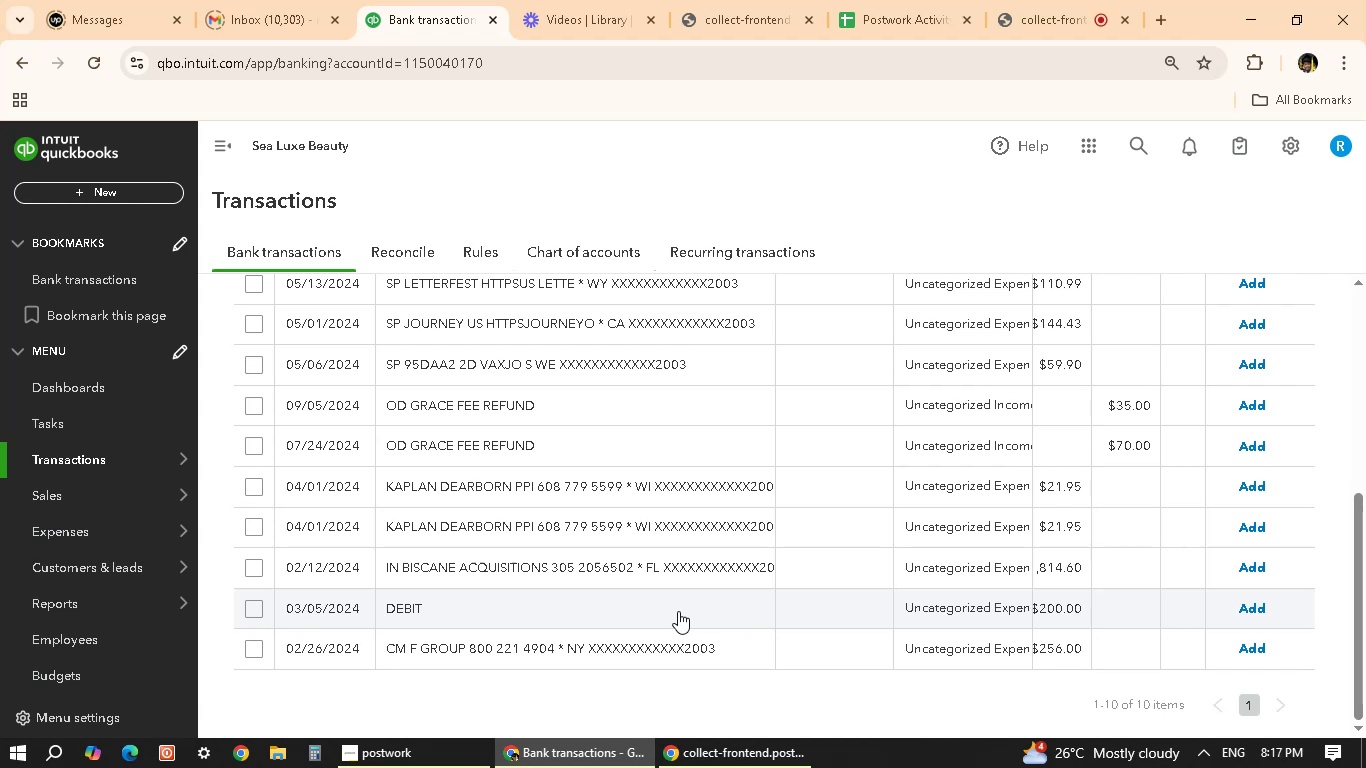 
left_click([481, 654])
 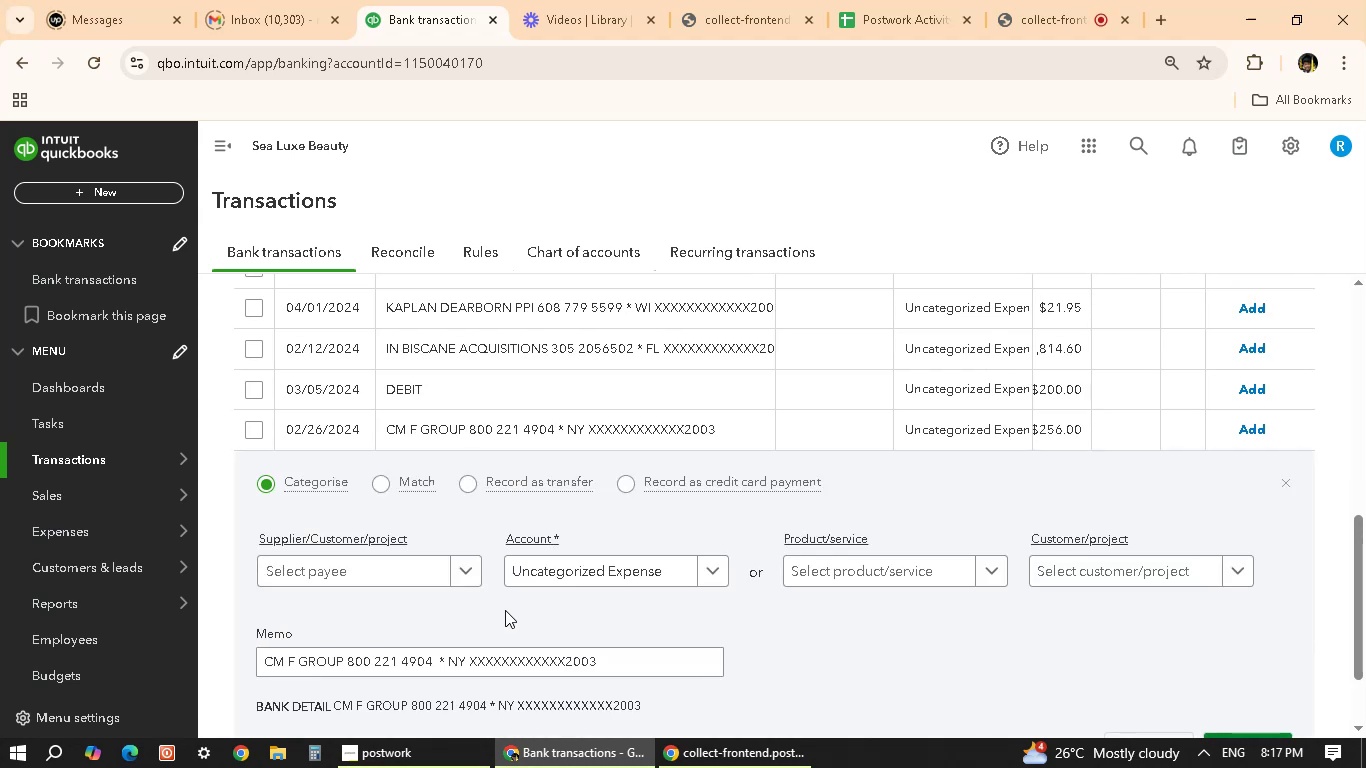 
scroll: coordinate [675, 767], scroll_direction: down, amount: 1.0
 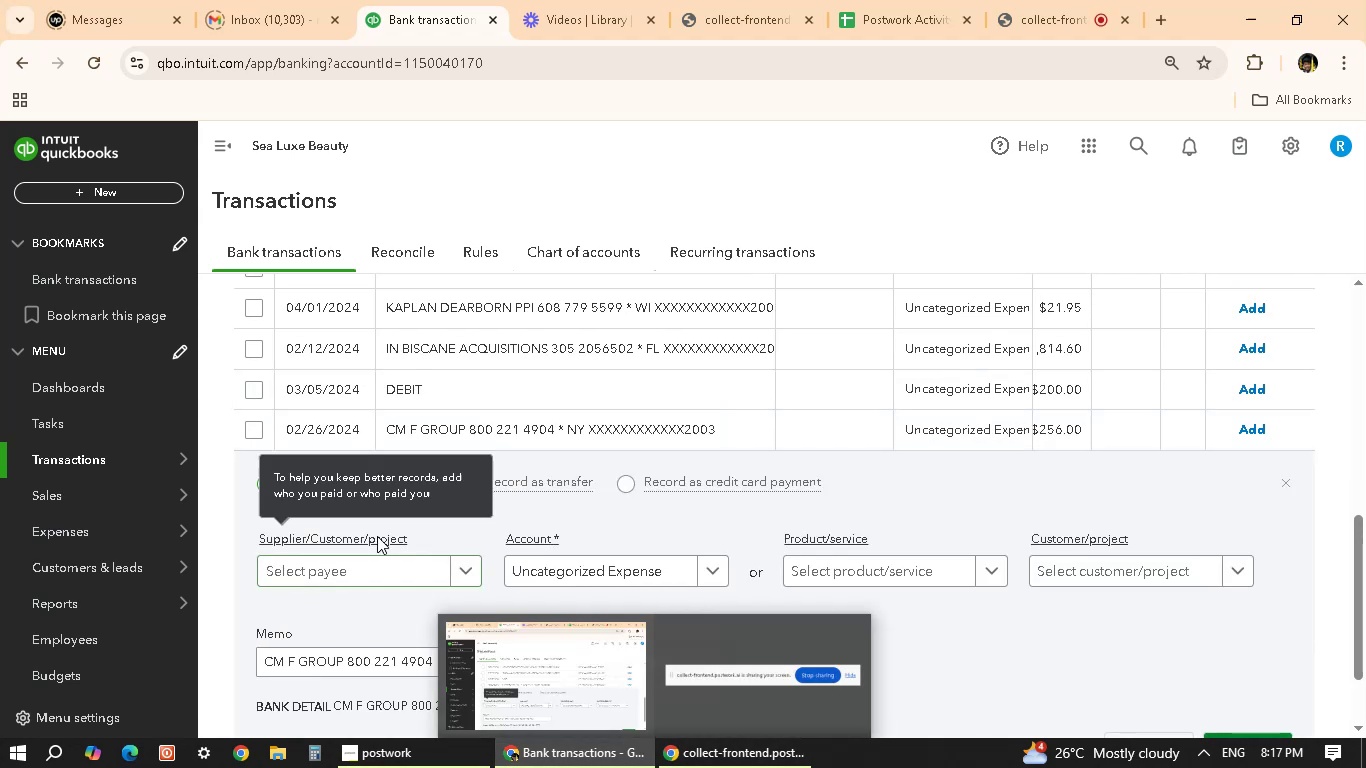 
mouse_move([456, 571])
 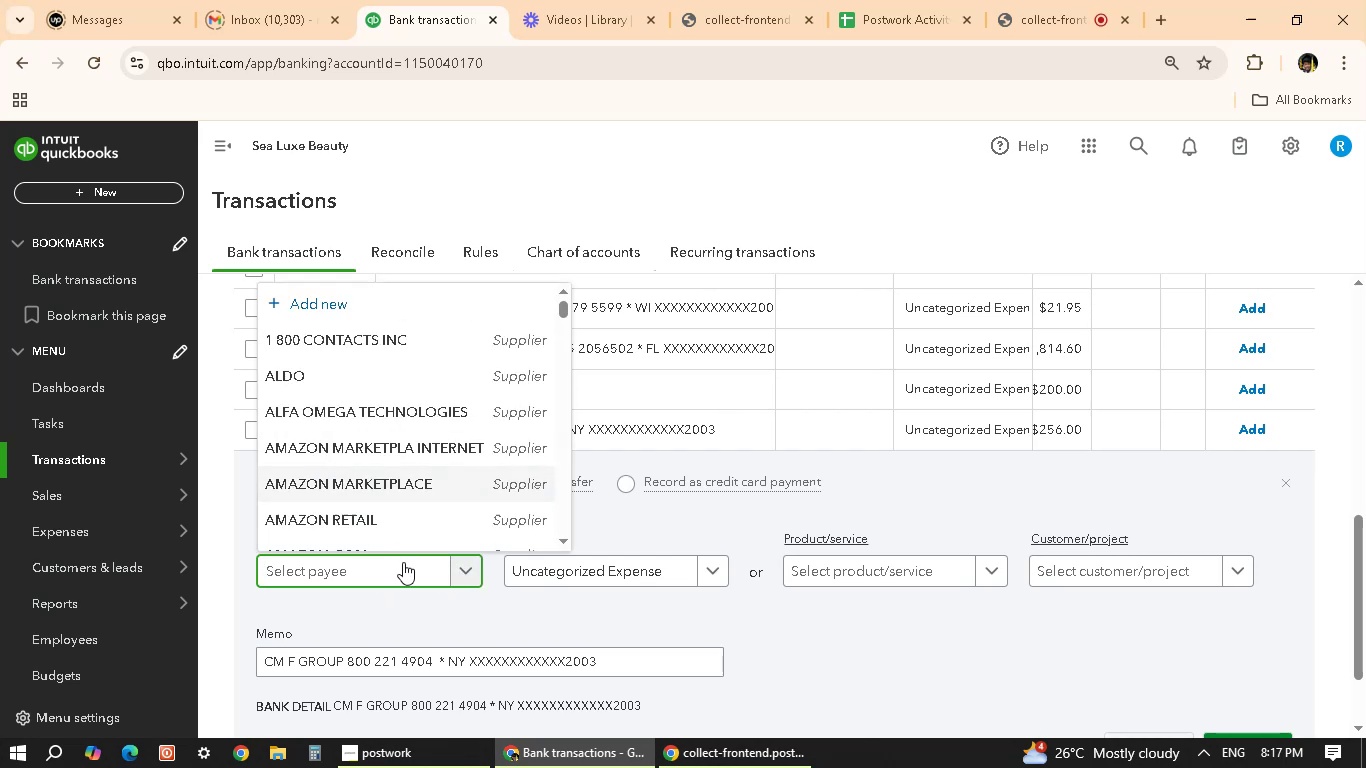 
type(CM)
 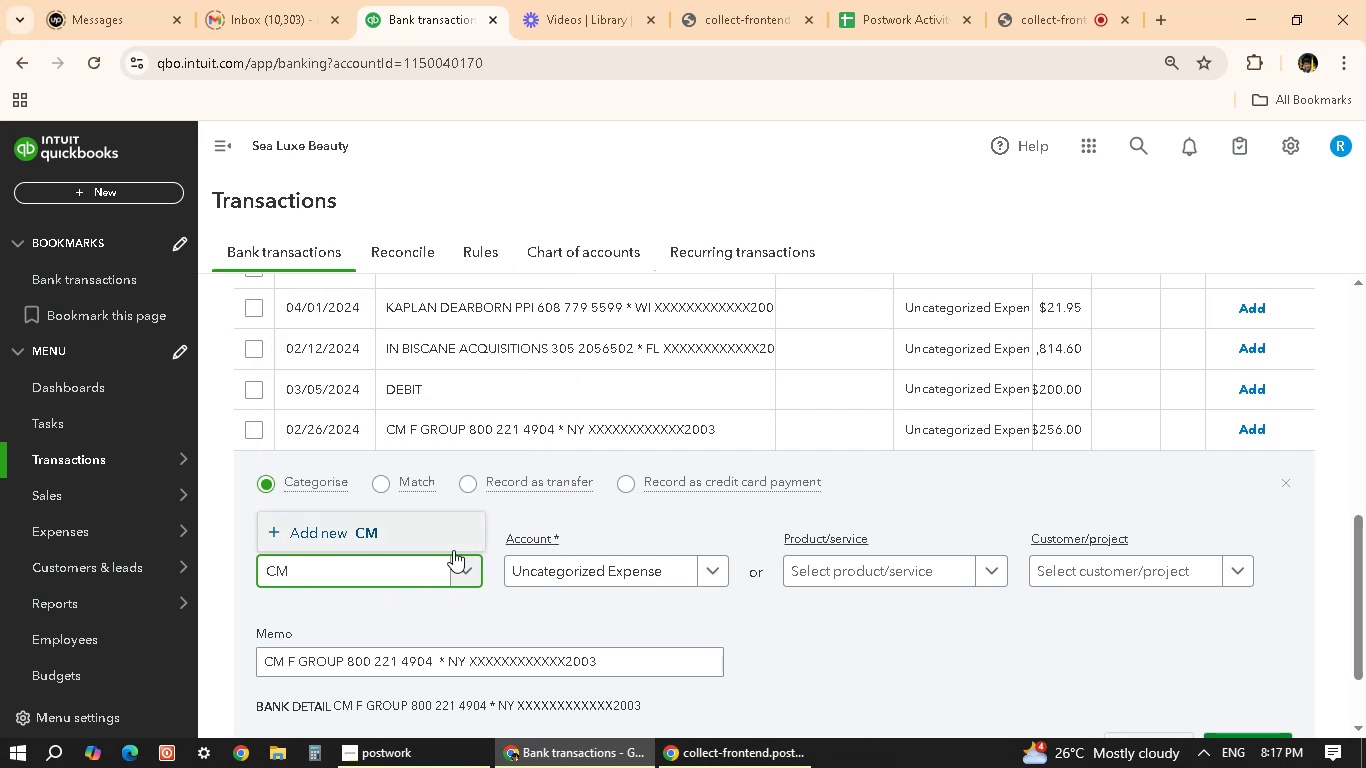 
type(&F)
key(Backspace)
type(f group)
 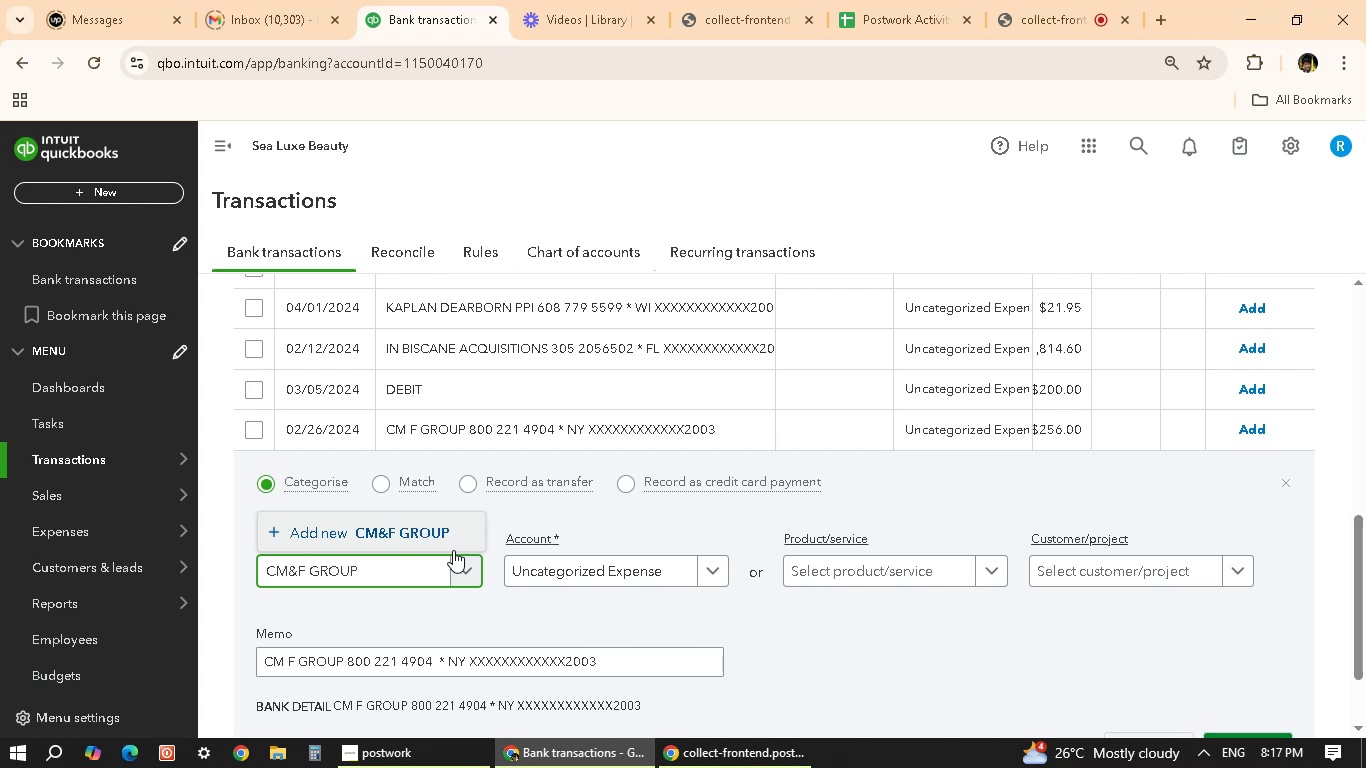 
left_click([406, 531])
 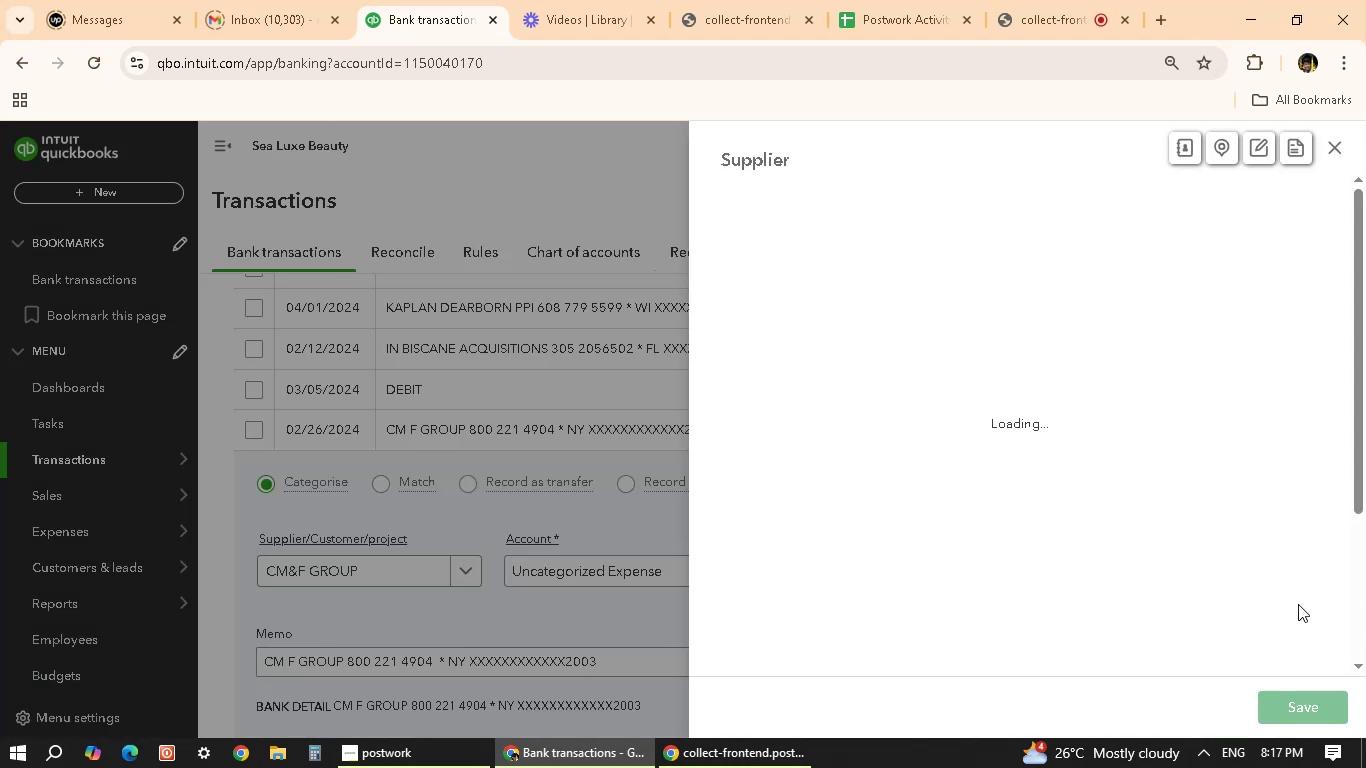 
left_click([1306, 703])
 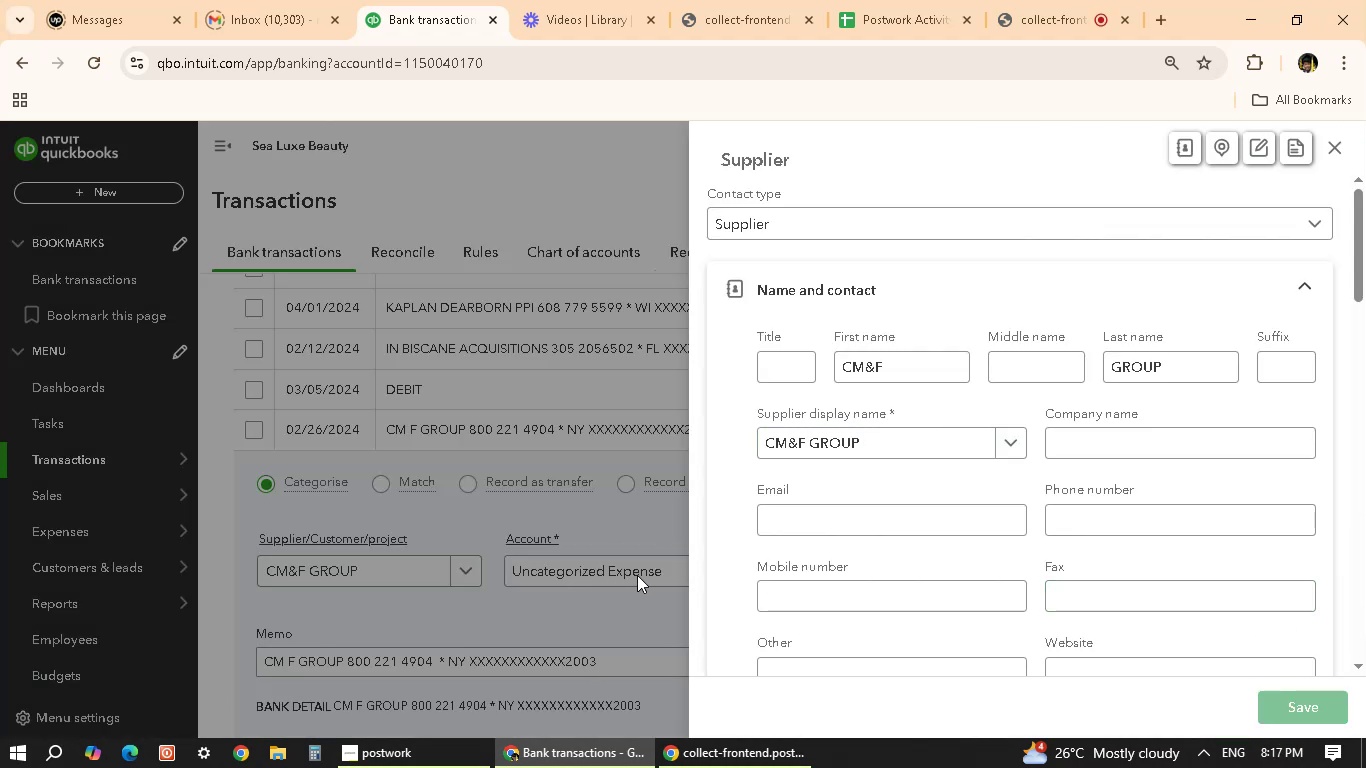 
left_click([638, 575])
 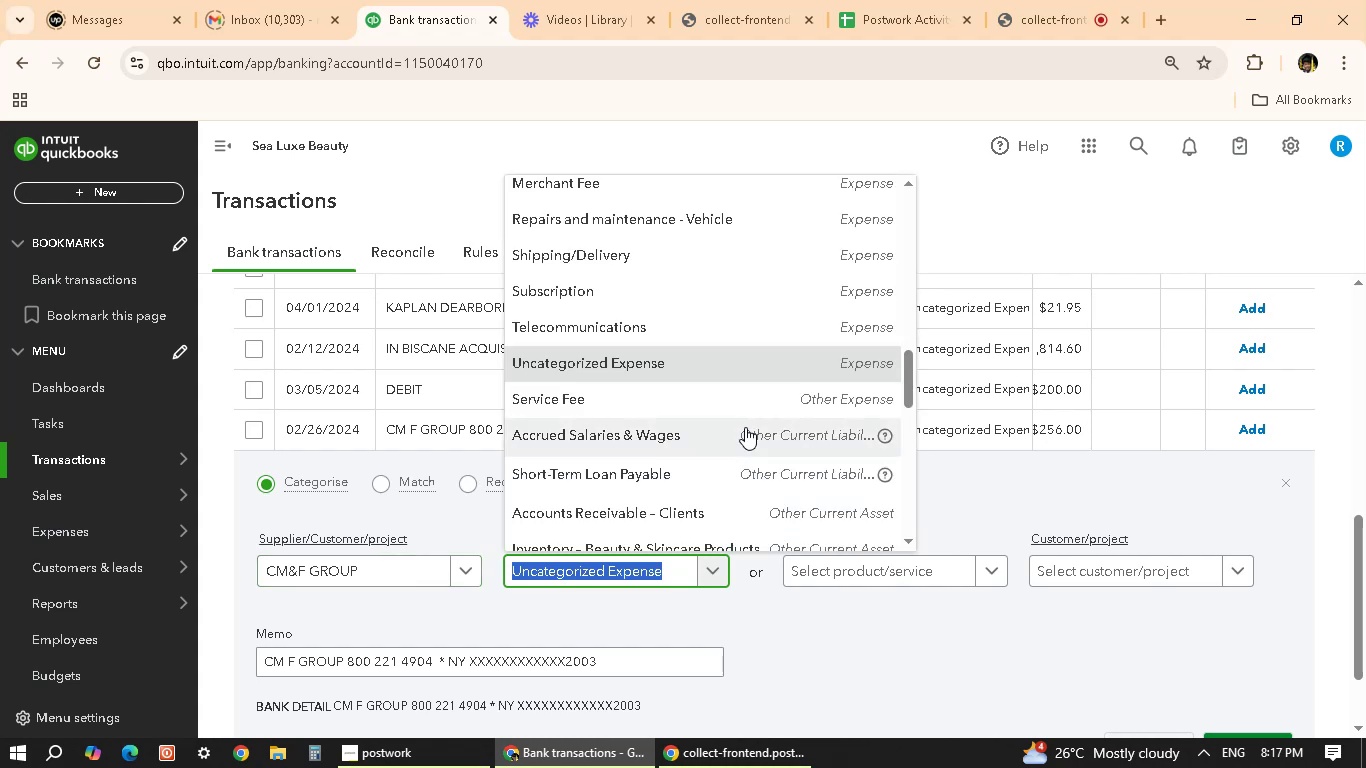 
type(insurance)
 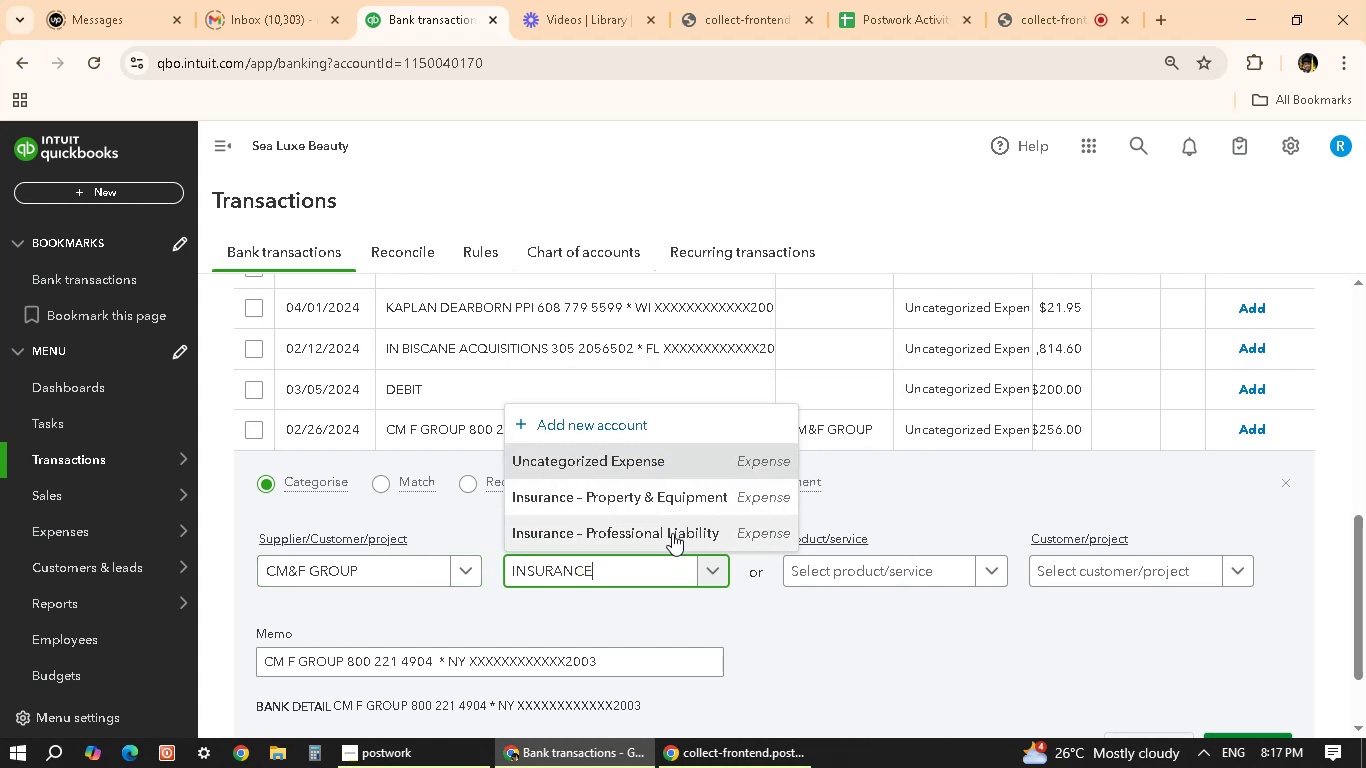 
left_click([672, 533])
 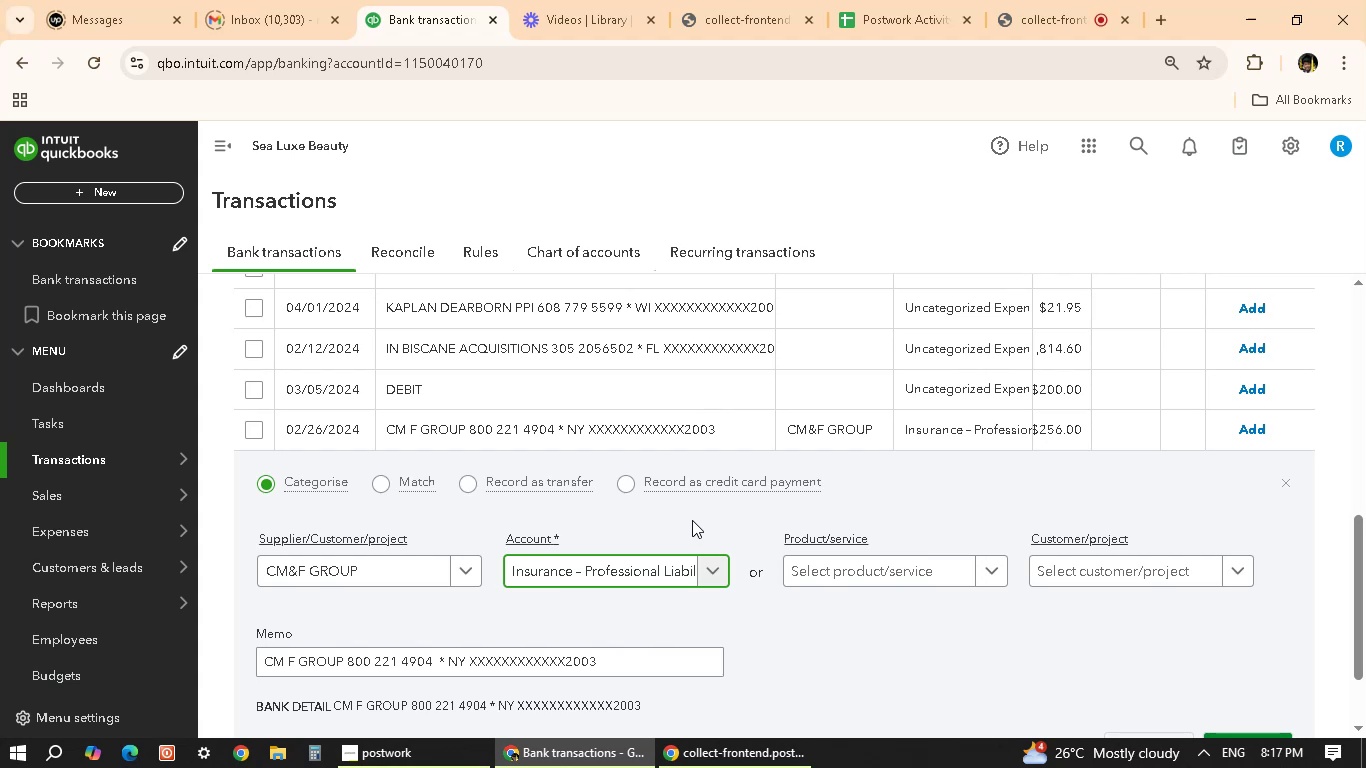 
wait(8.92)
 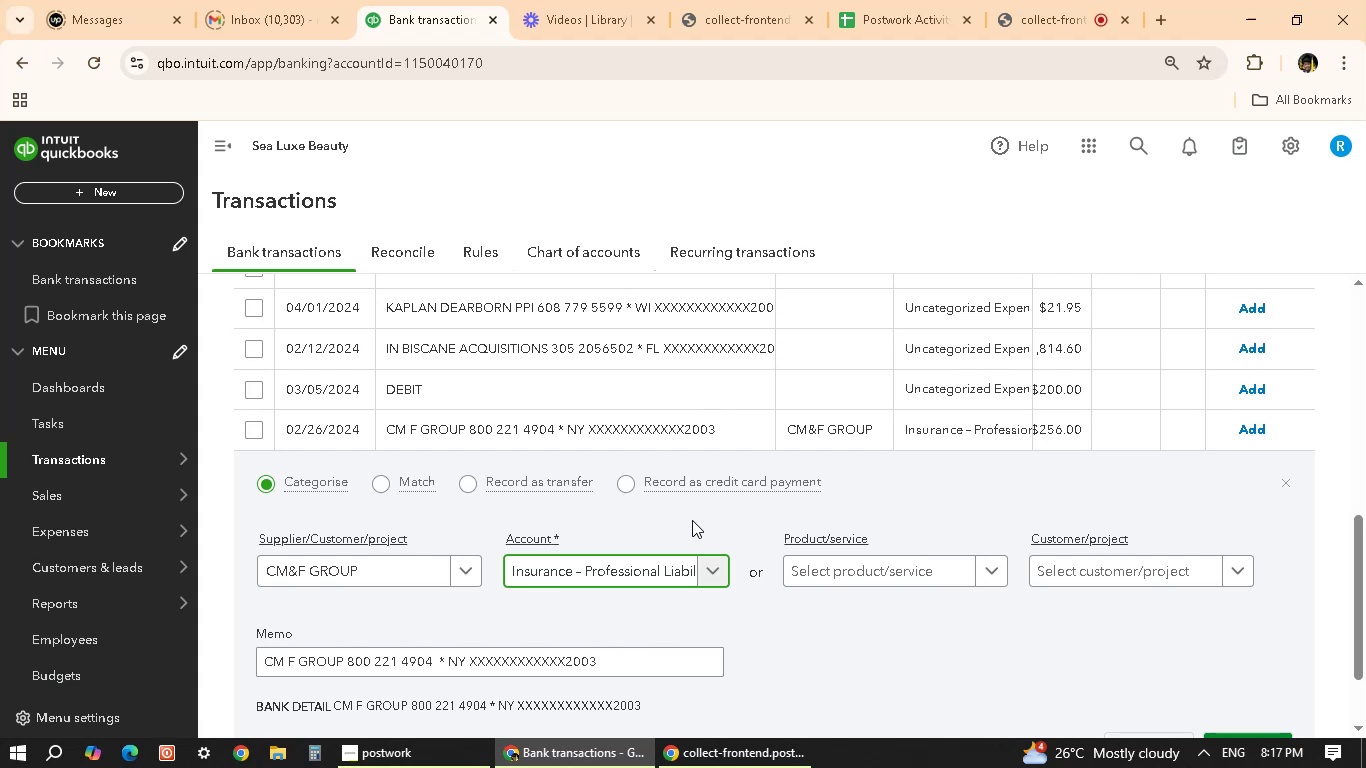 
scroll: coordinate [1270, 663], scroll_direction: down, amount: 2.0
 